 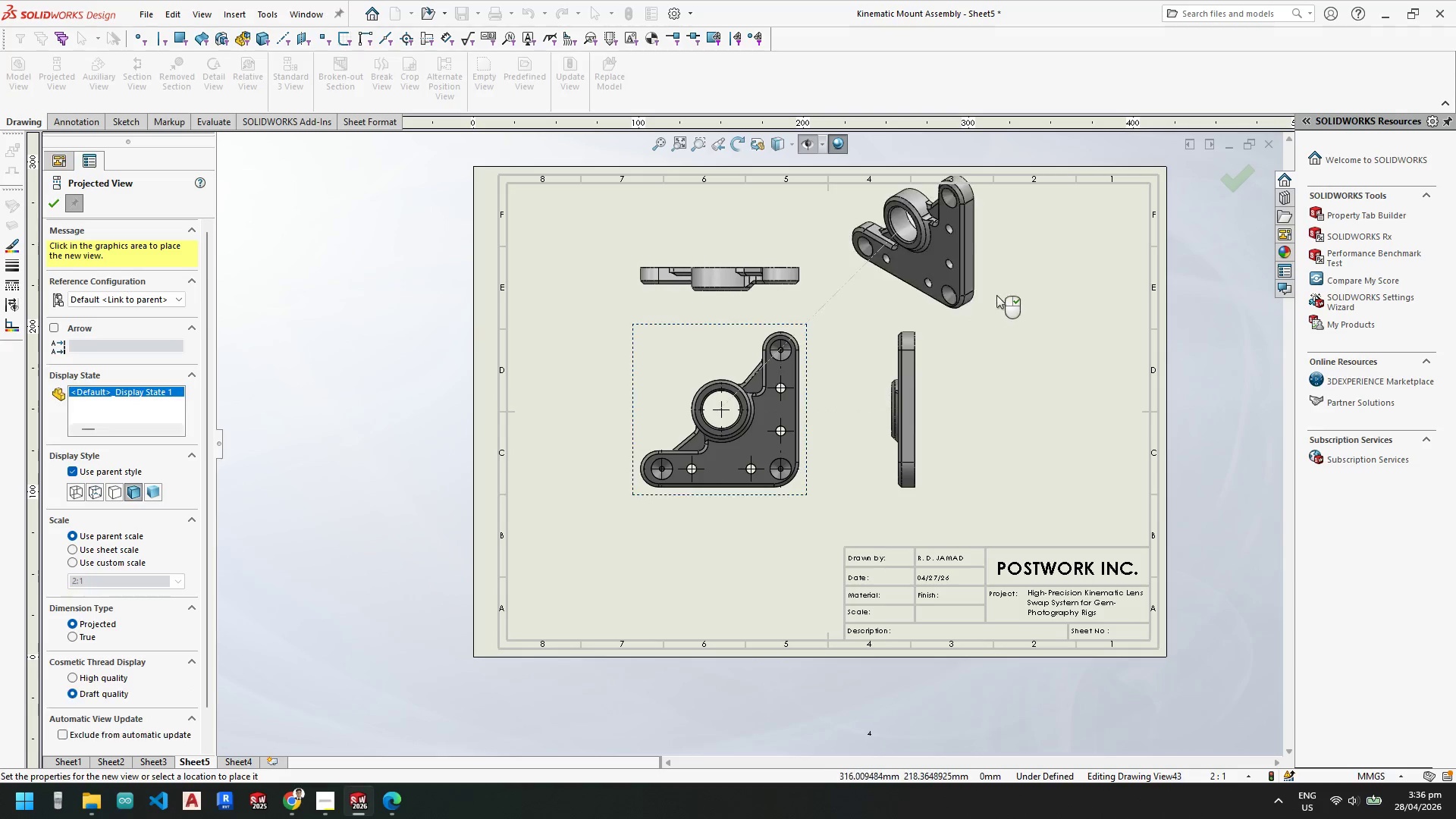 
left_click([1001, 326])
 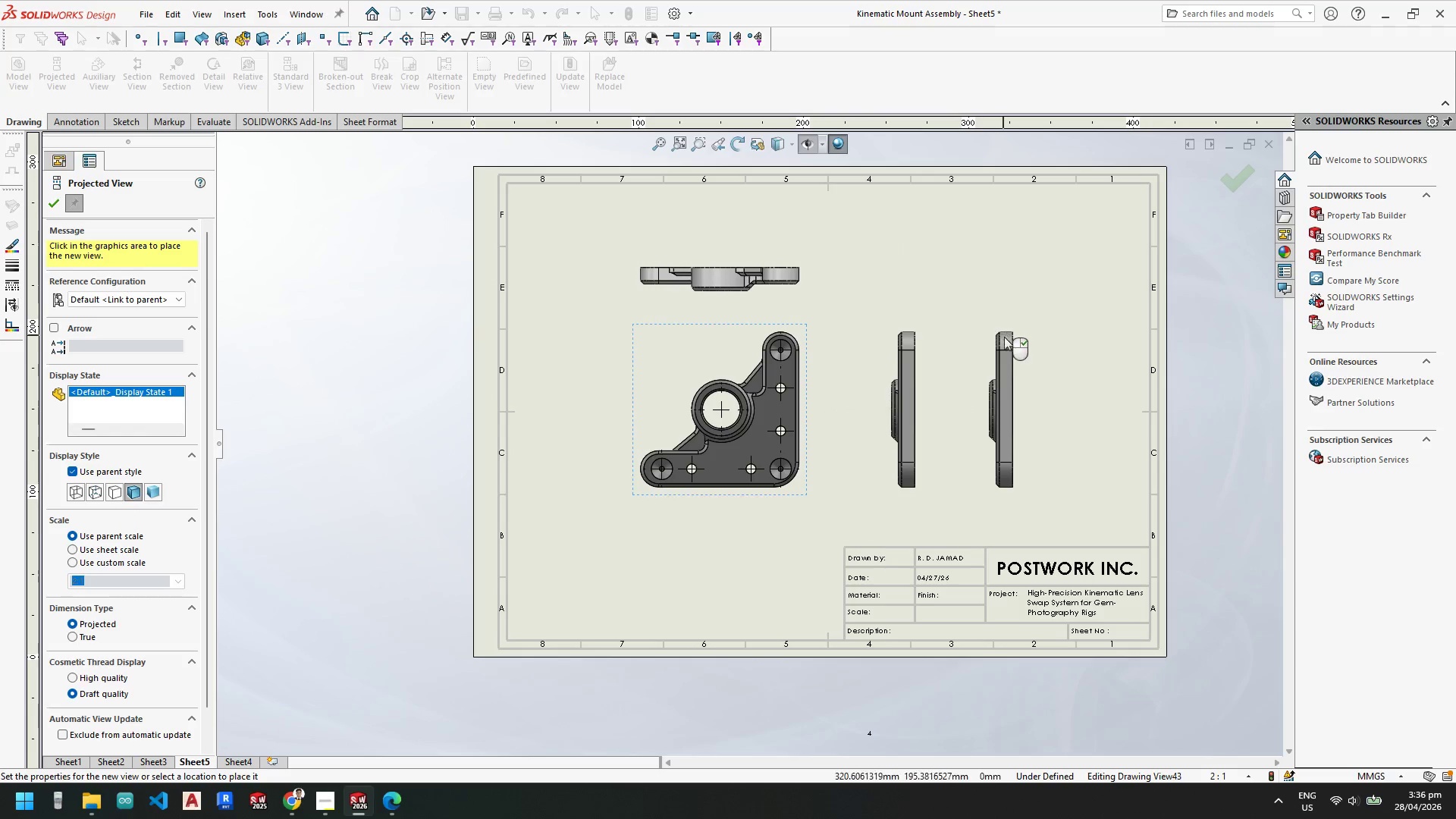 
hold_key(key=ControlLeft, duration=0.39)
 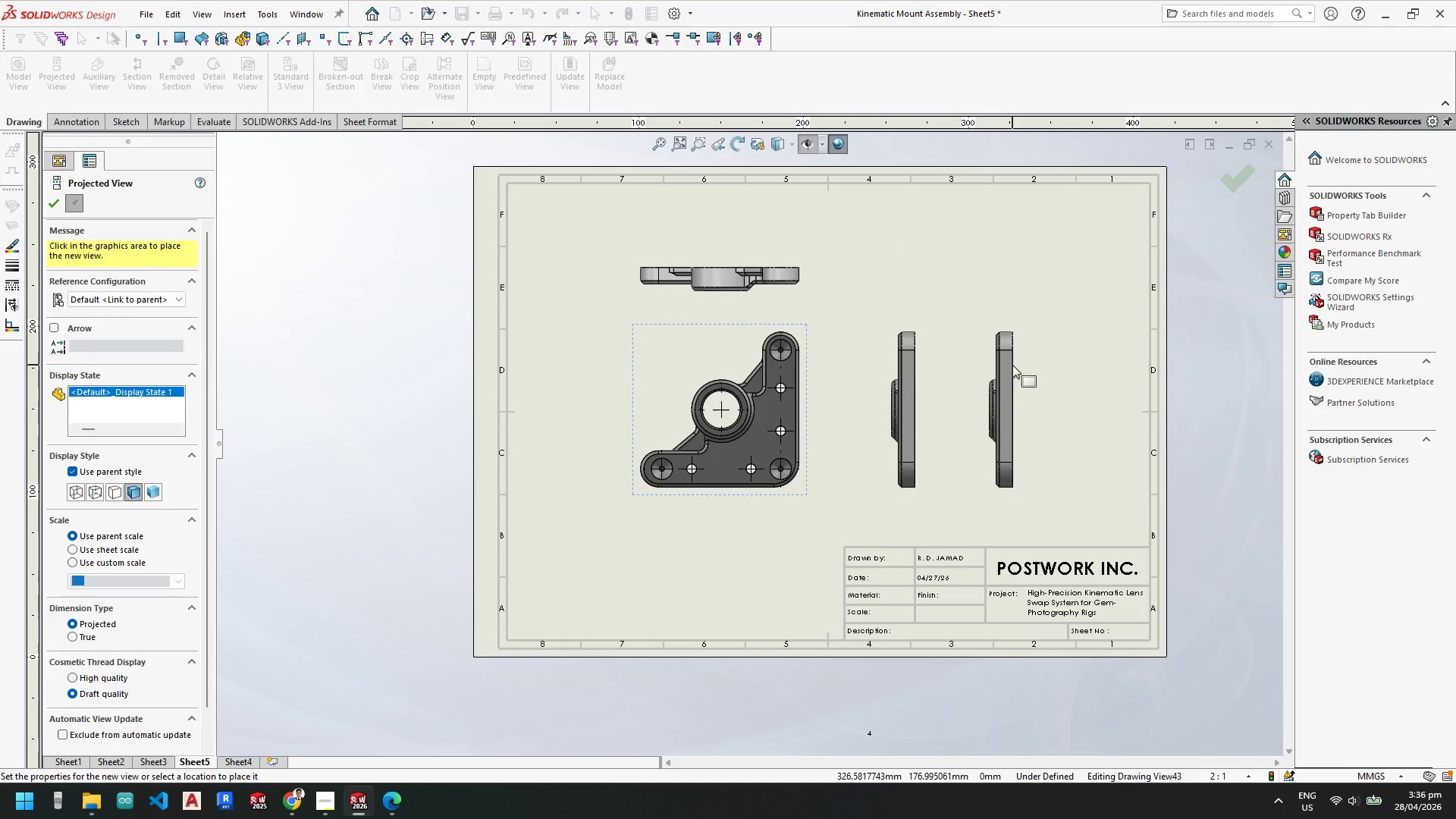 
key(Escape)
 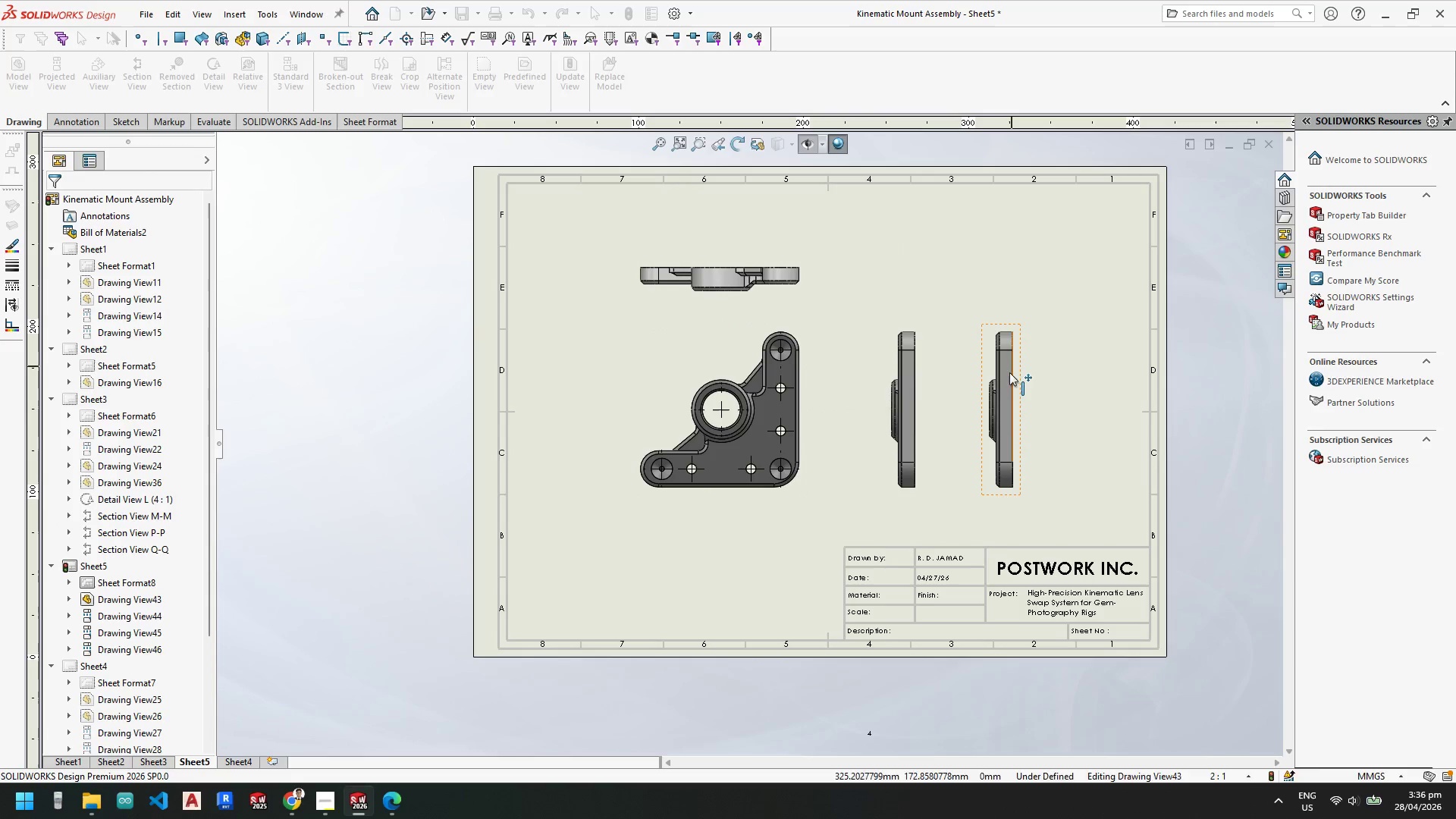 
key(Escape)
 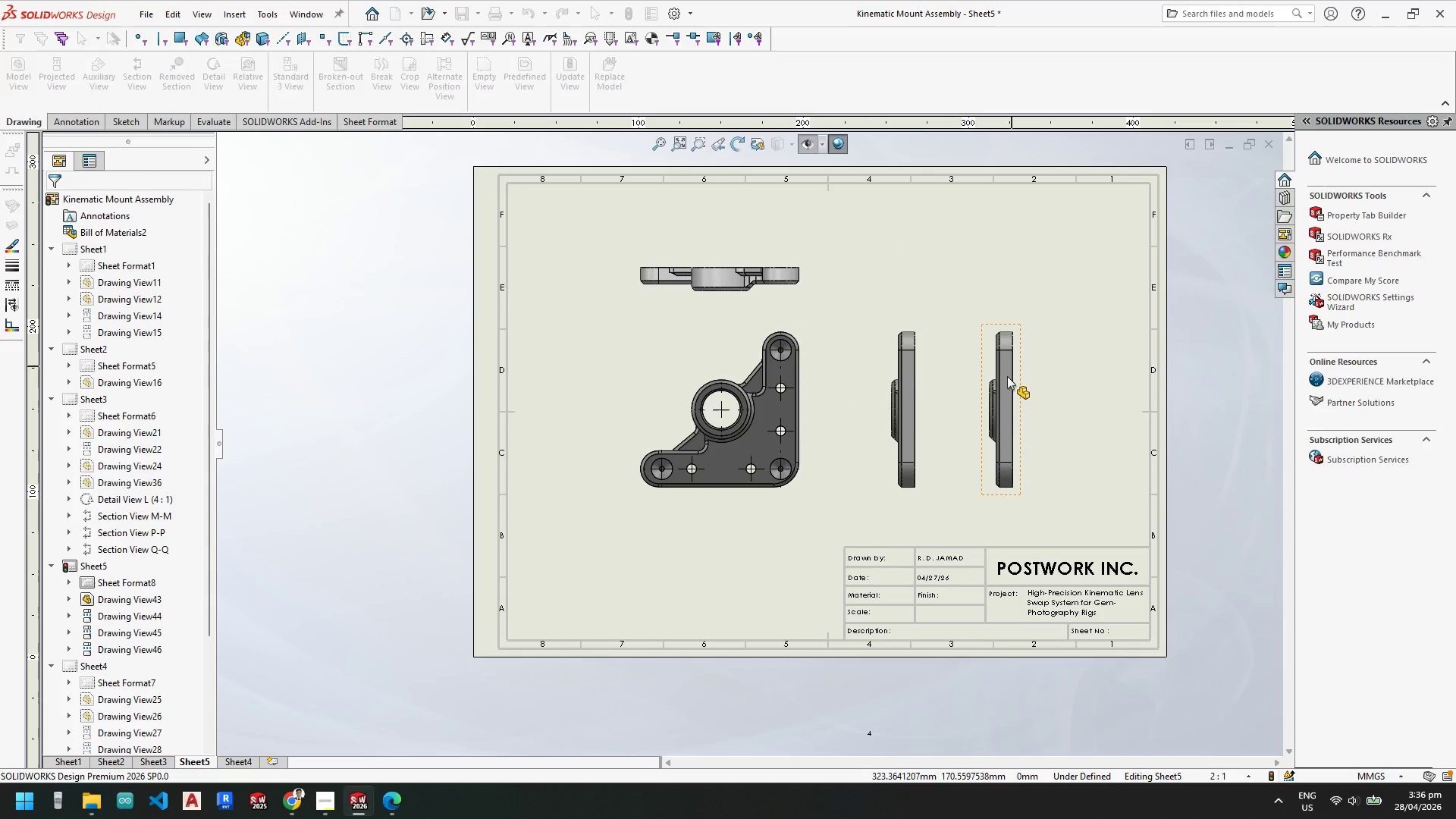 
key(Escape)
 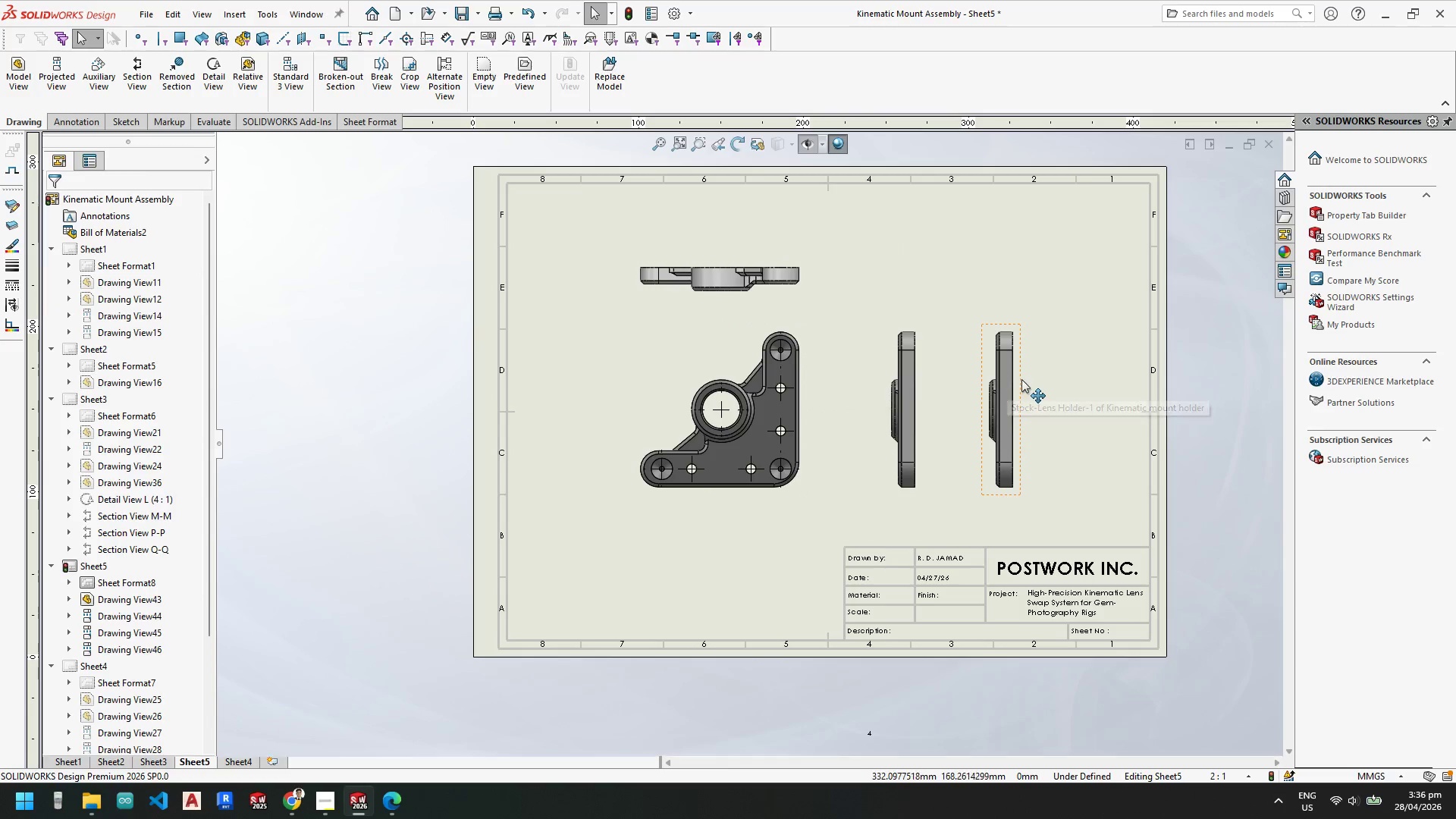 
left_click([1022, 379])
 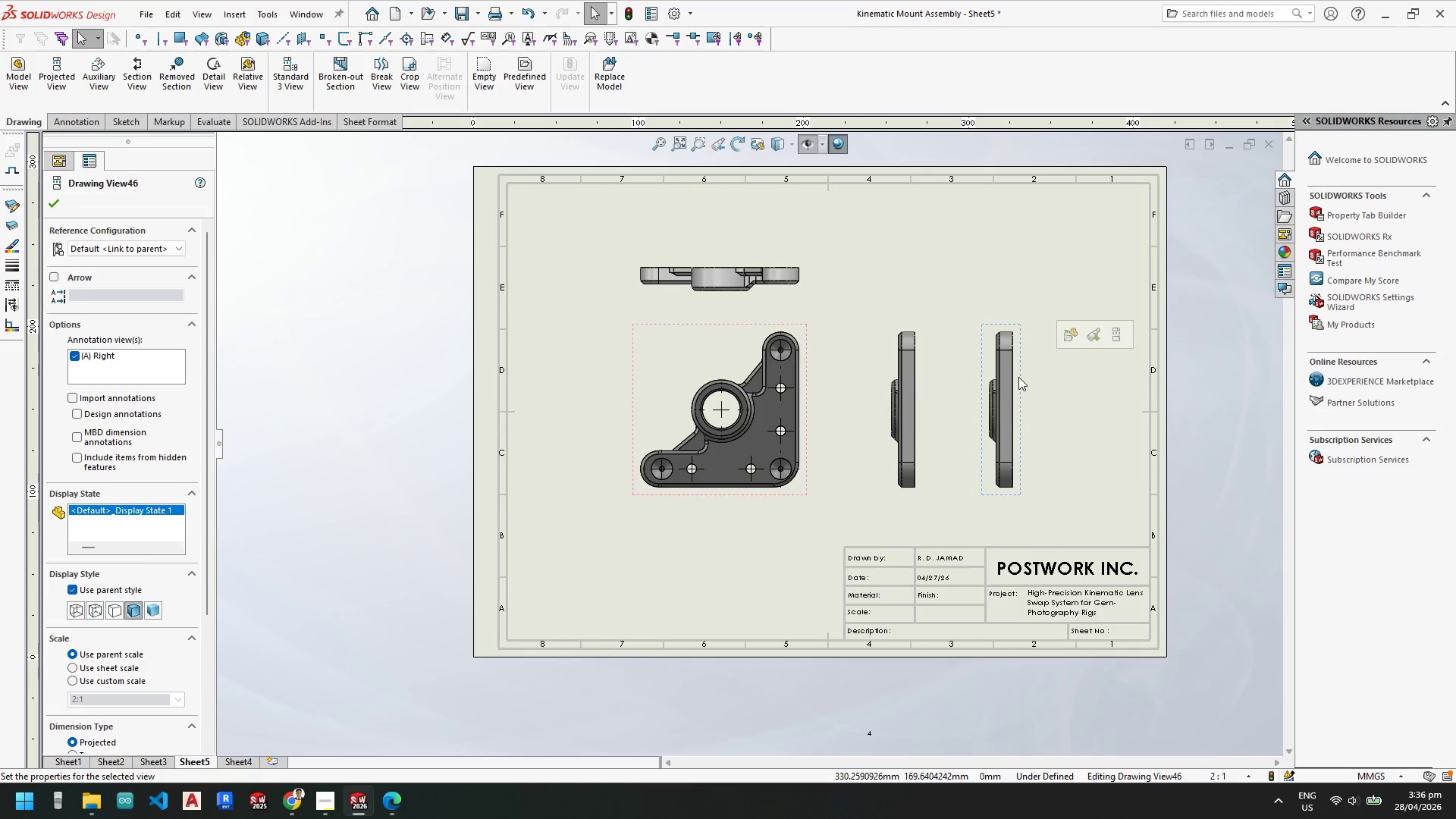 
key(Delete)
 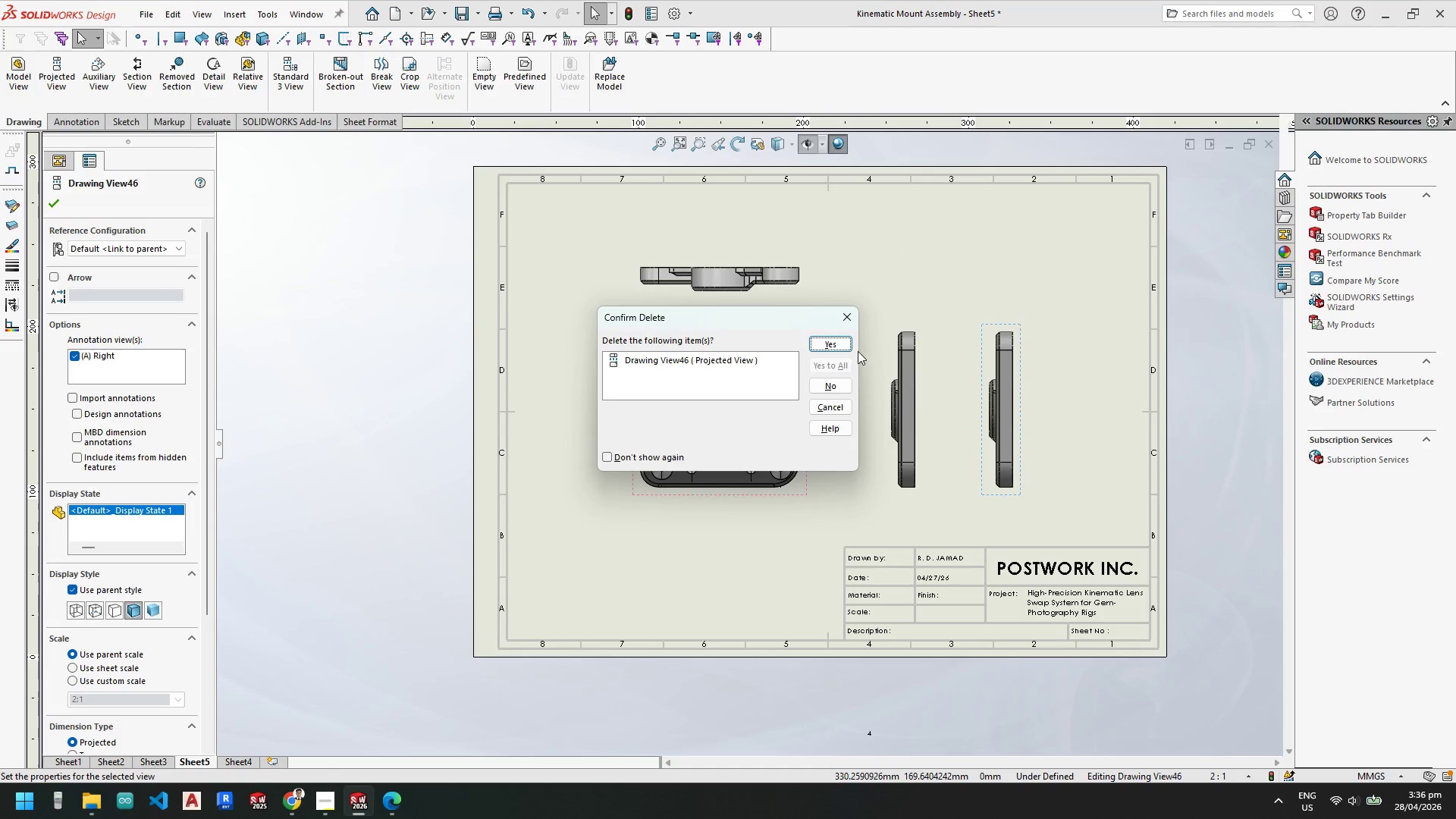 
left_click([843, 347])
 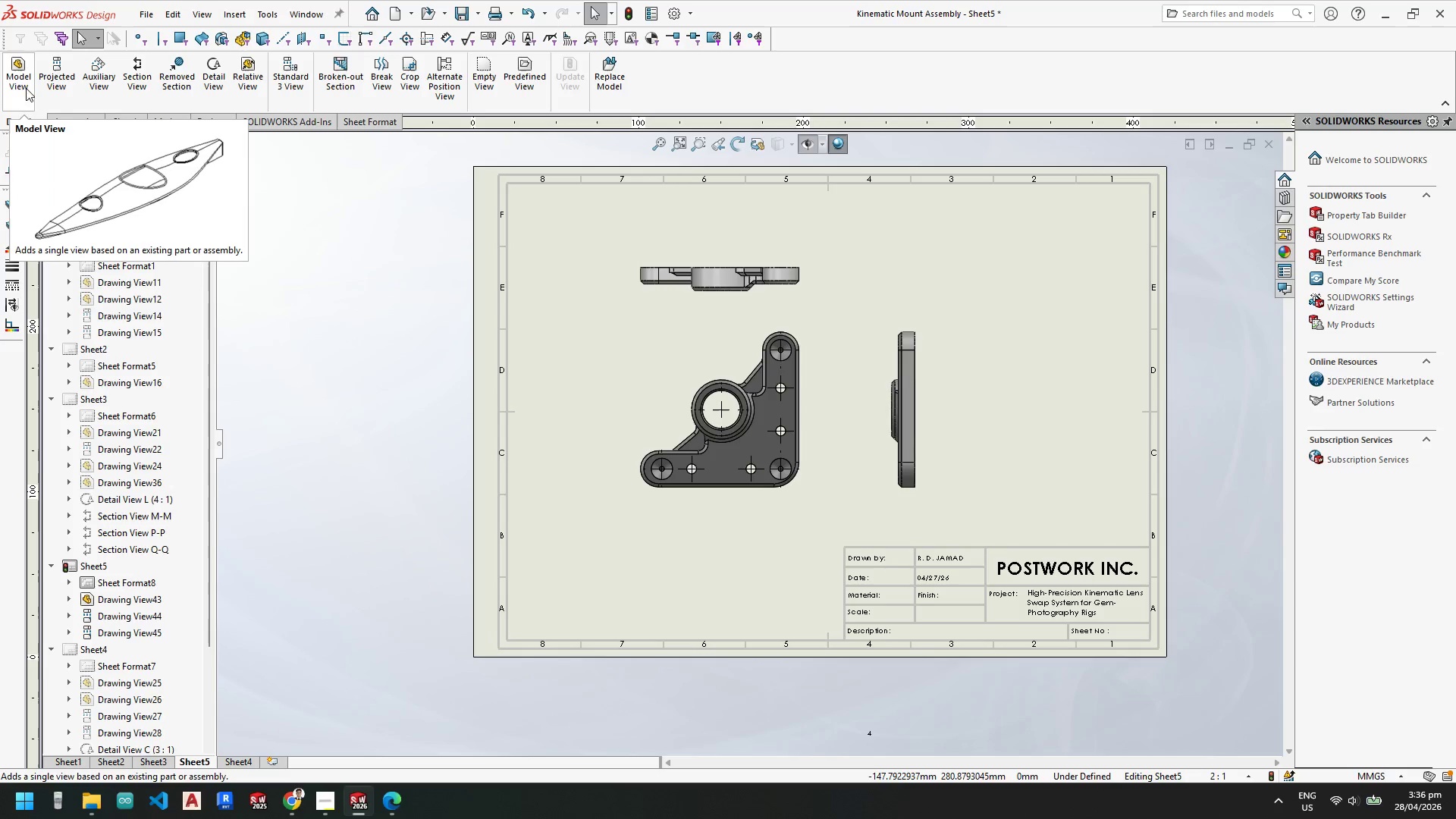 
key(Escape)
 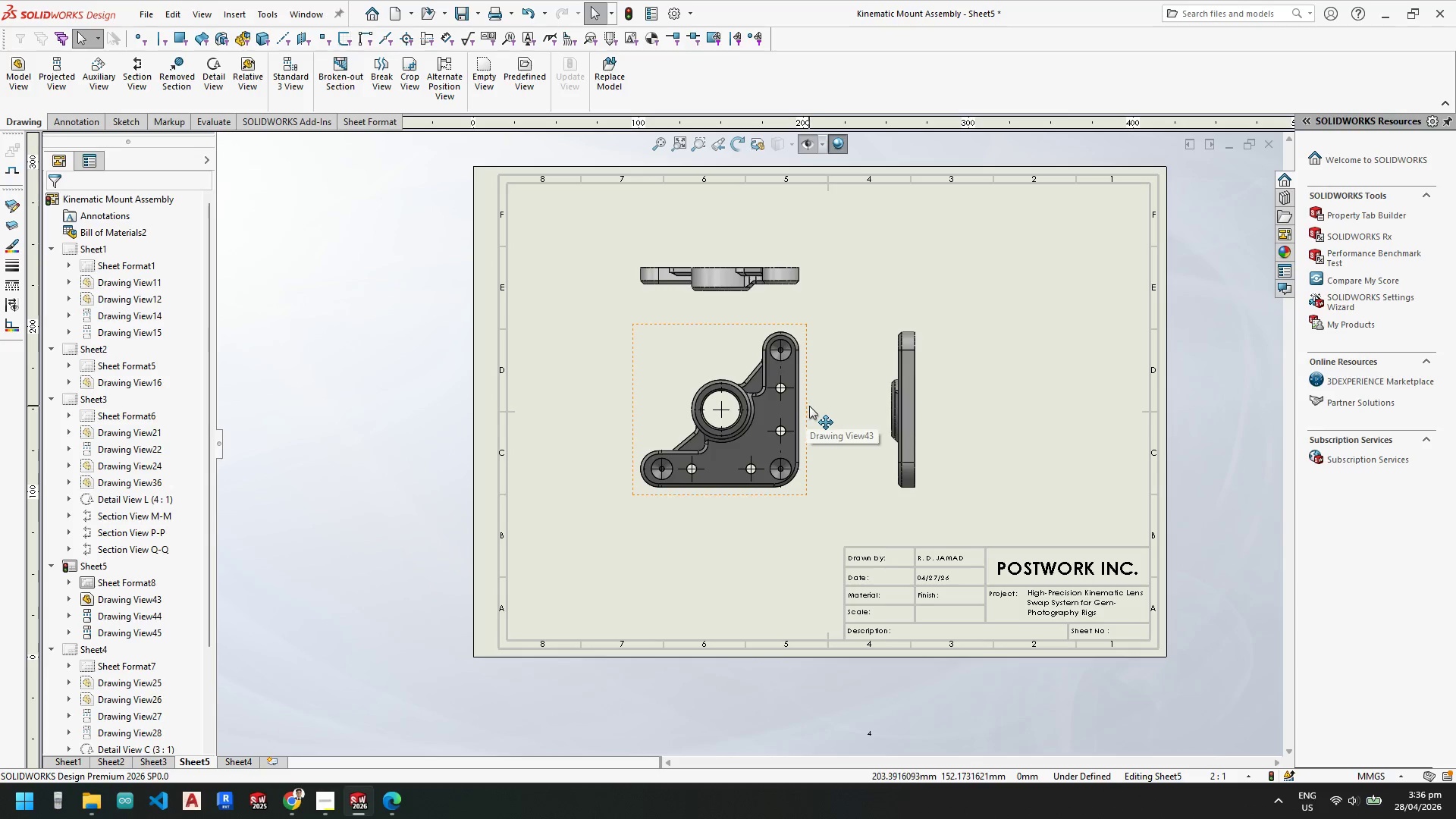 
left_click([811, 406])
 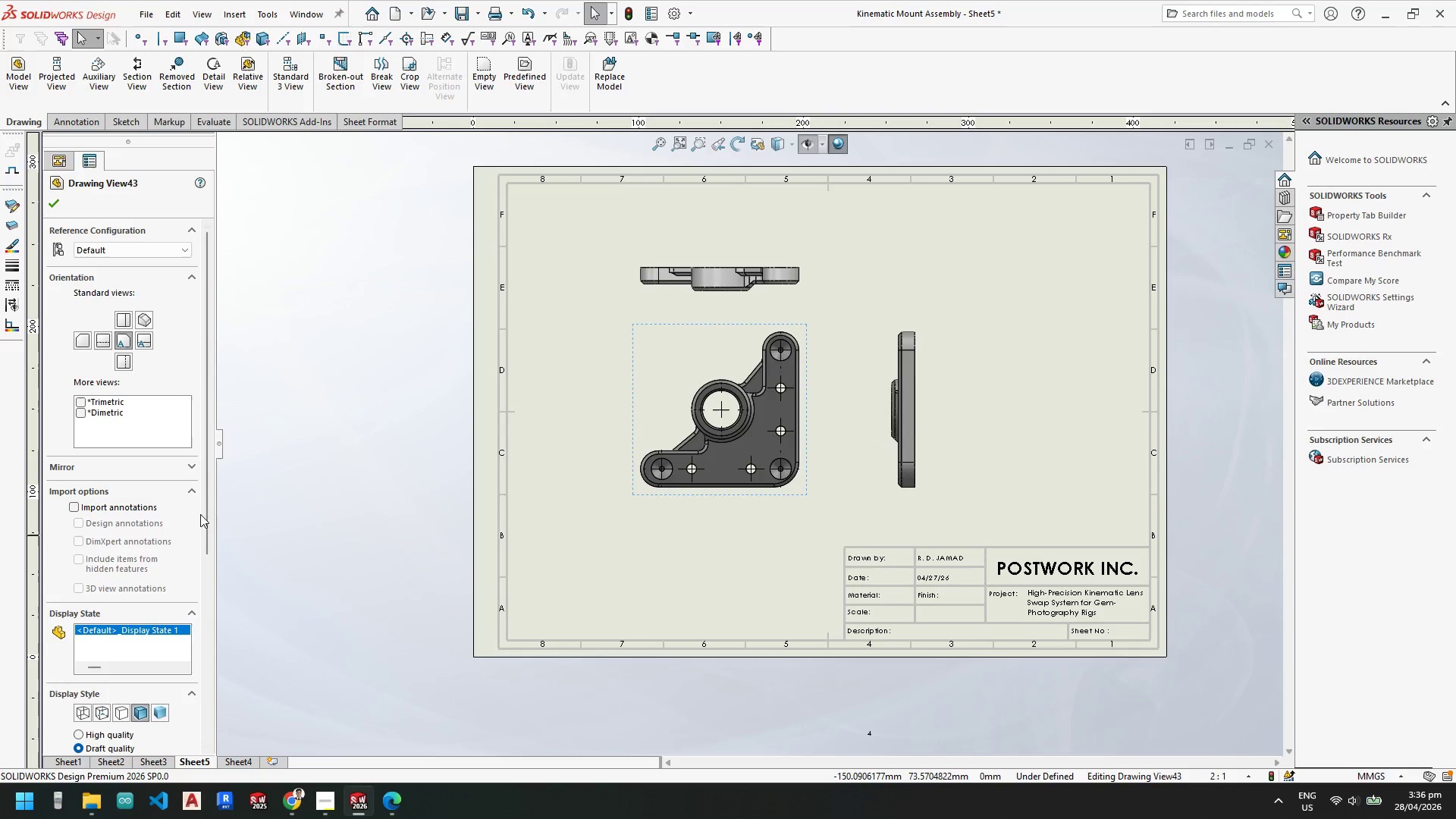 
left_click_drag(start_coordinate=[208, 513], to_coordinate=[202, 664])
 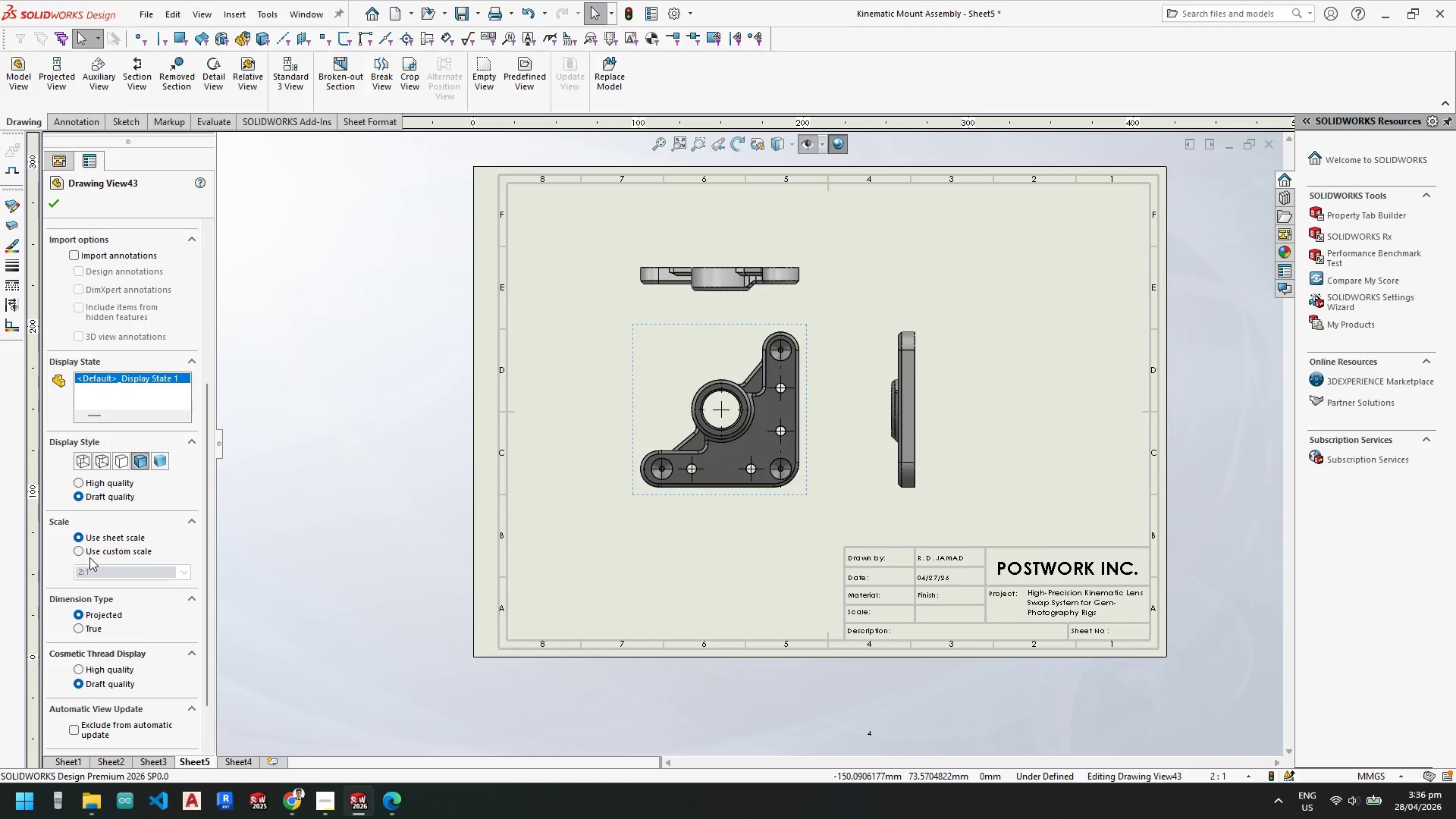 
left_click([83, 553])
 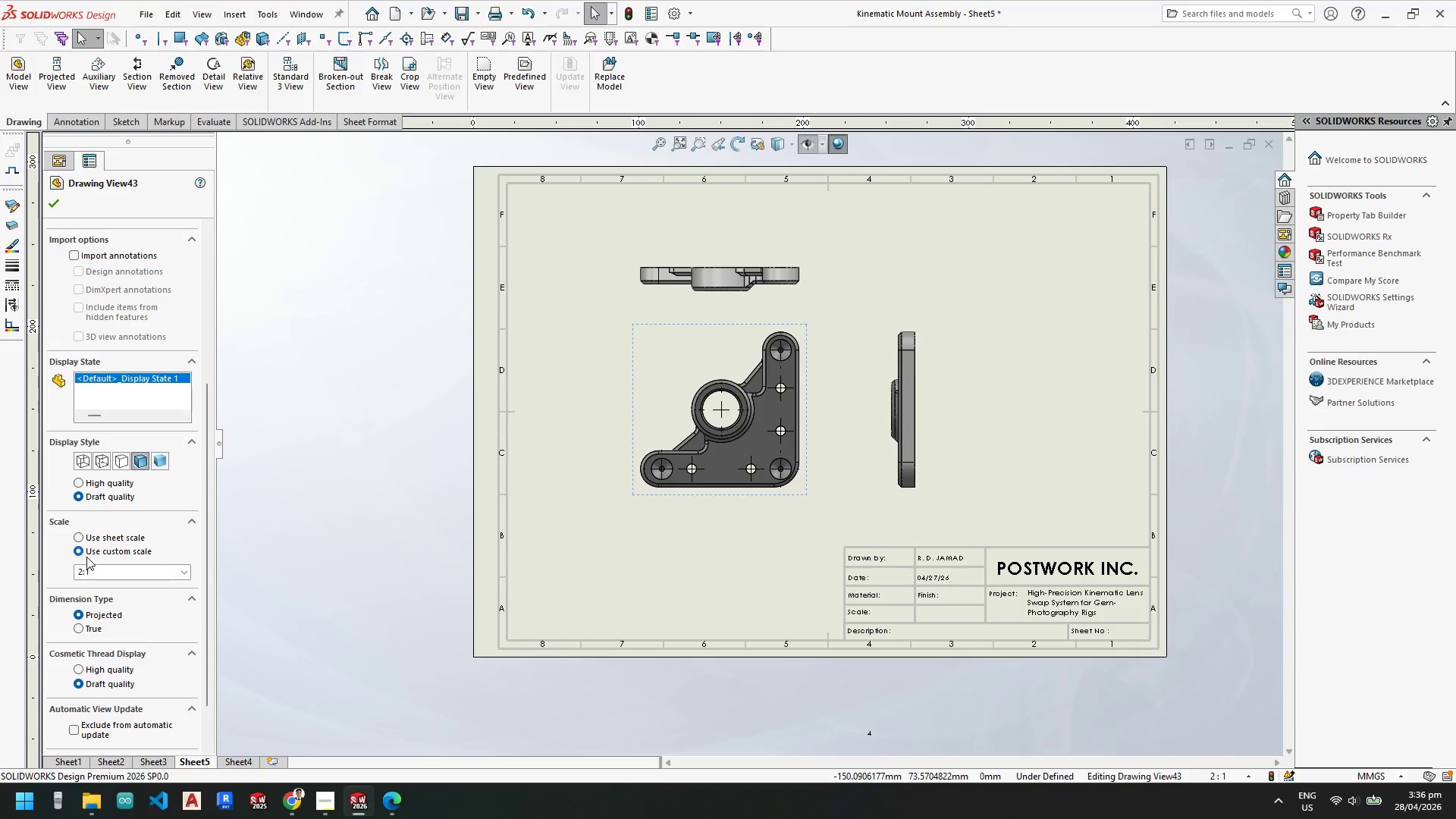 
left_click_drag(start_coordinate=[96, 566], to_coordinate=[36, 572])
 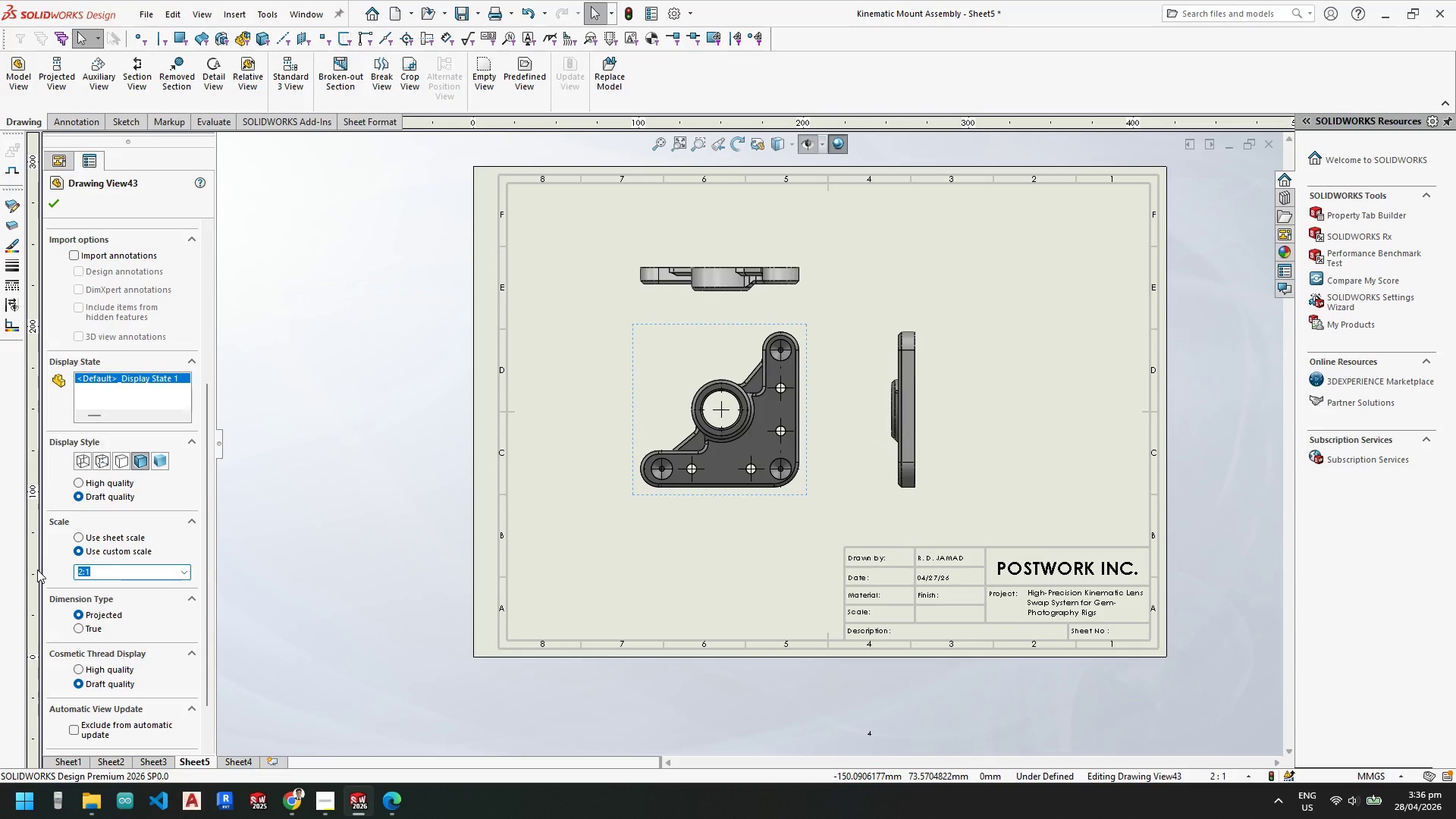 
key(3)
 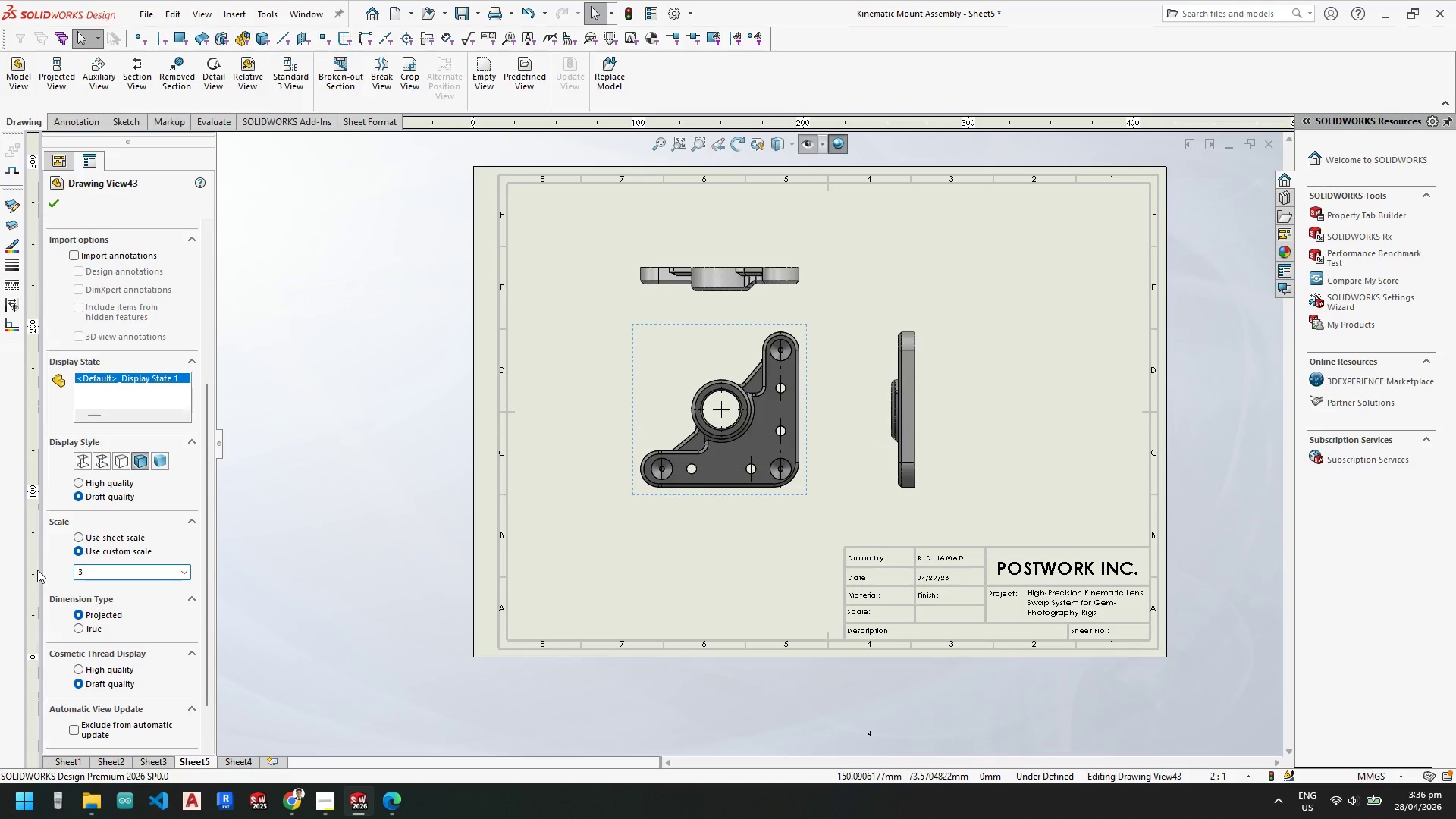 
key(Shift+ShiftLeft)
 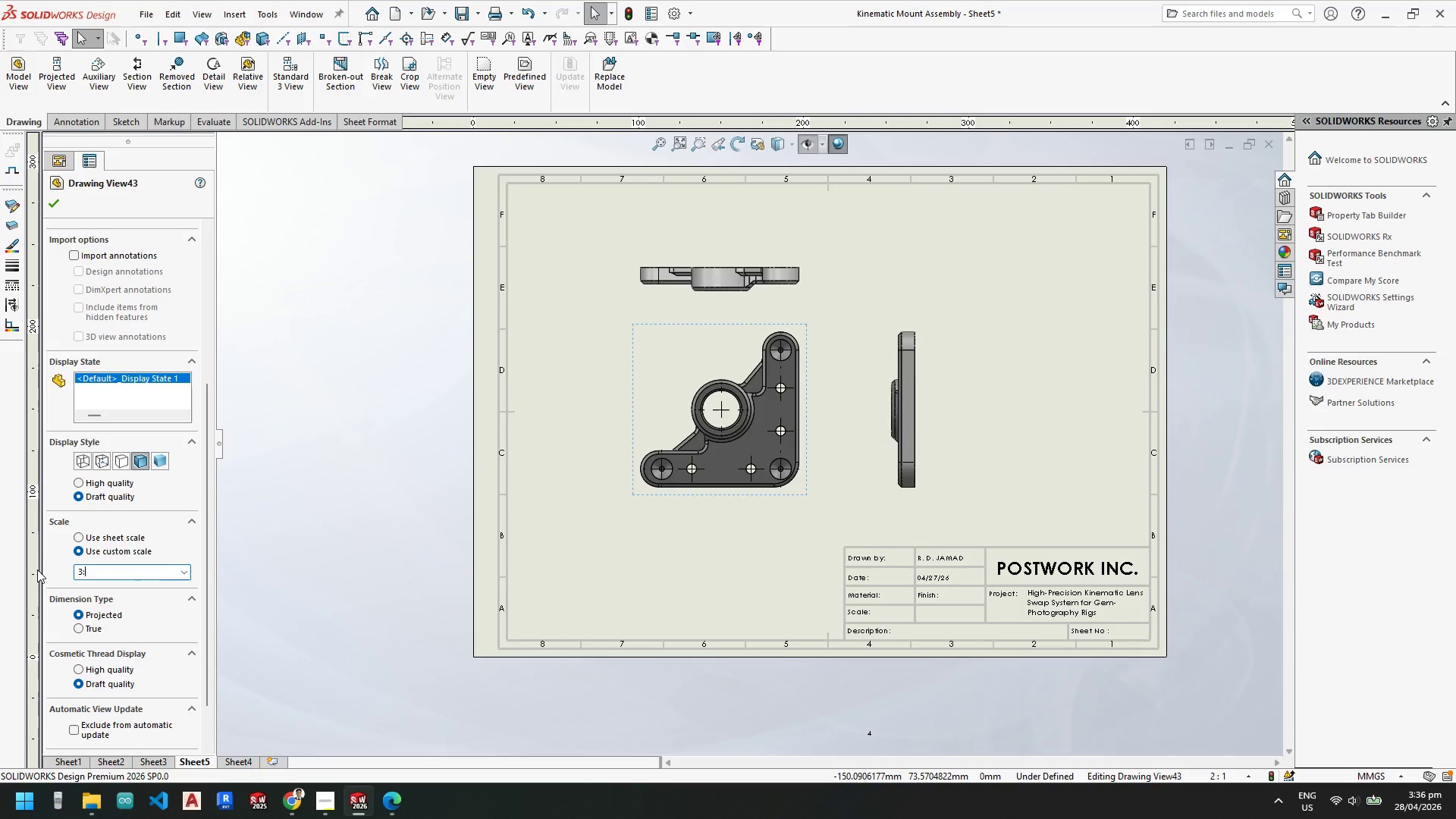 
key(Shift+Semicolon)
 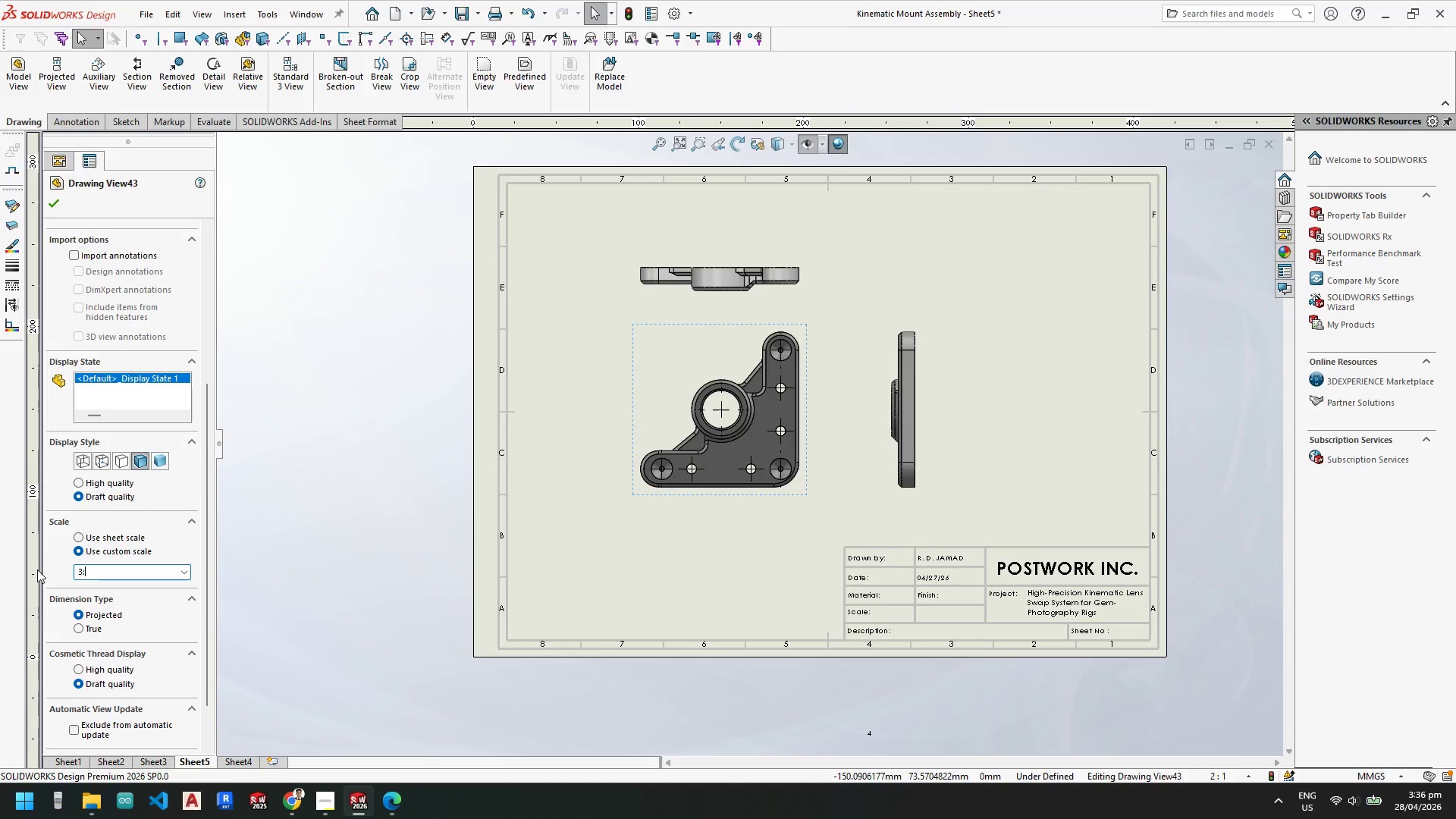 
key(1)
 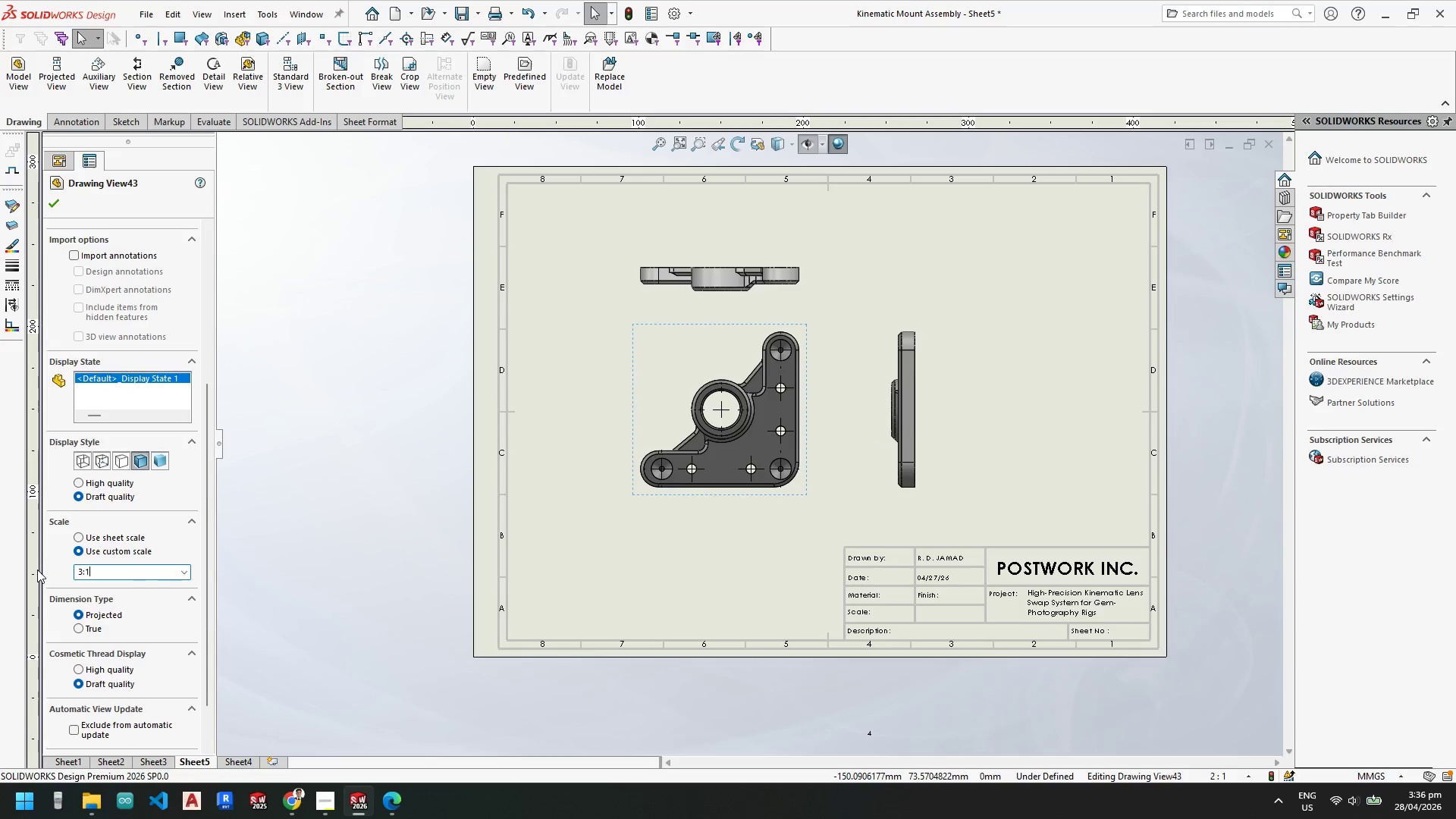 
key(Enter)
 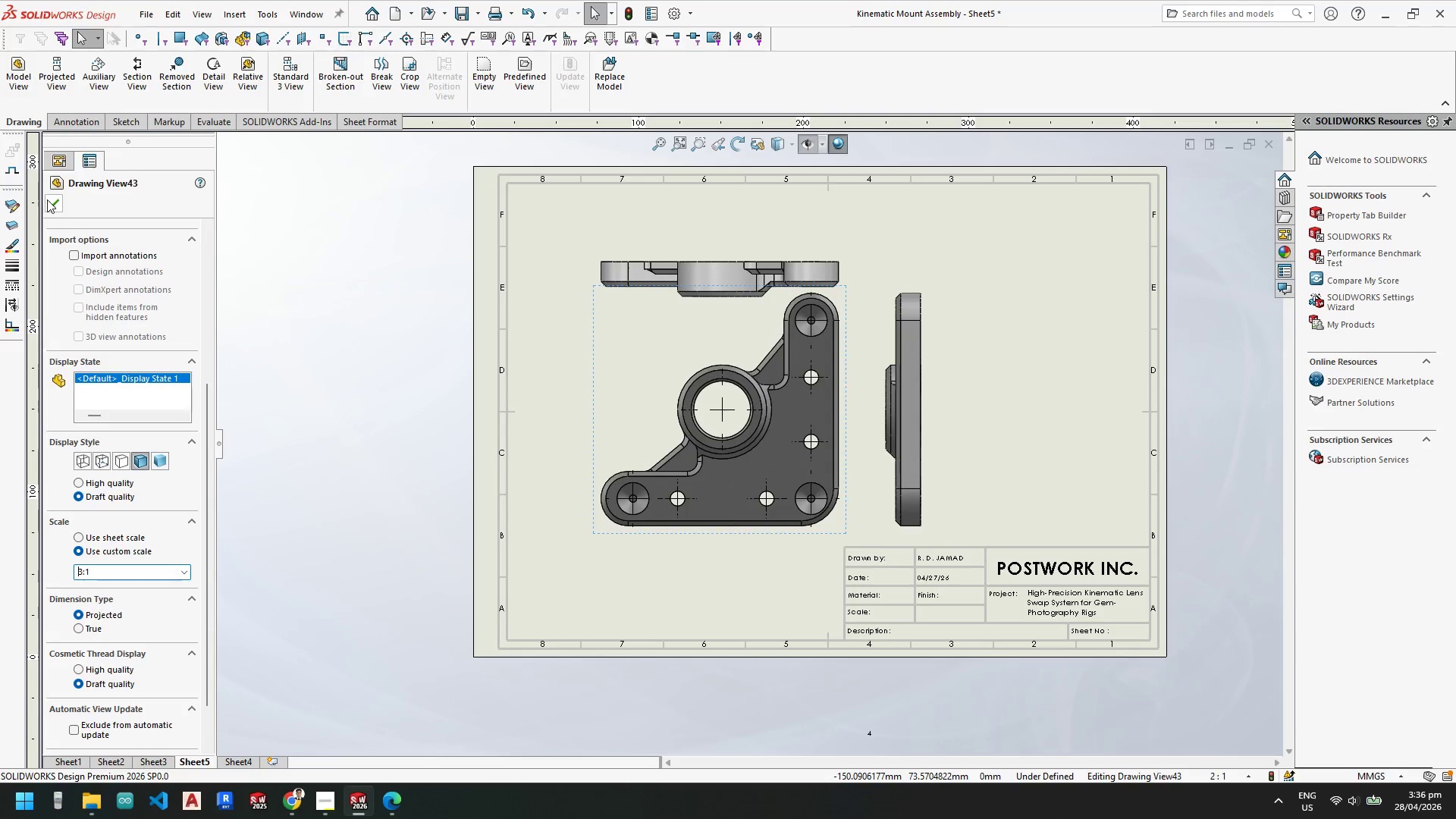 
key(Escape)
 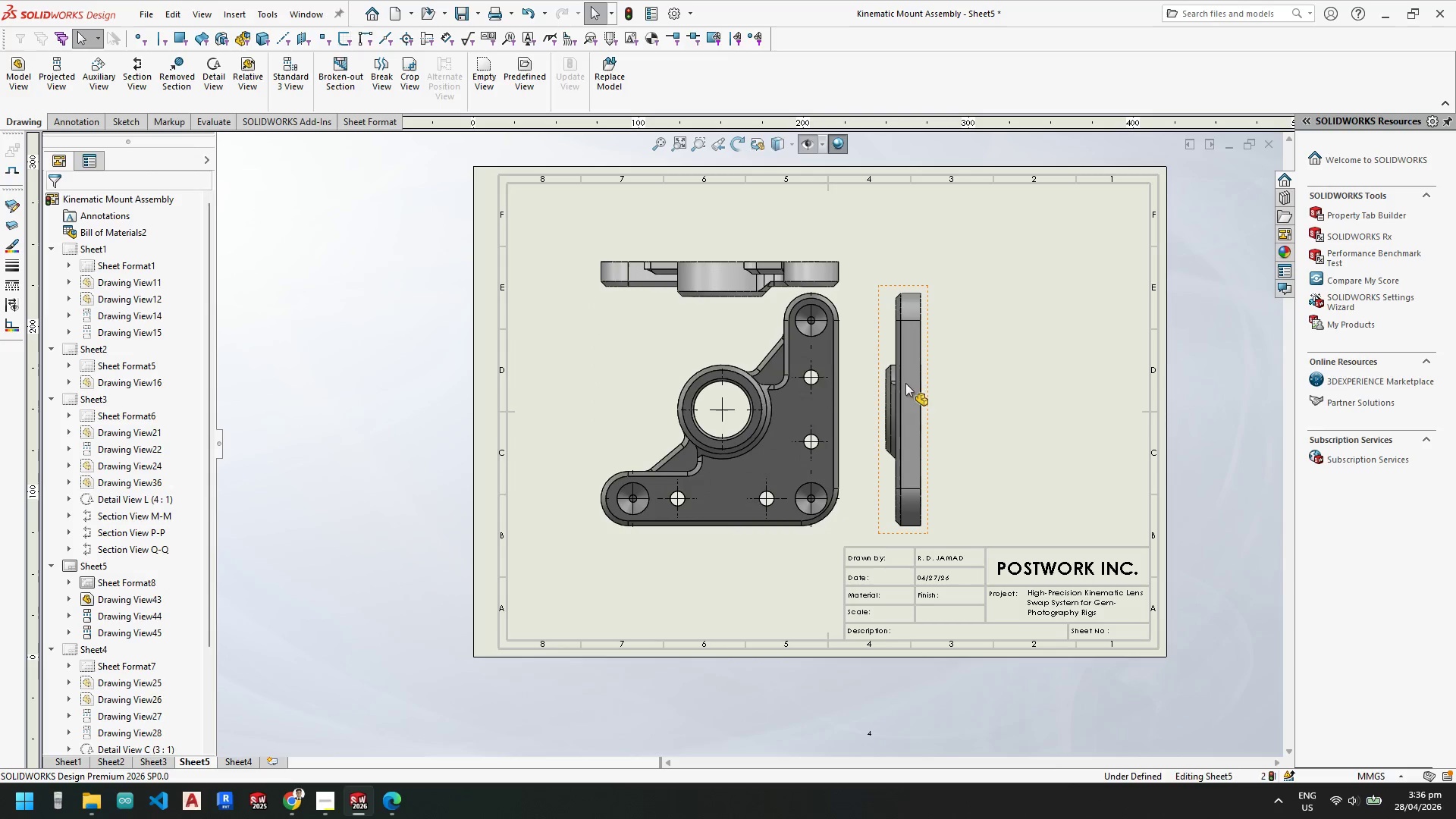 
key(Escape)
 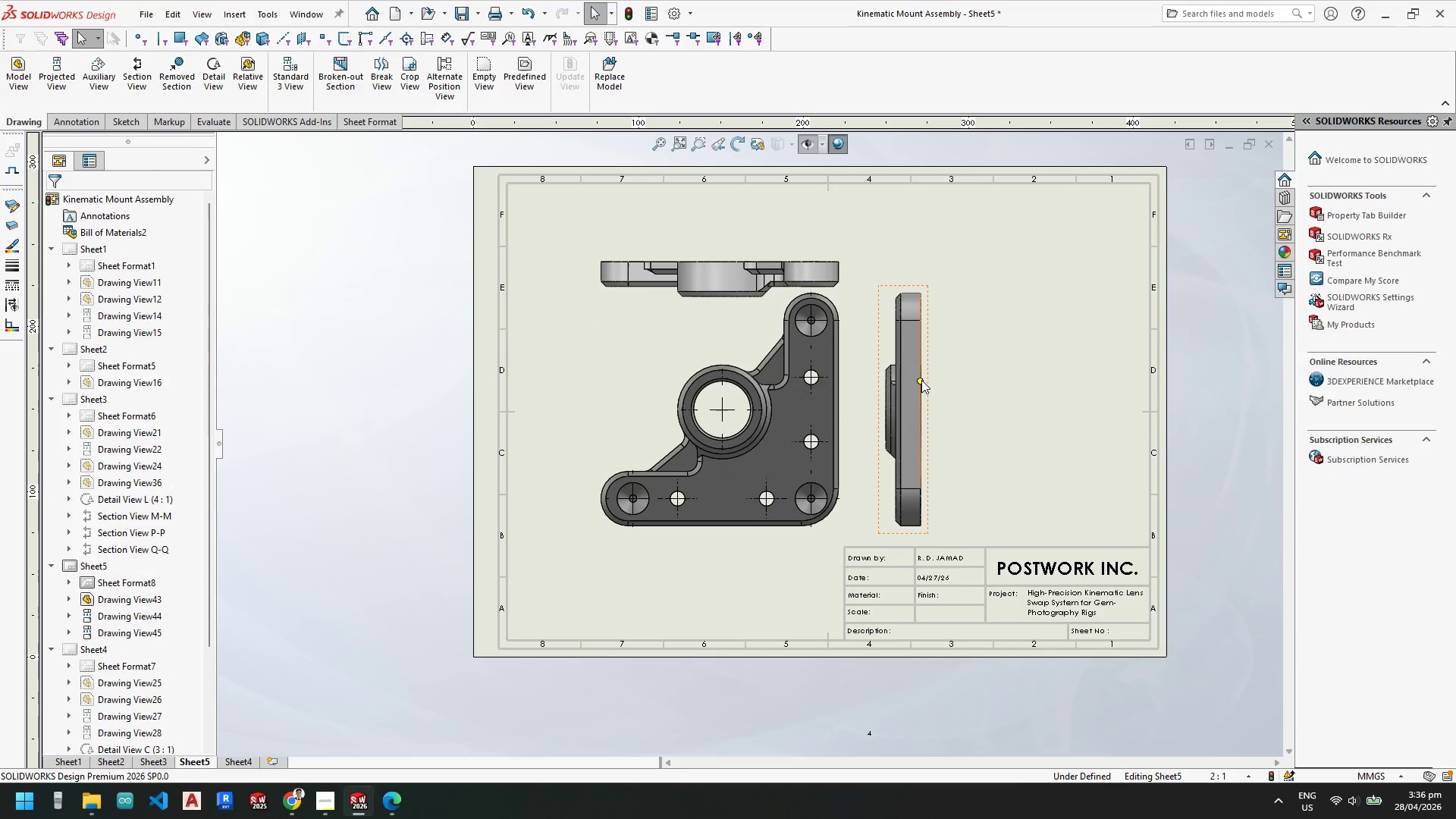 
key(Escape)
 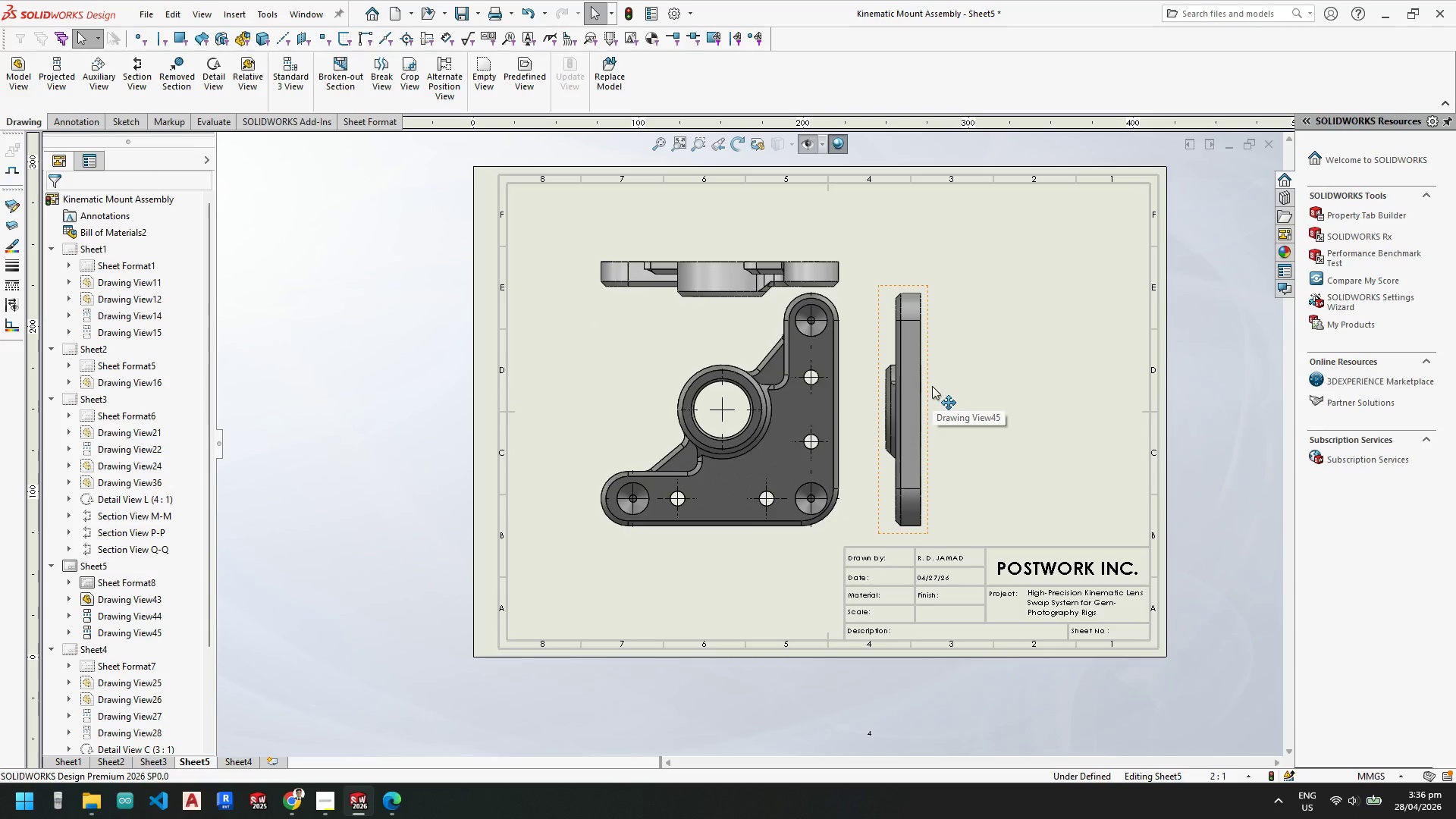 
left_click_drag(start_coordinate=[932, 386], to_coordinate=[986, 384])
 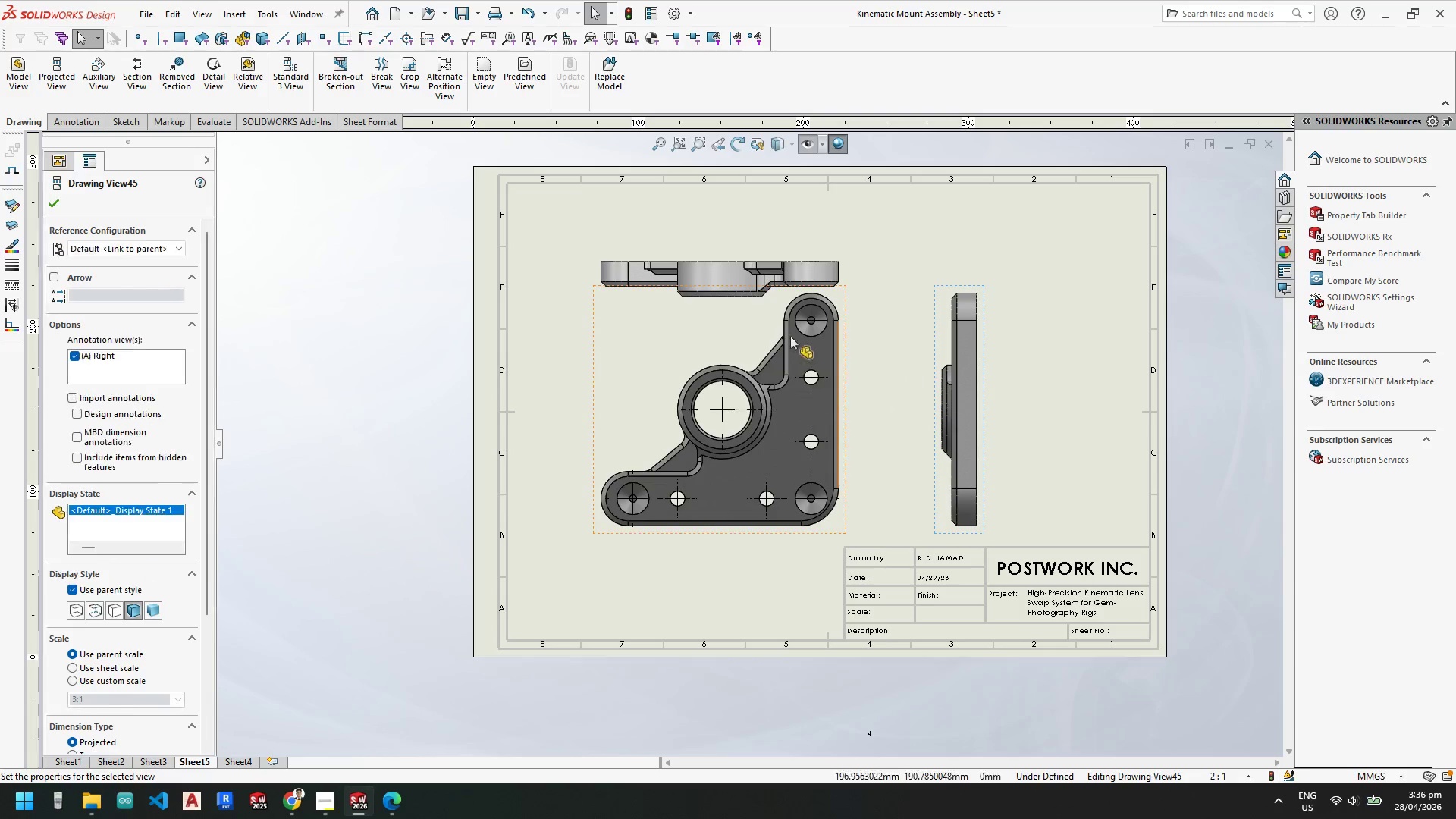 
key(Escape)
 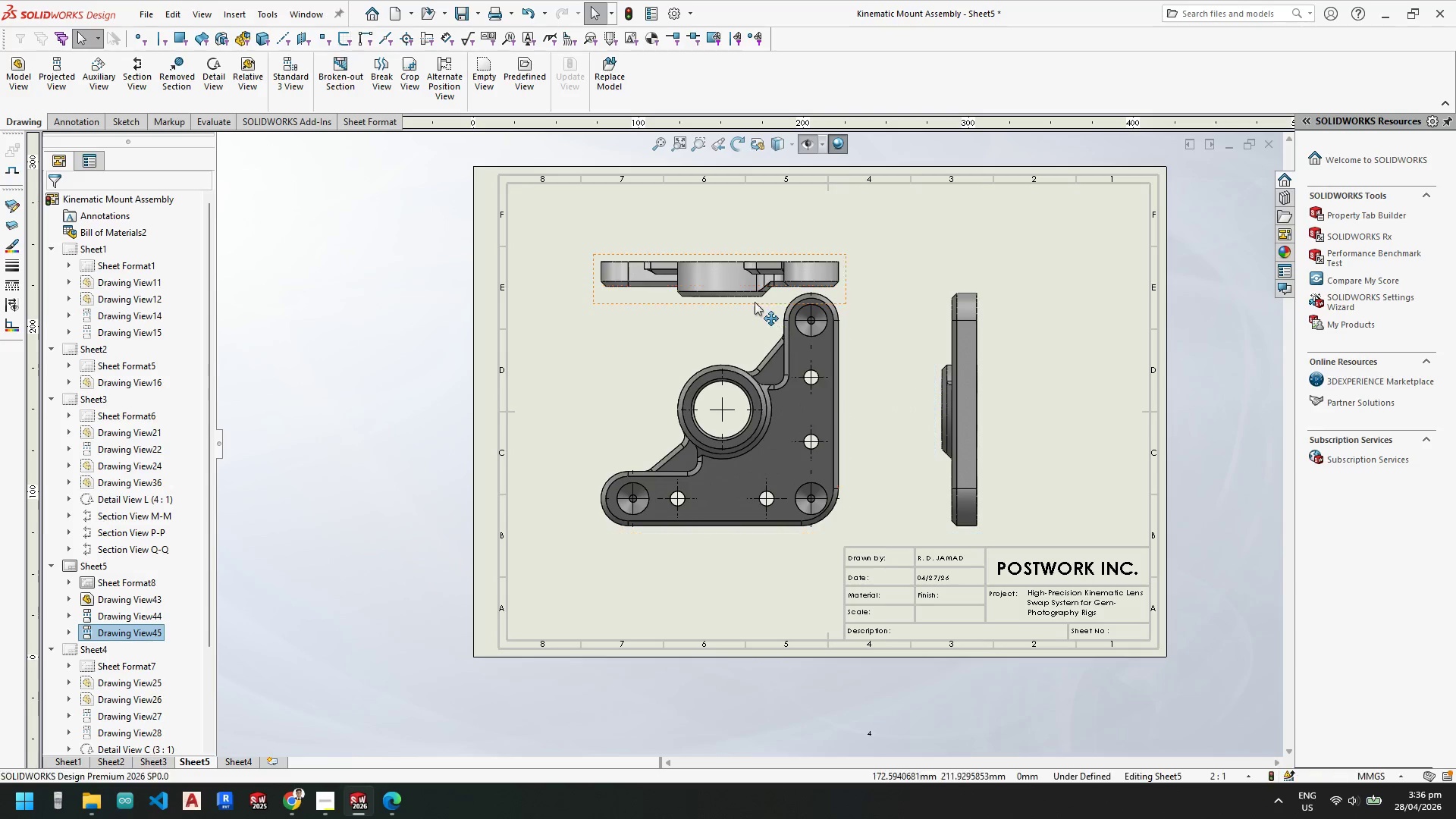 
key(Escape)
 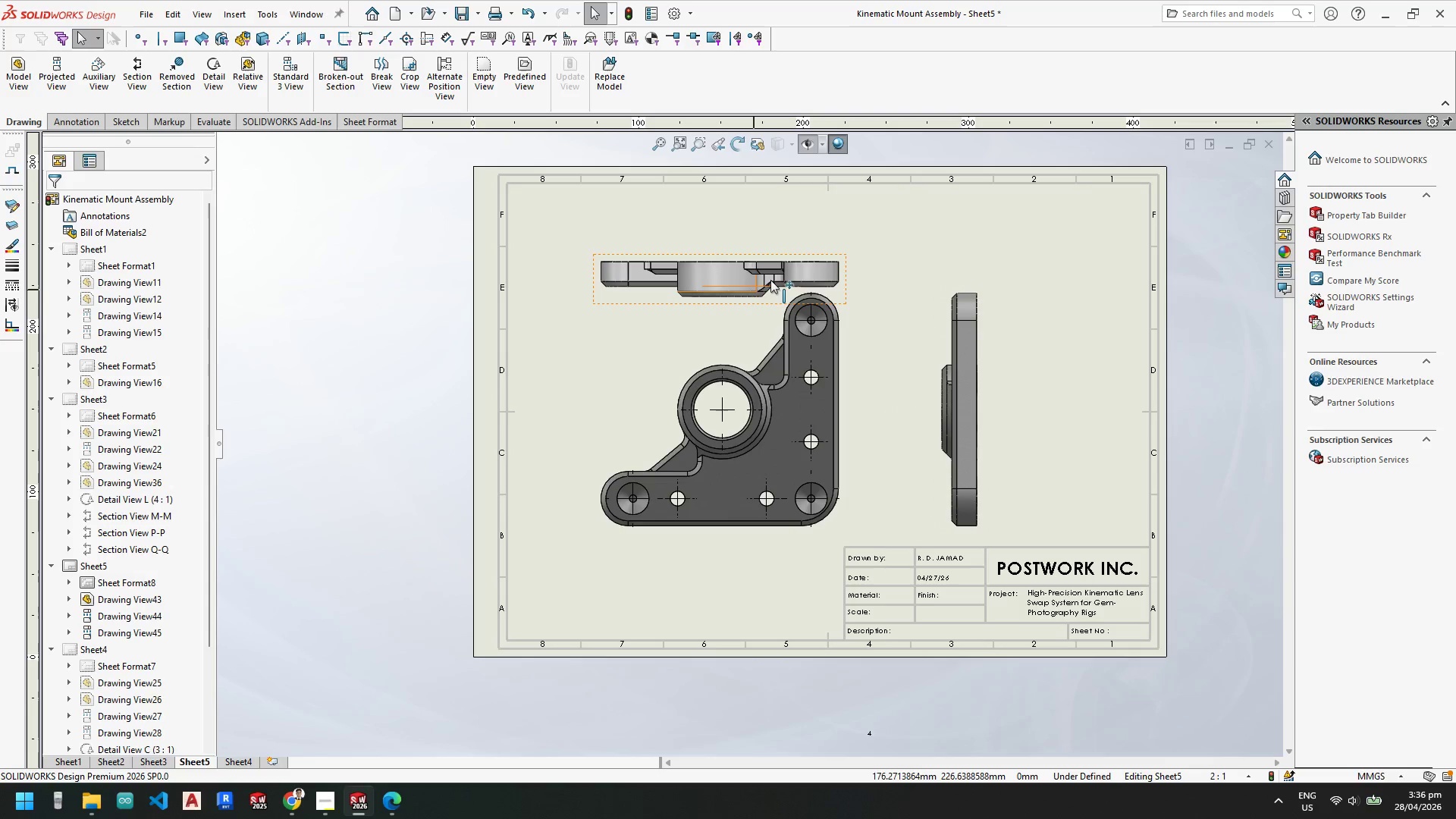 
key(Escape)
 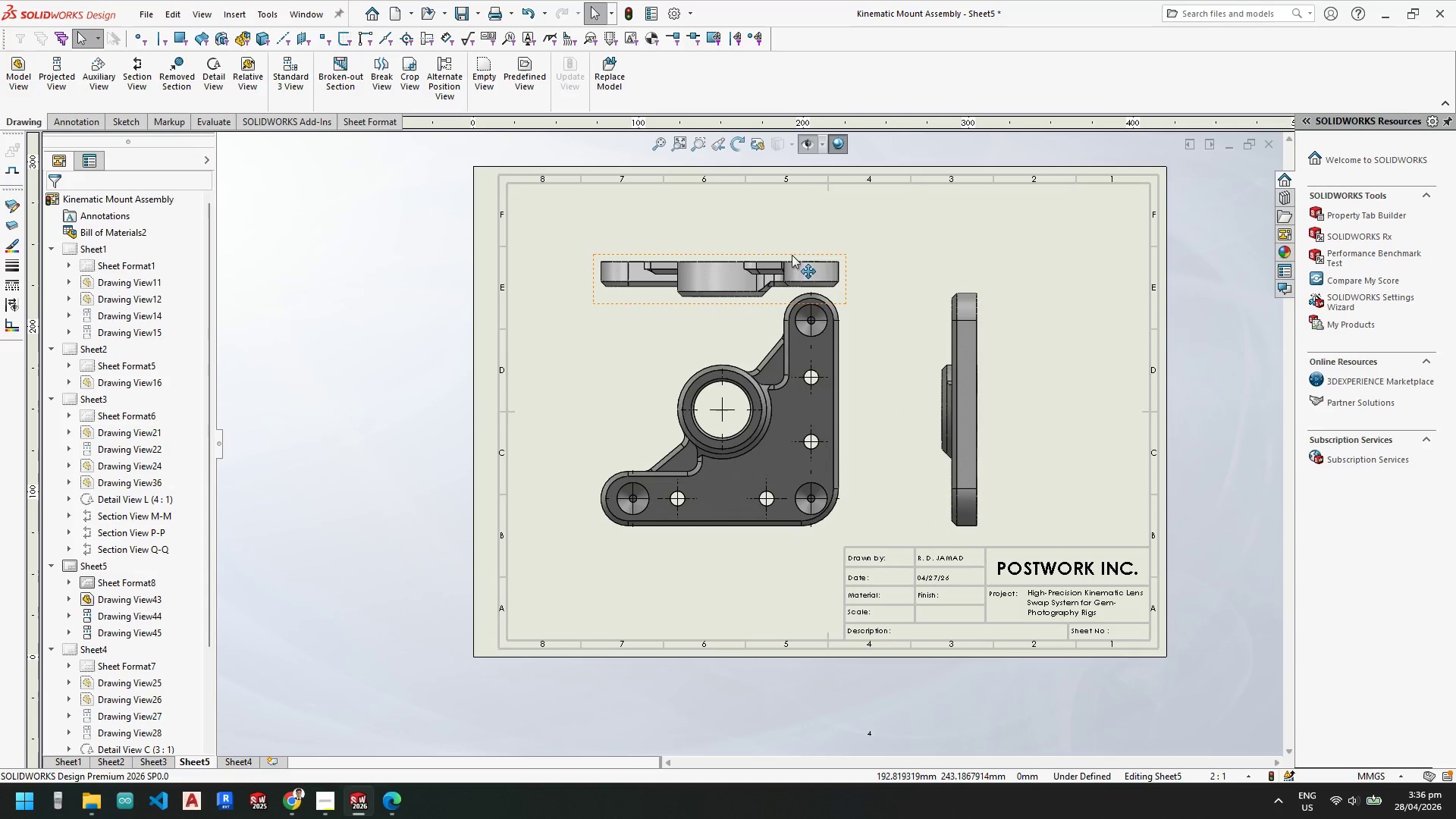 
left_click_drag(start_coordinate=[792, 255], to_coordinate=[795, 219])
 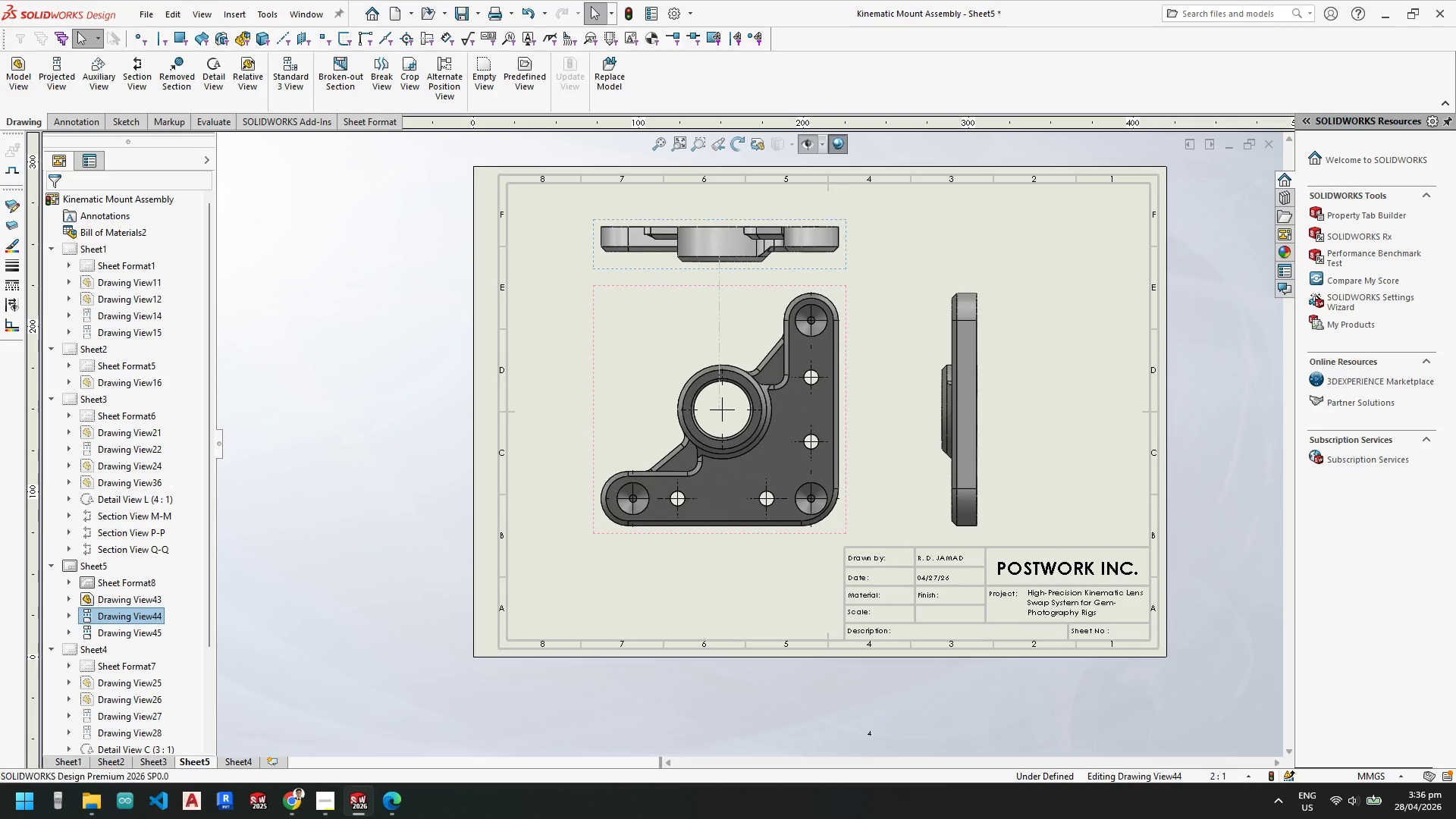 
key(Escape)
 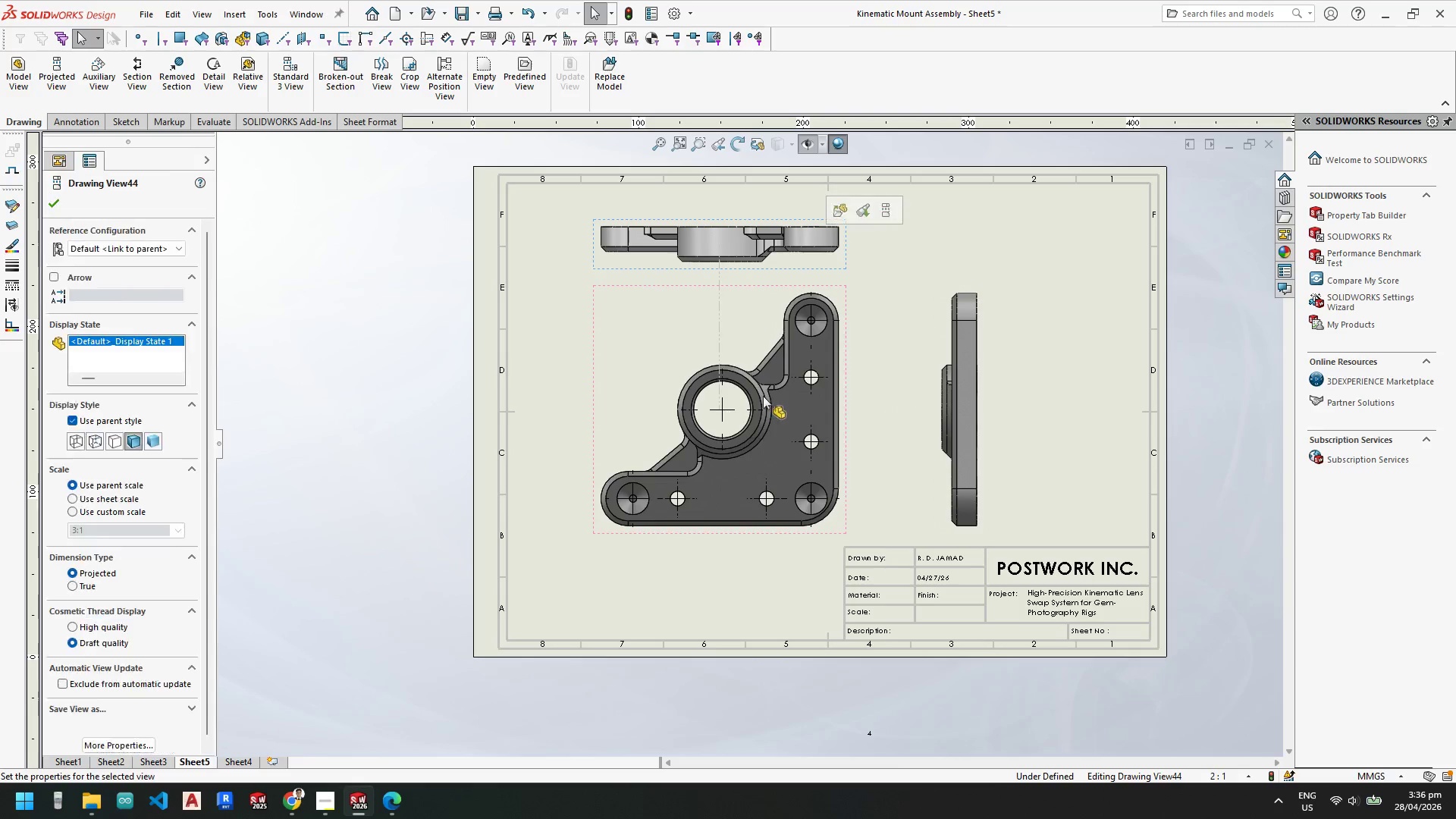 
key(Escape)
 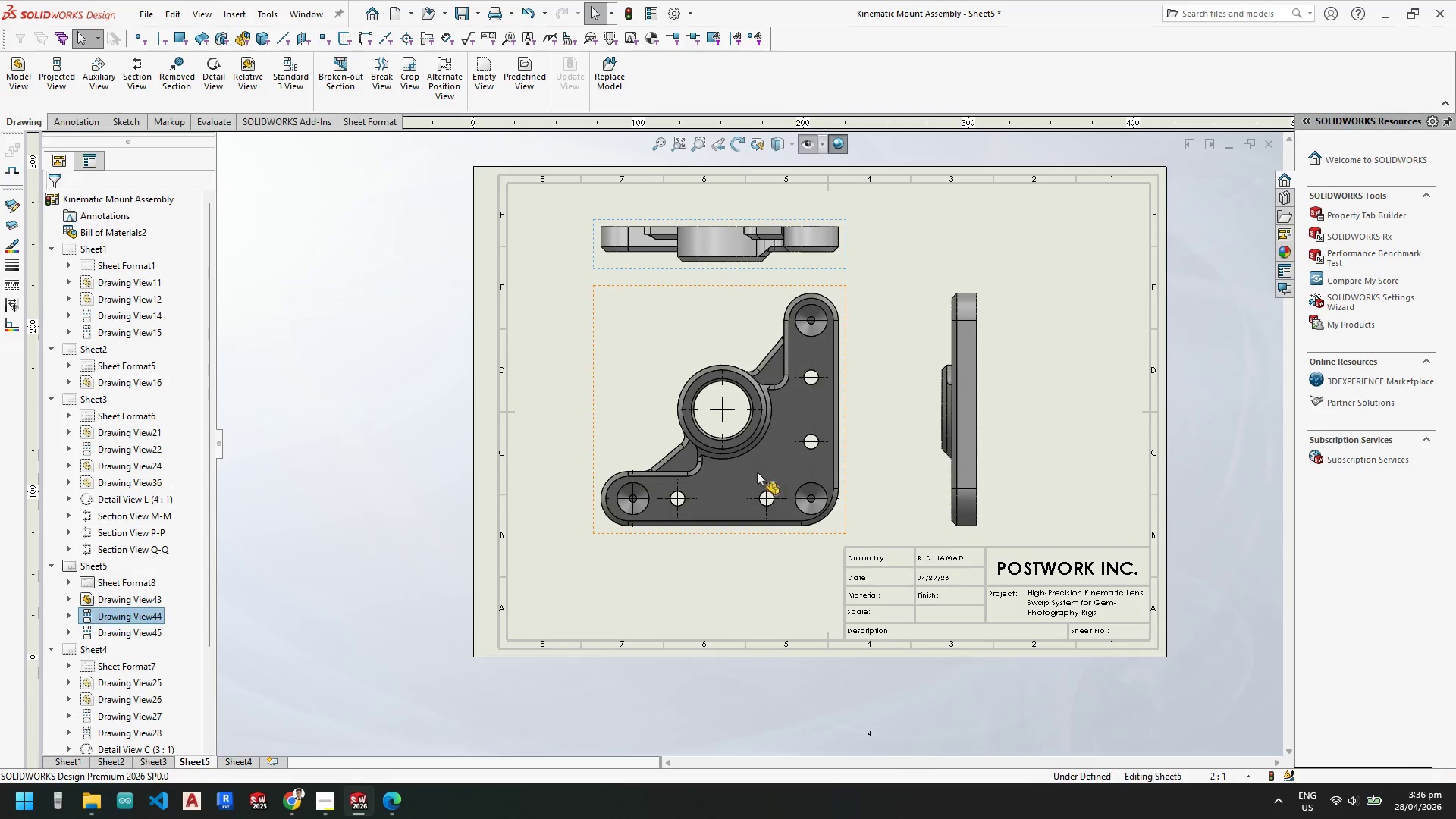 
key(Escape)
 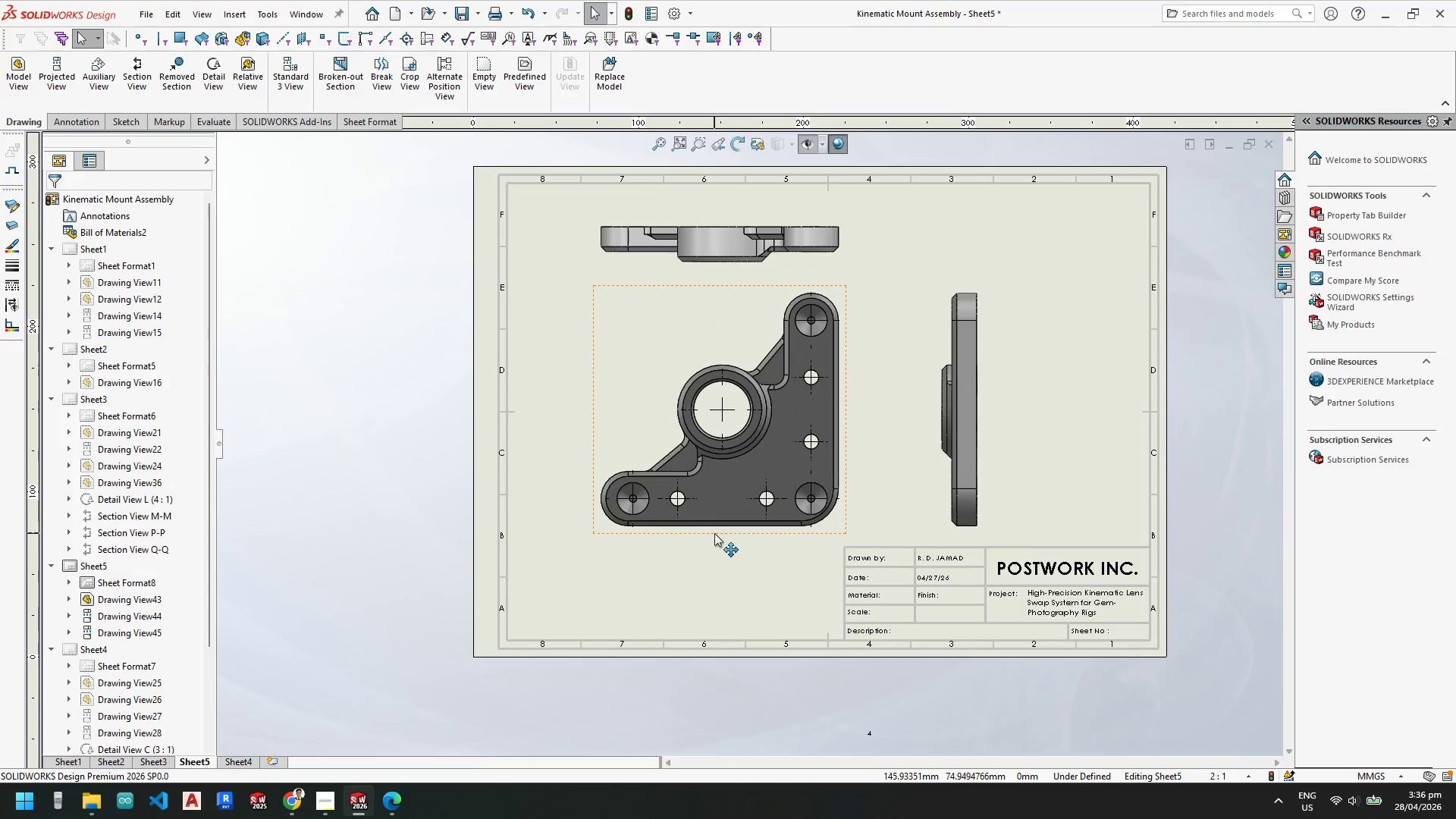 
left_click_drag(start_coordinate=[714, 534], to_coordinate=[677, 539])
 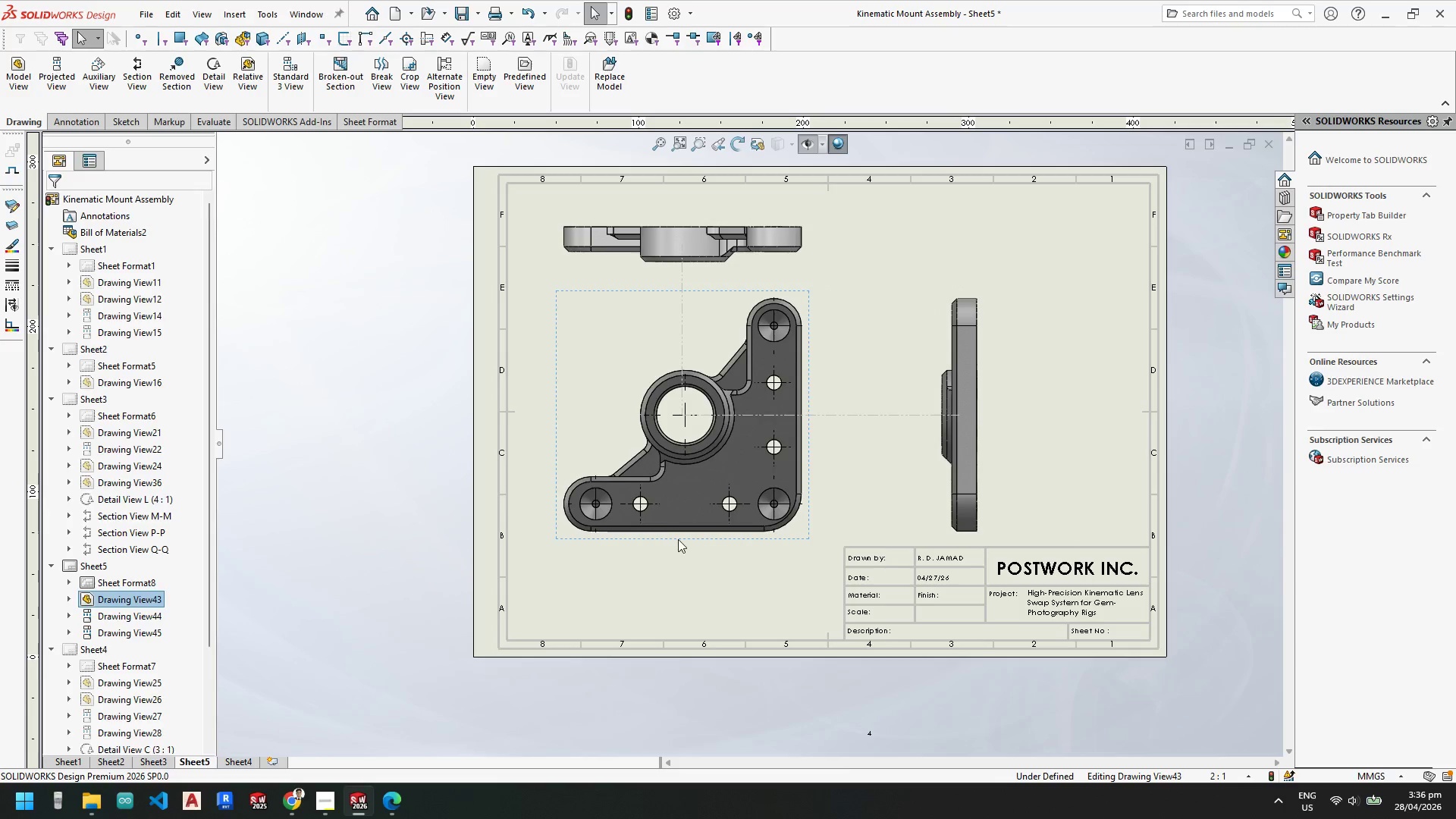 
key(Escape)
 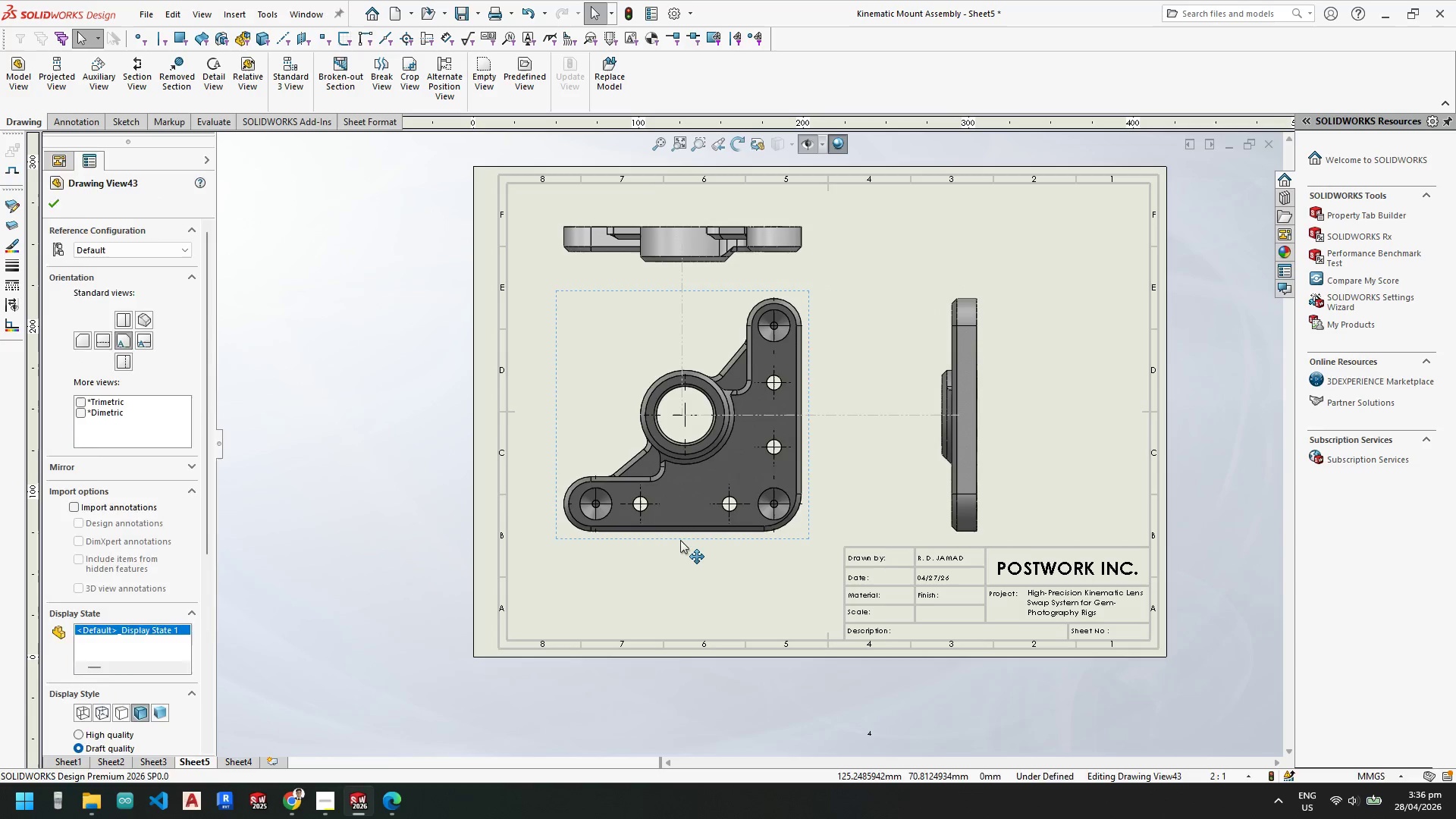 
key(Escape)
 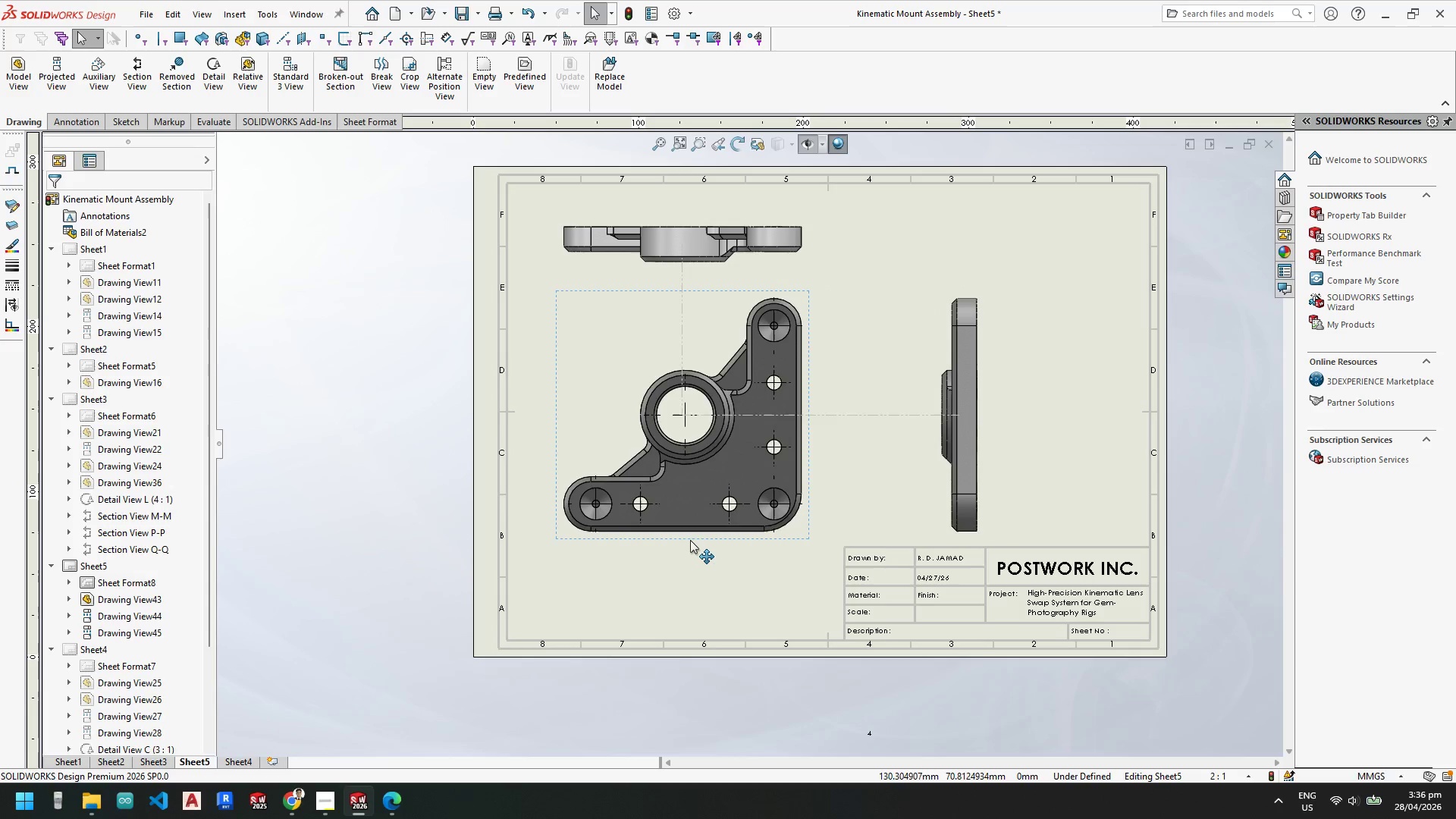 
key(Escape)
 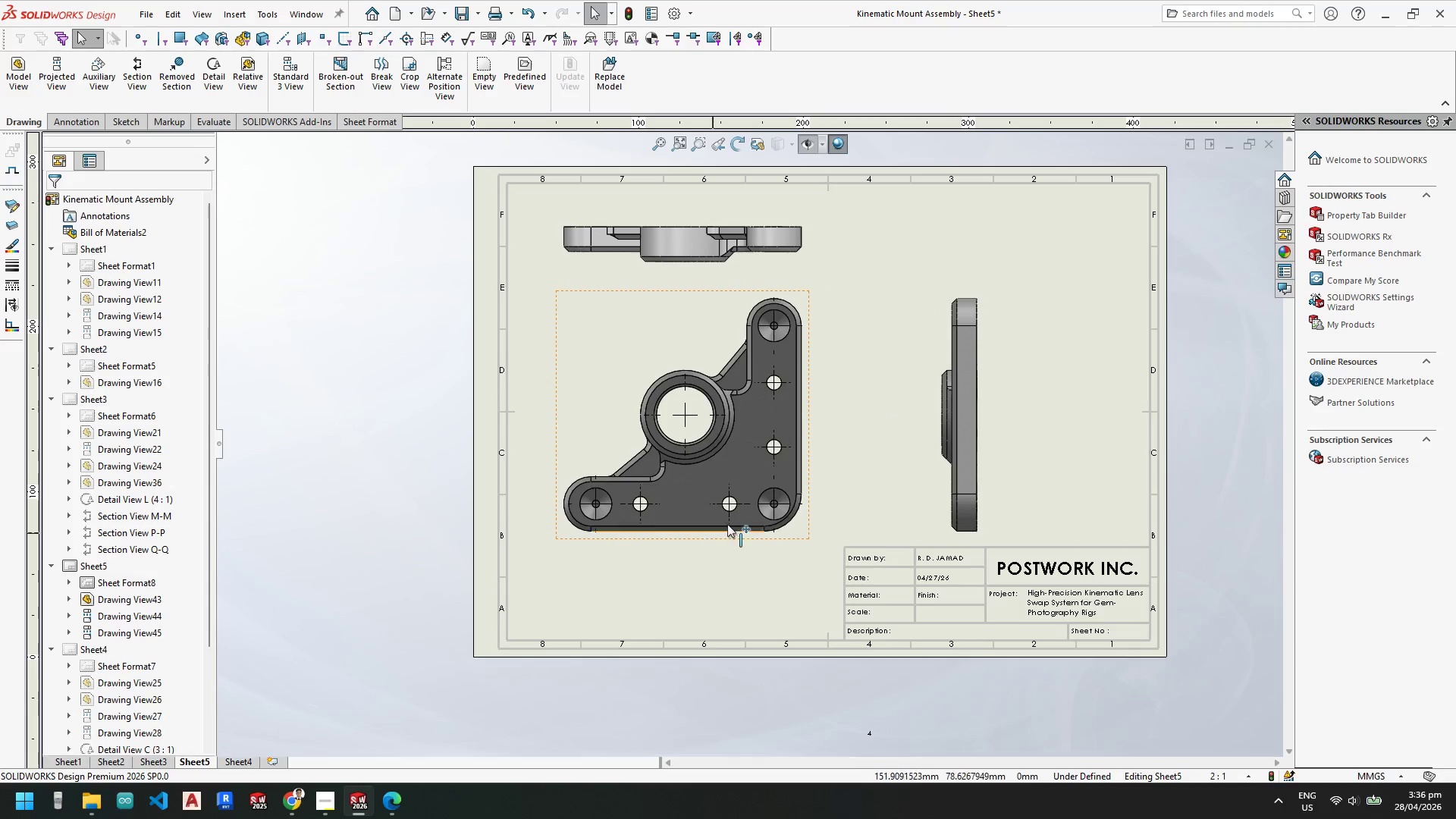 
key(Escape)
 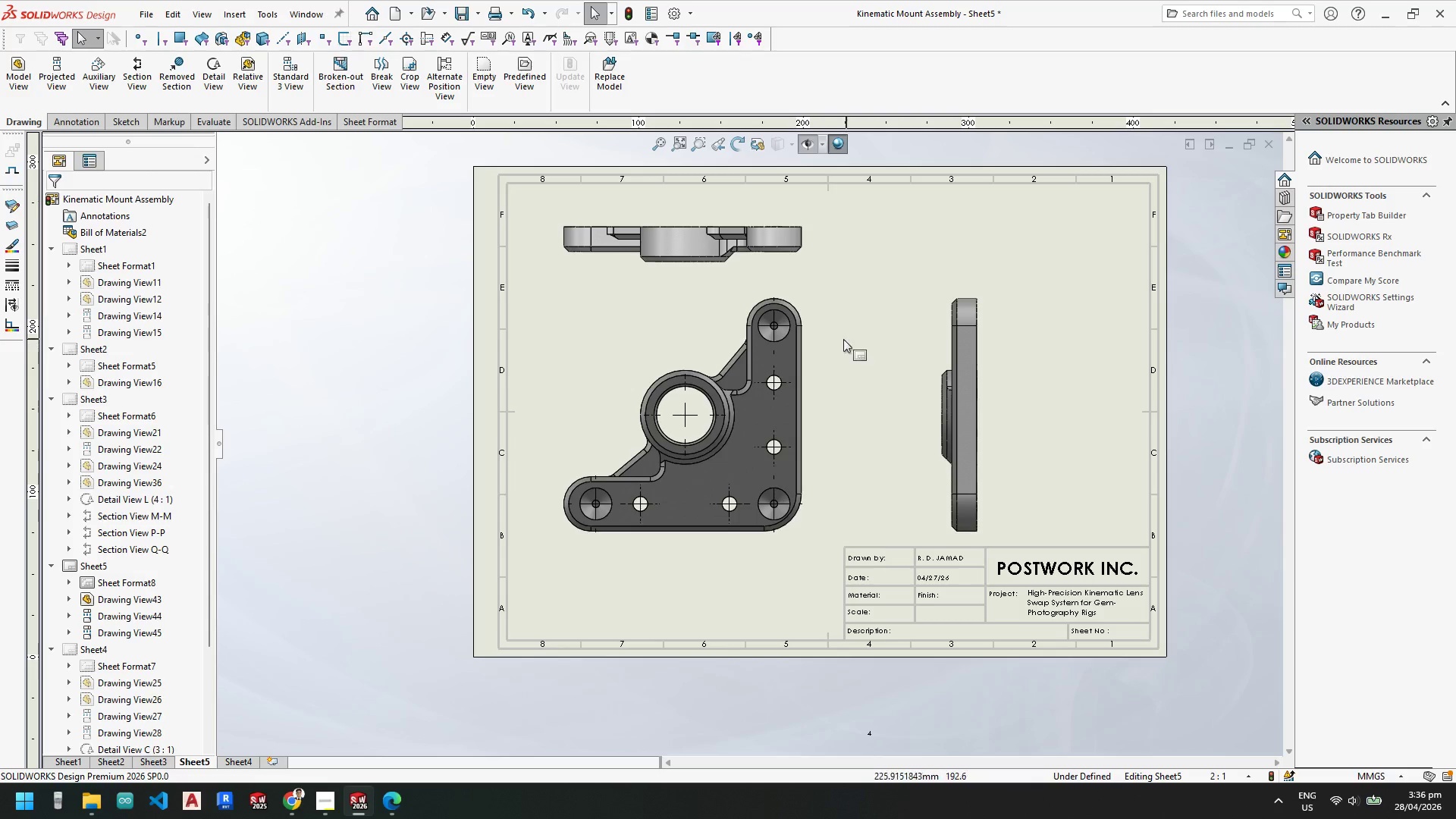 
left_click([812, 340])
 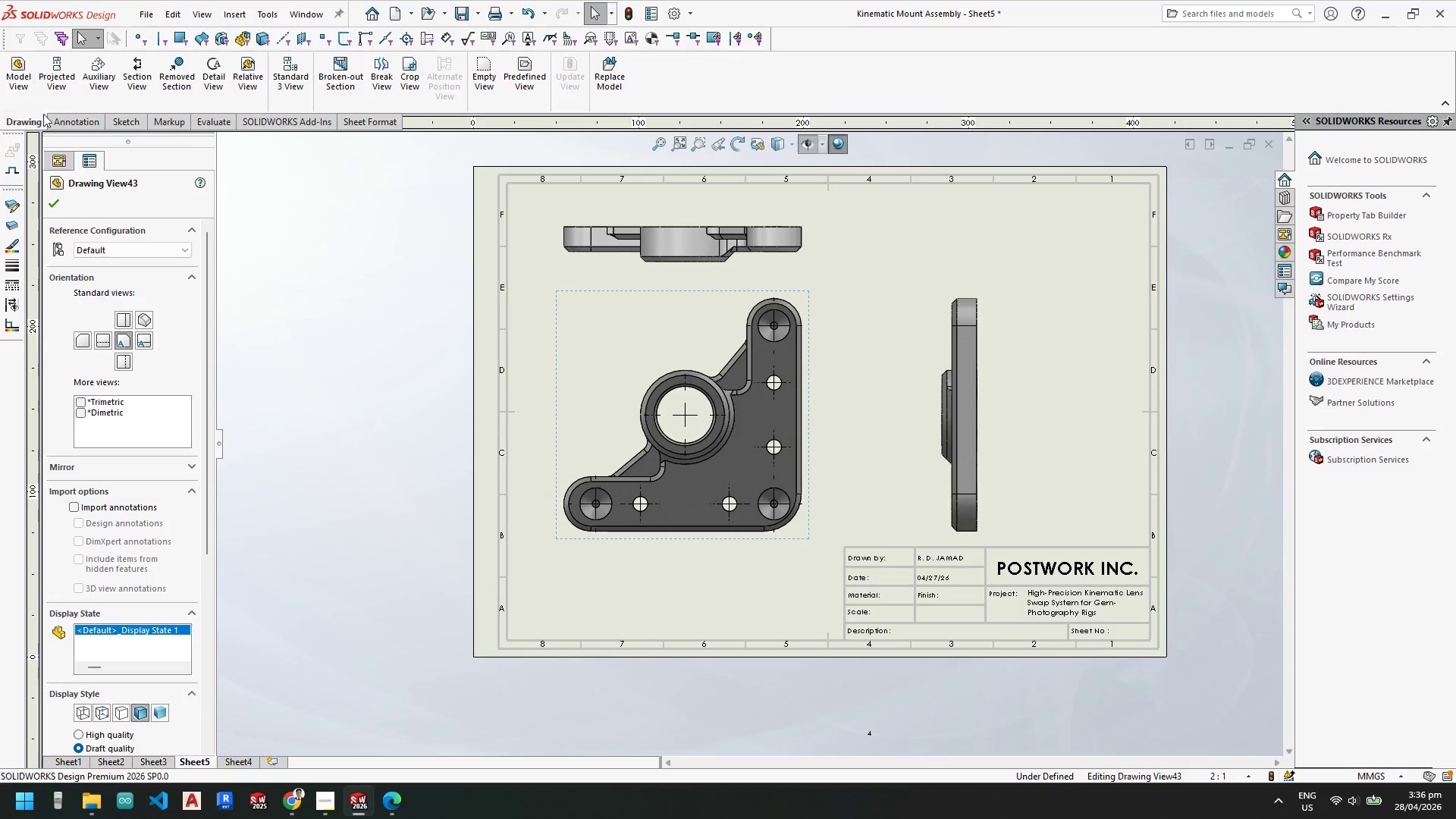 
left_click([77, 124])
 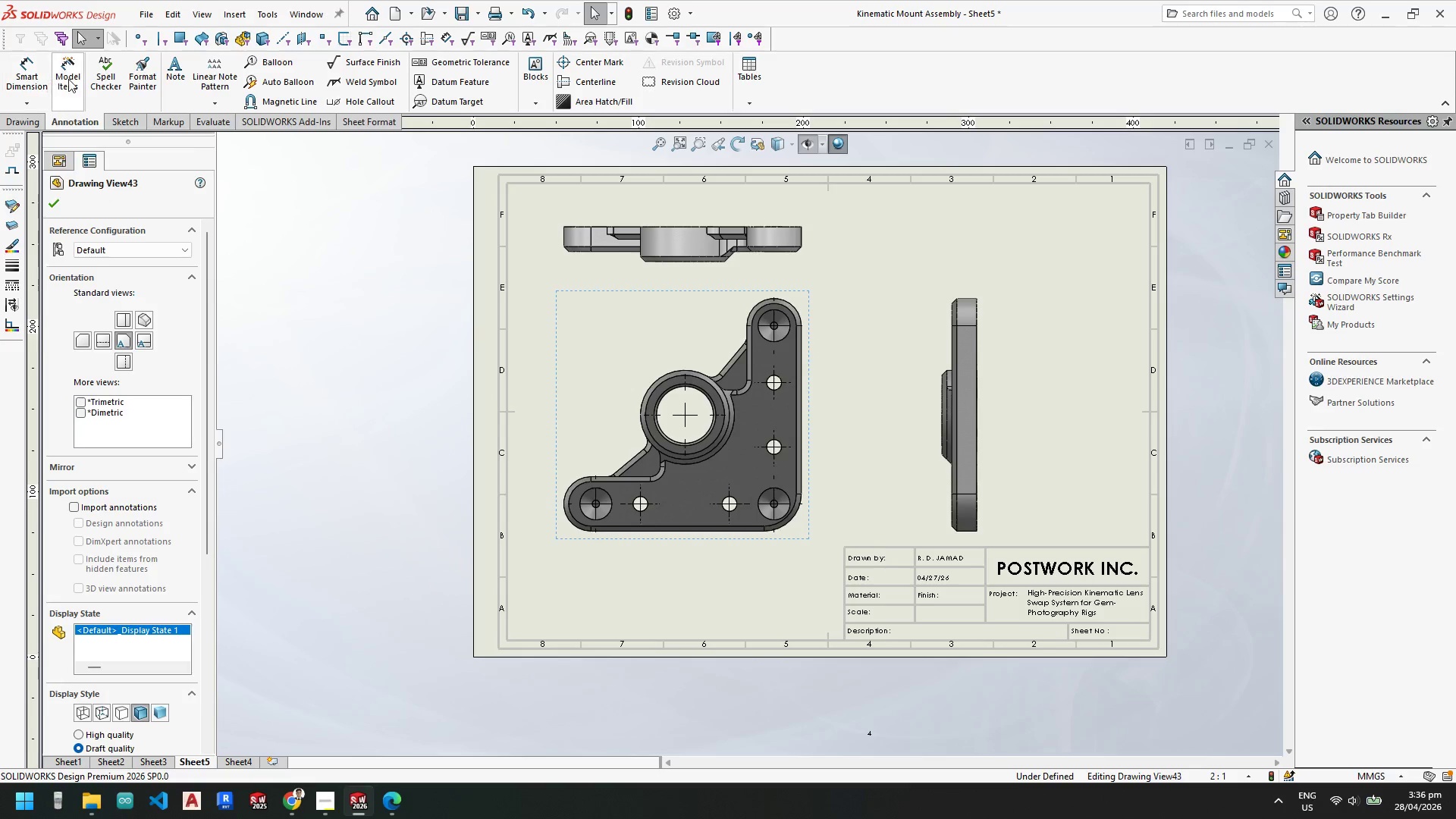 
left_click([69, 79])
 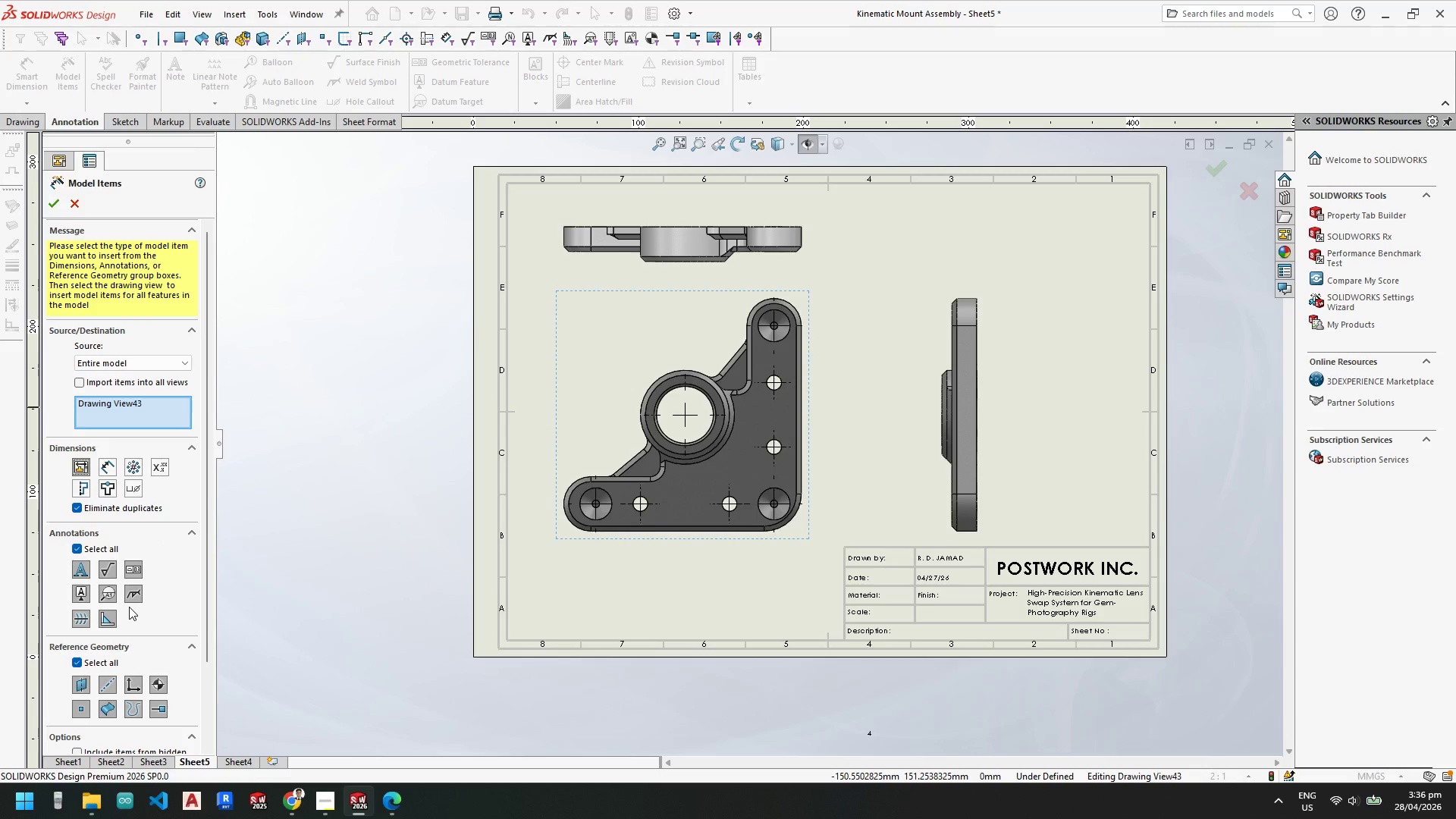 
left_click([55, 201])
 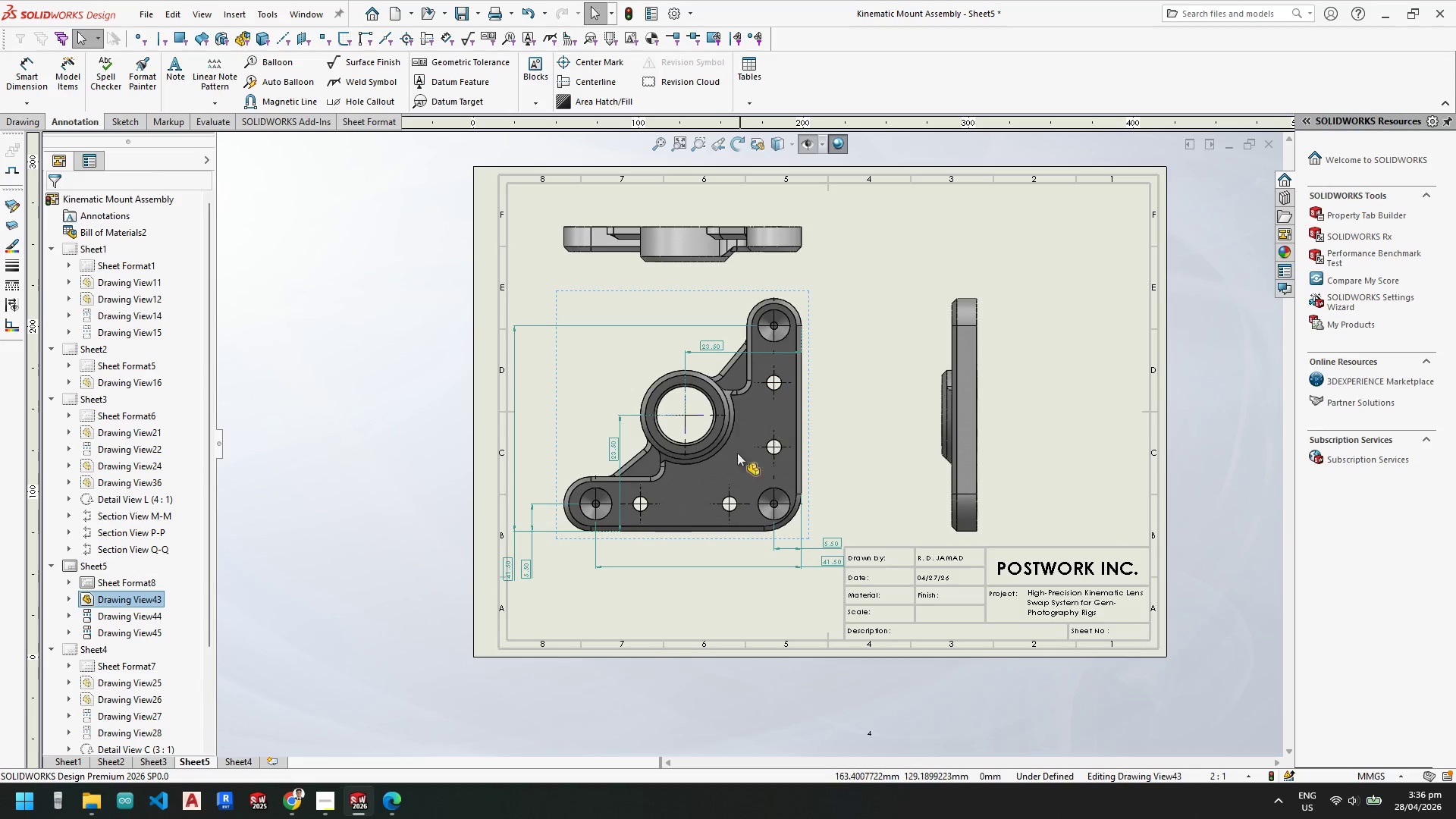 
scroll: coordinate [752, 414], scroll_direction: down, amount: 2.0
 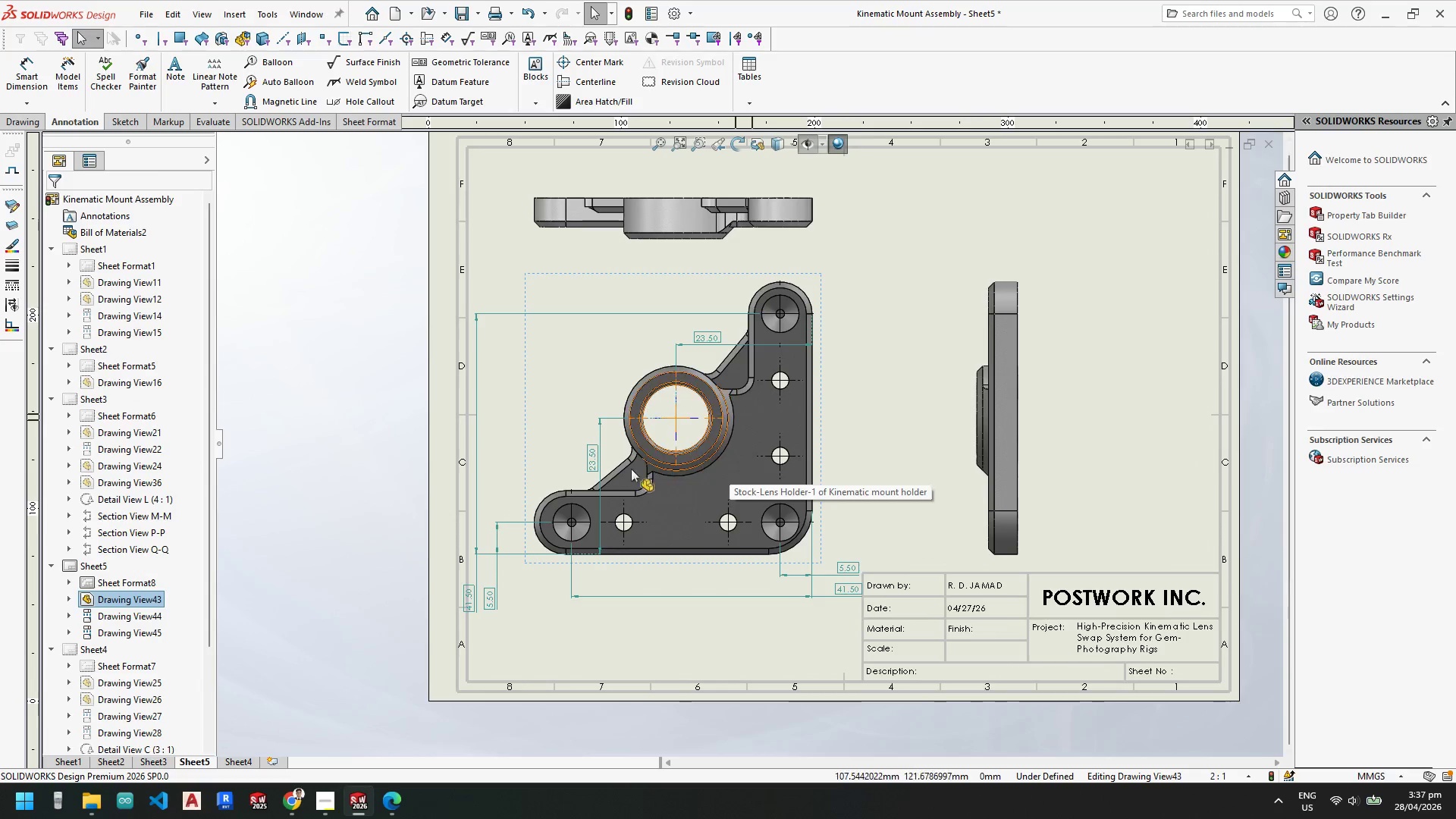 
key(Escape)
 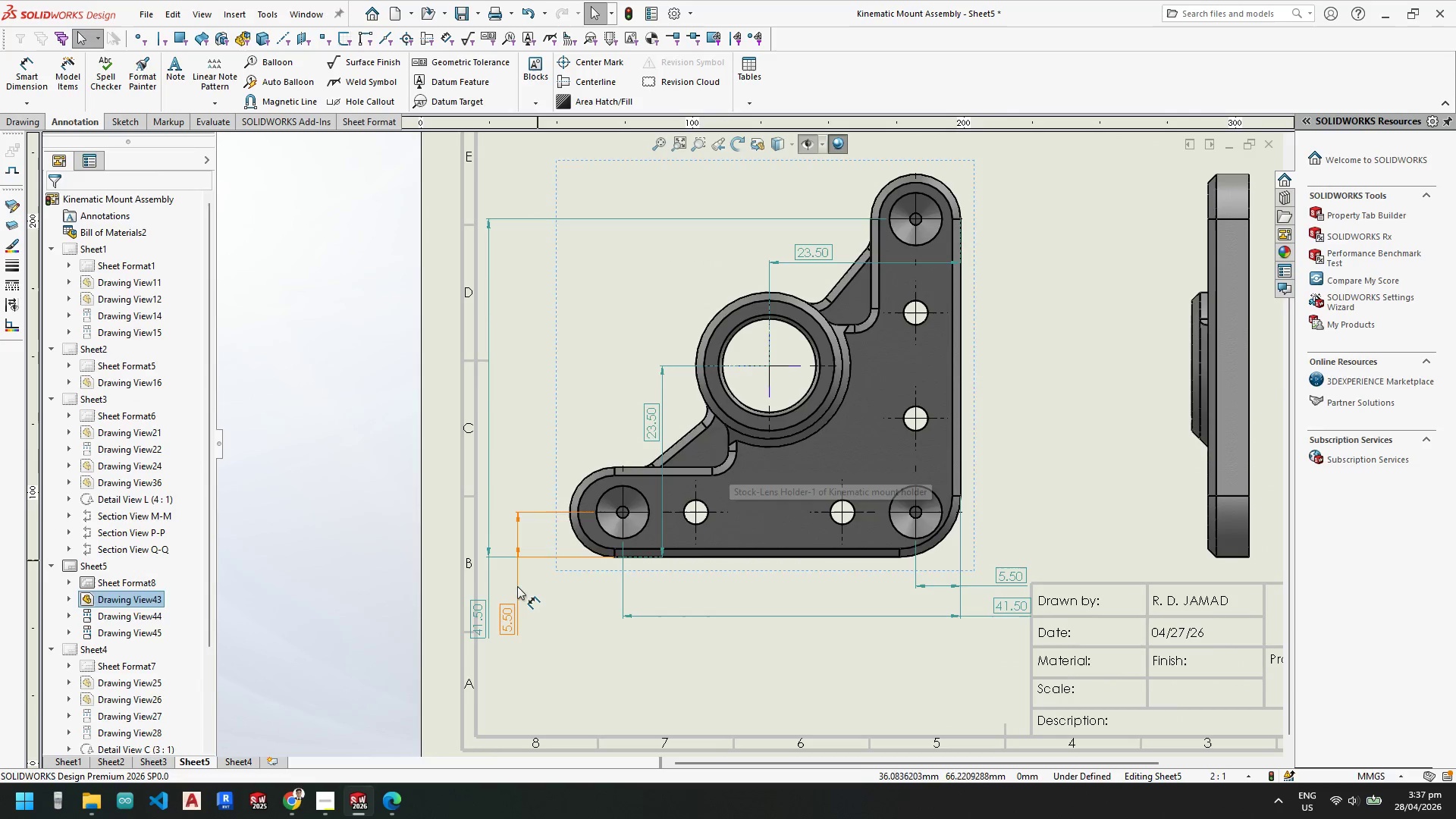 
scroll: coordinate [536, 522], scroll_direction: down, amount: 3.0
 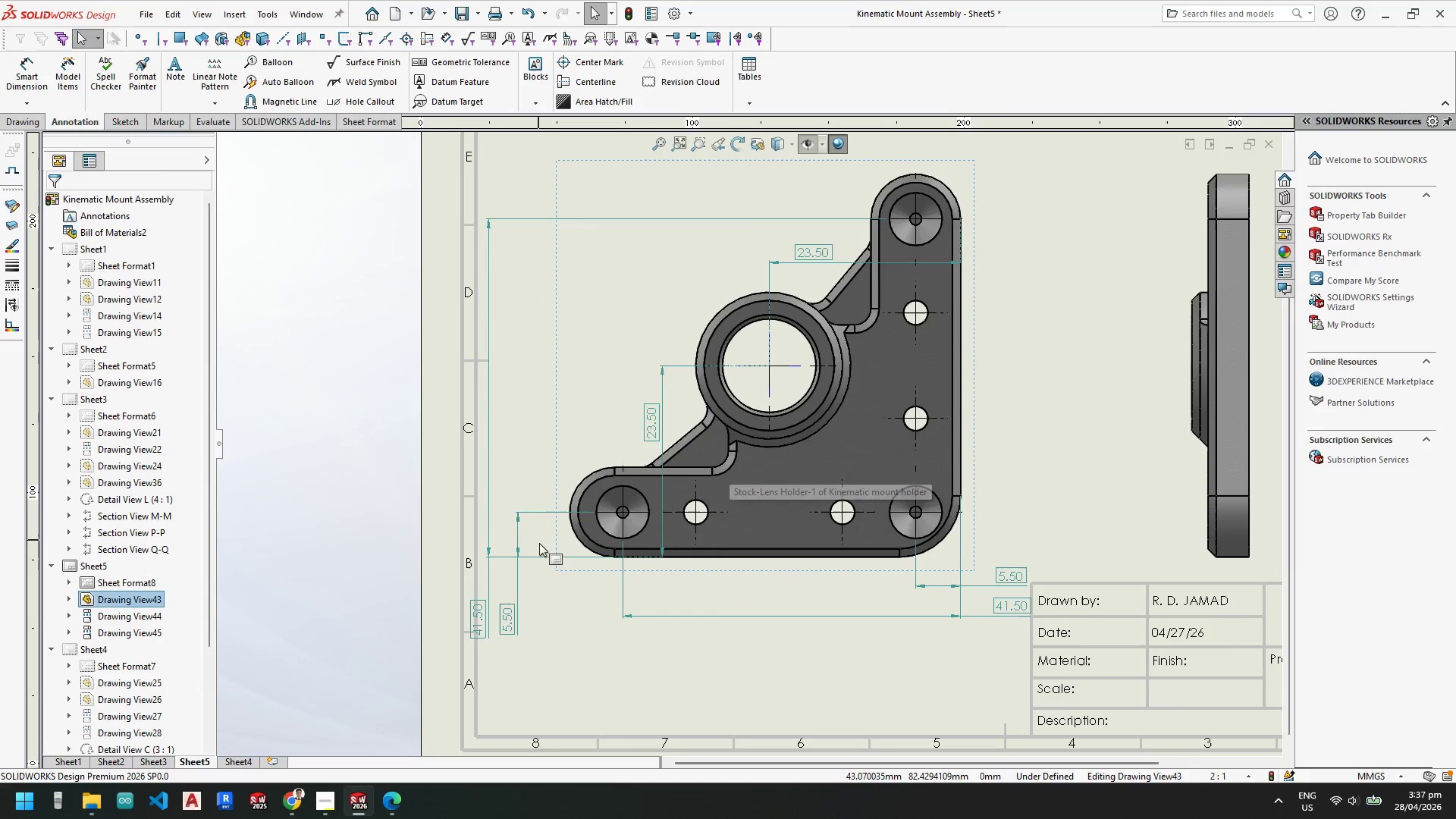 
key(Escape)
 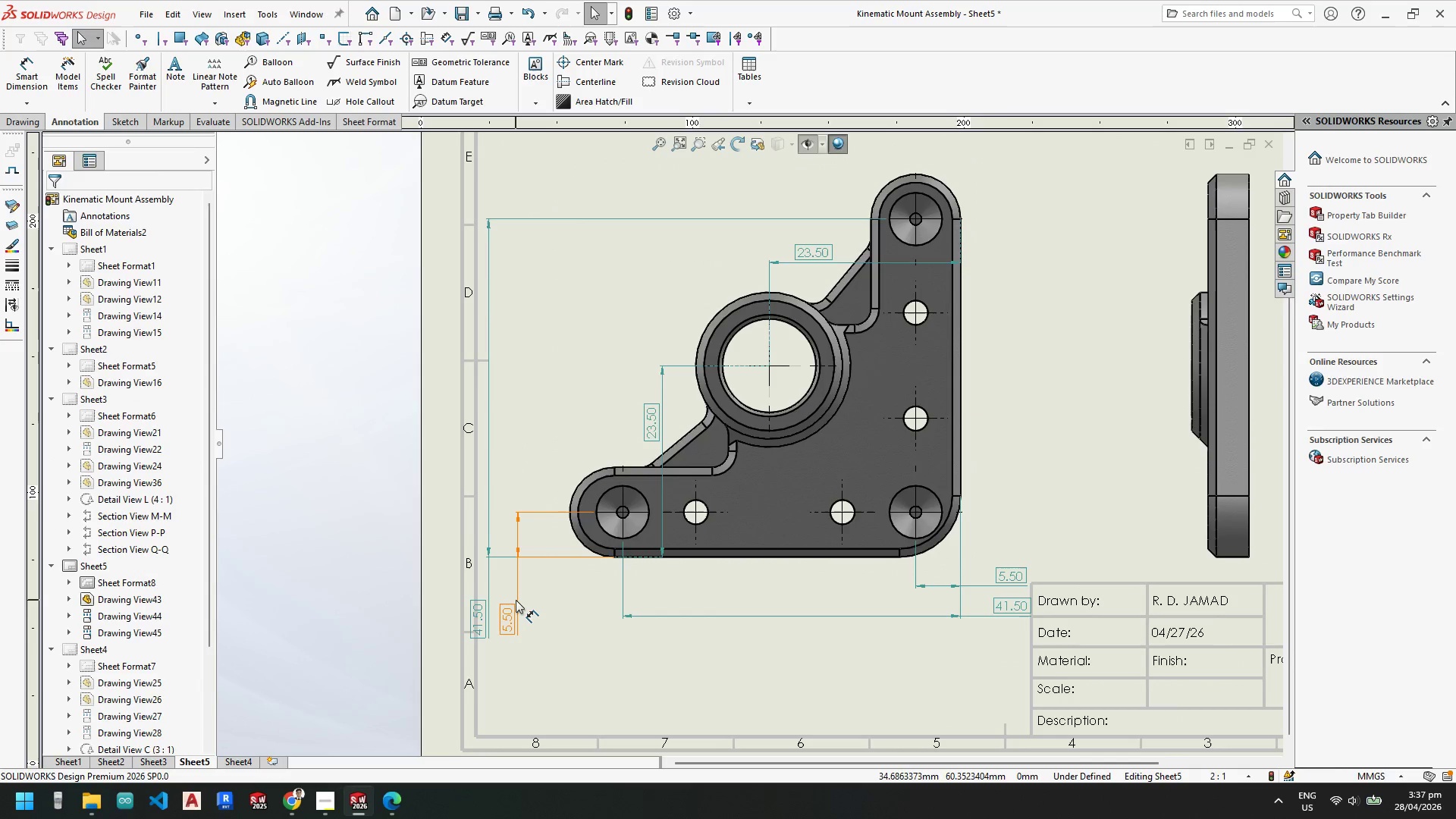 
left_click_drag(start_coordinate=[516, 600], to_coordinate=[545, 601])
 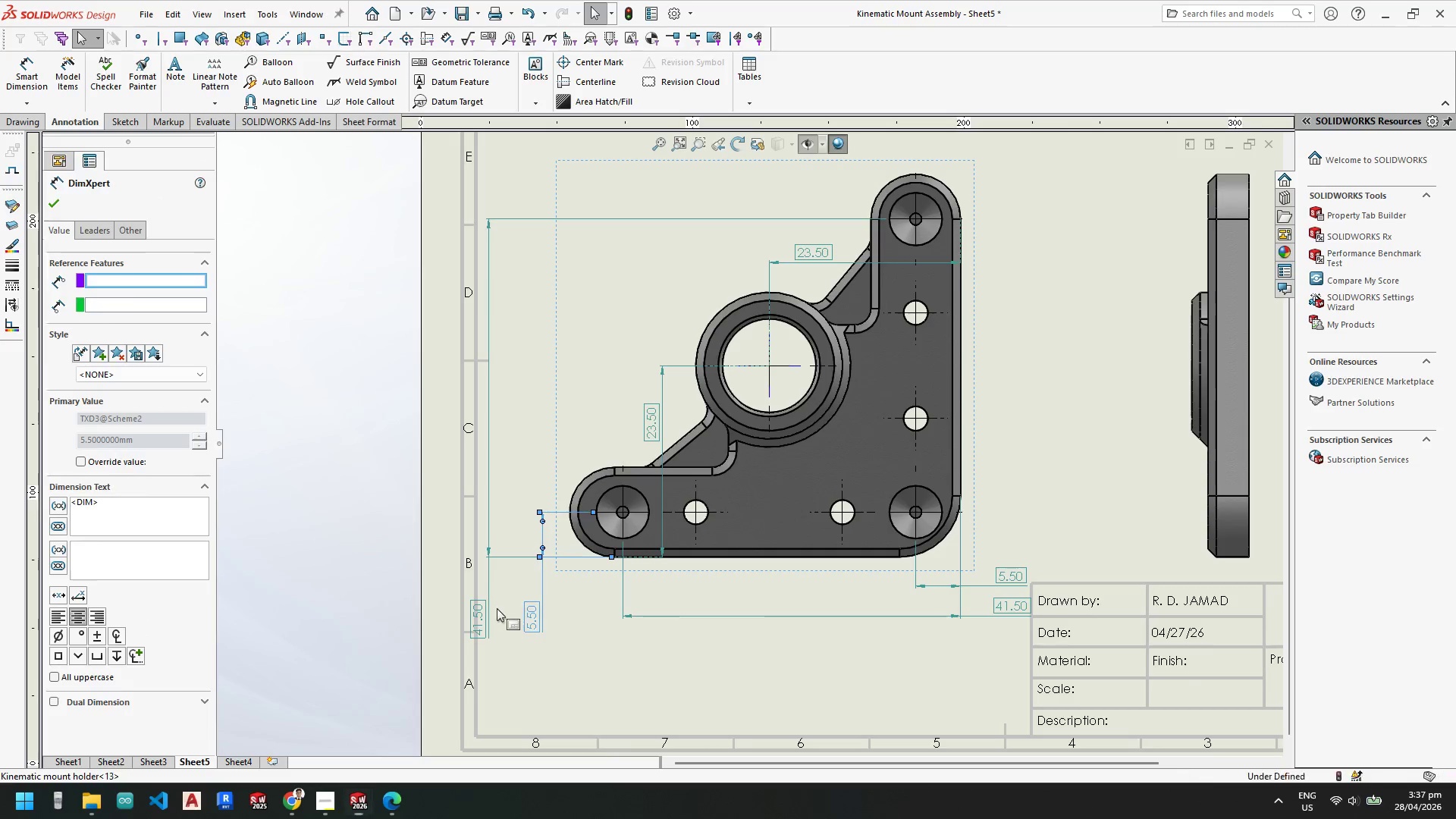 
key(Escape)
 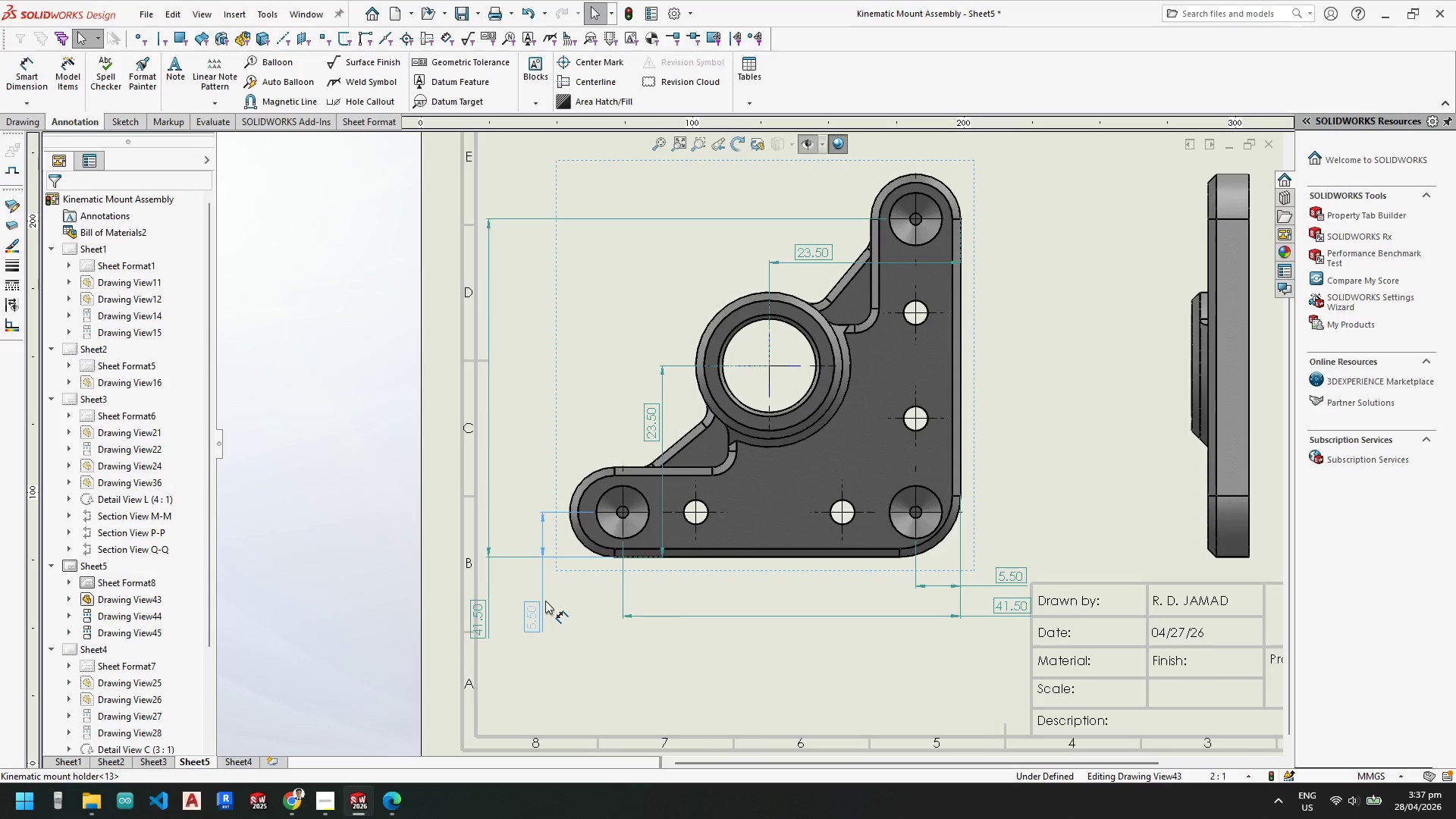 
left_click([545, 601])
 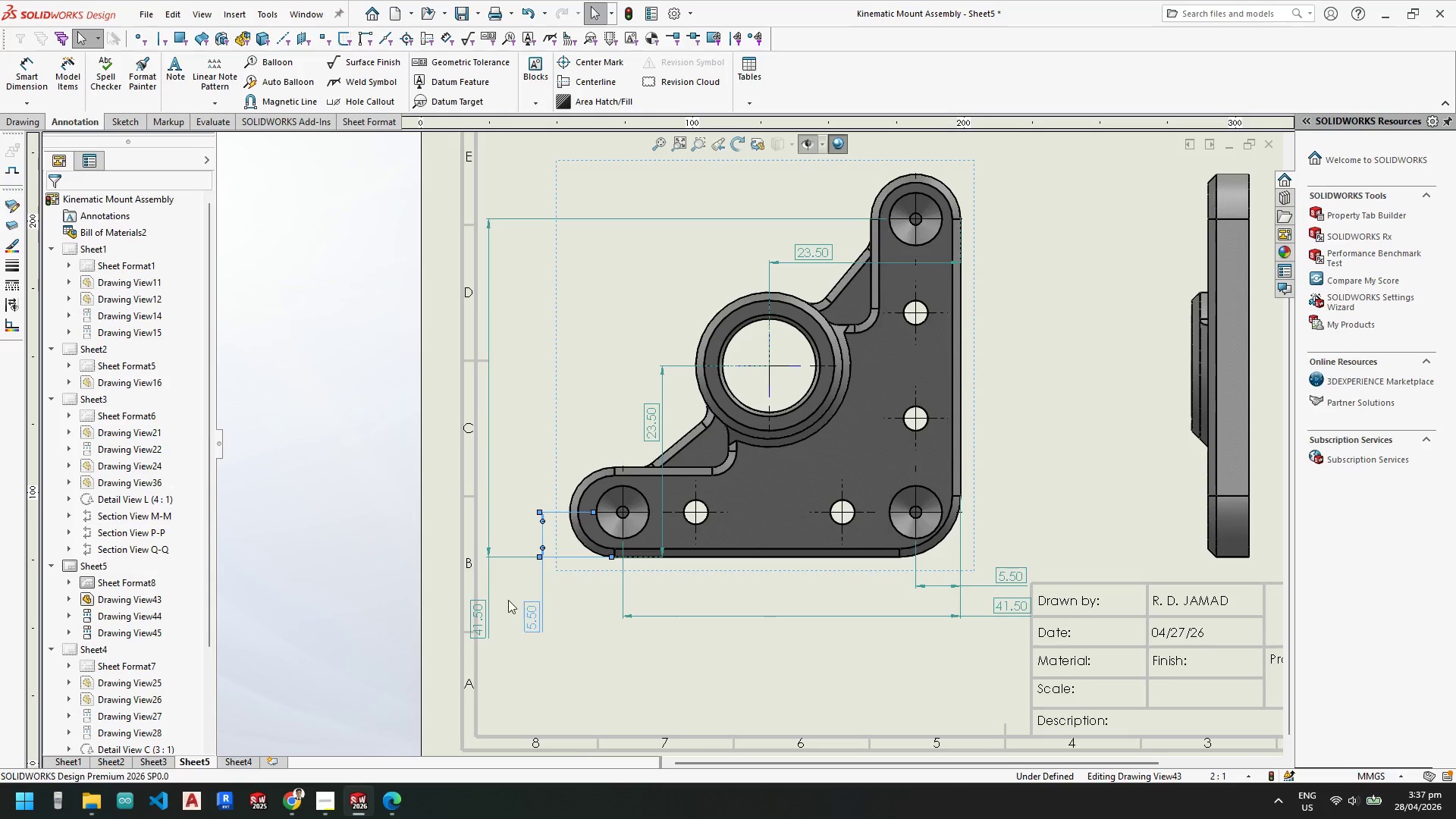 
key(Escape)
 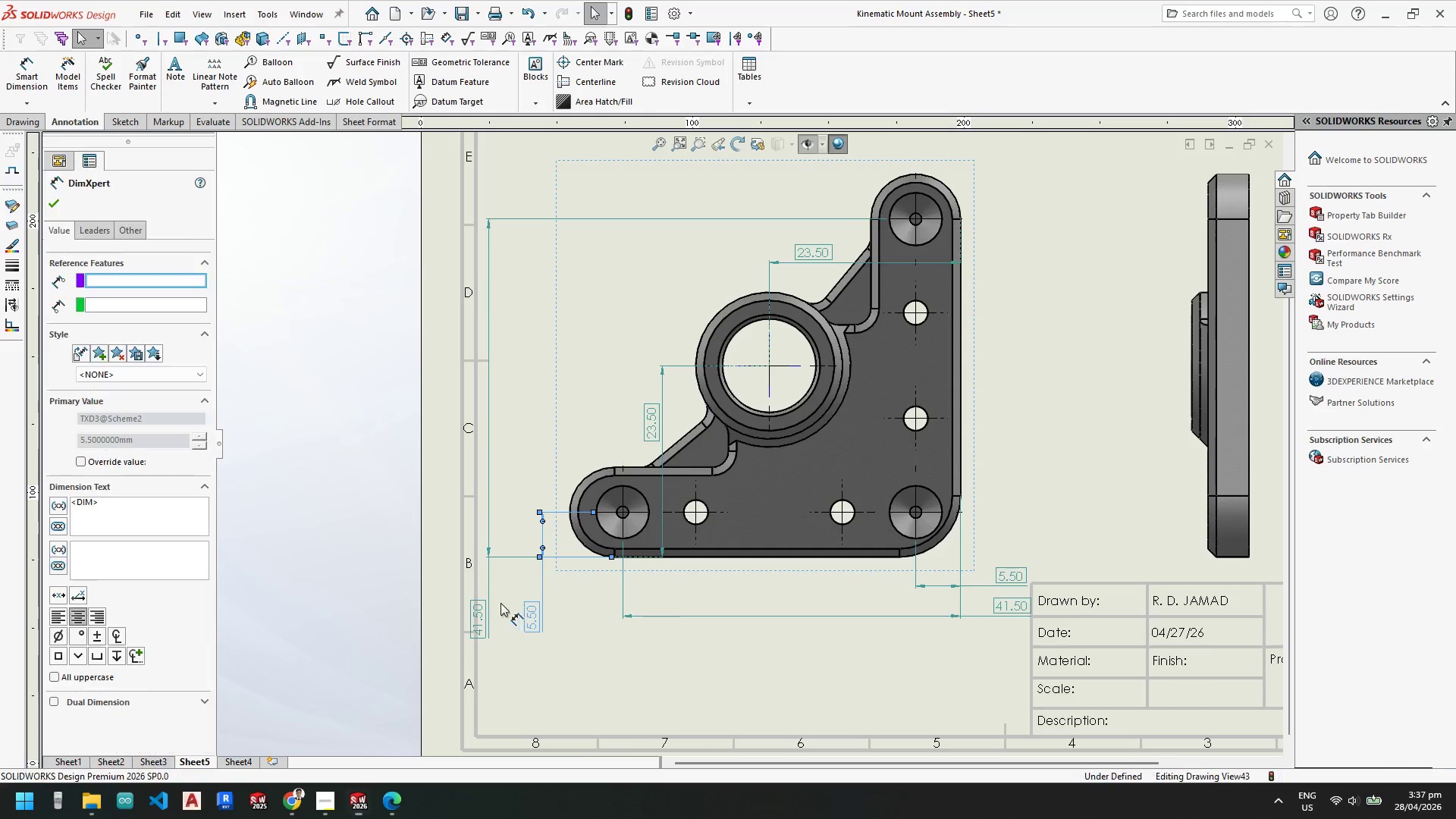 
key(Escape)
 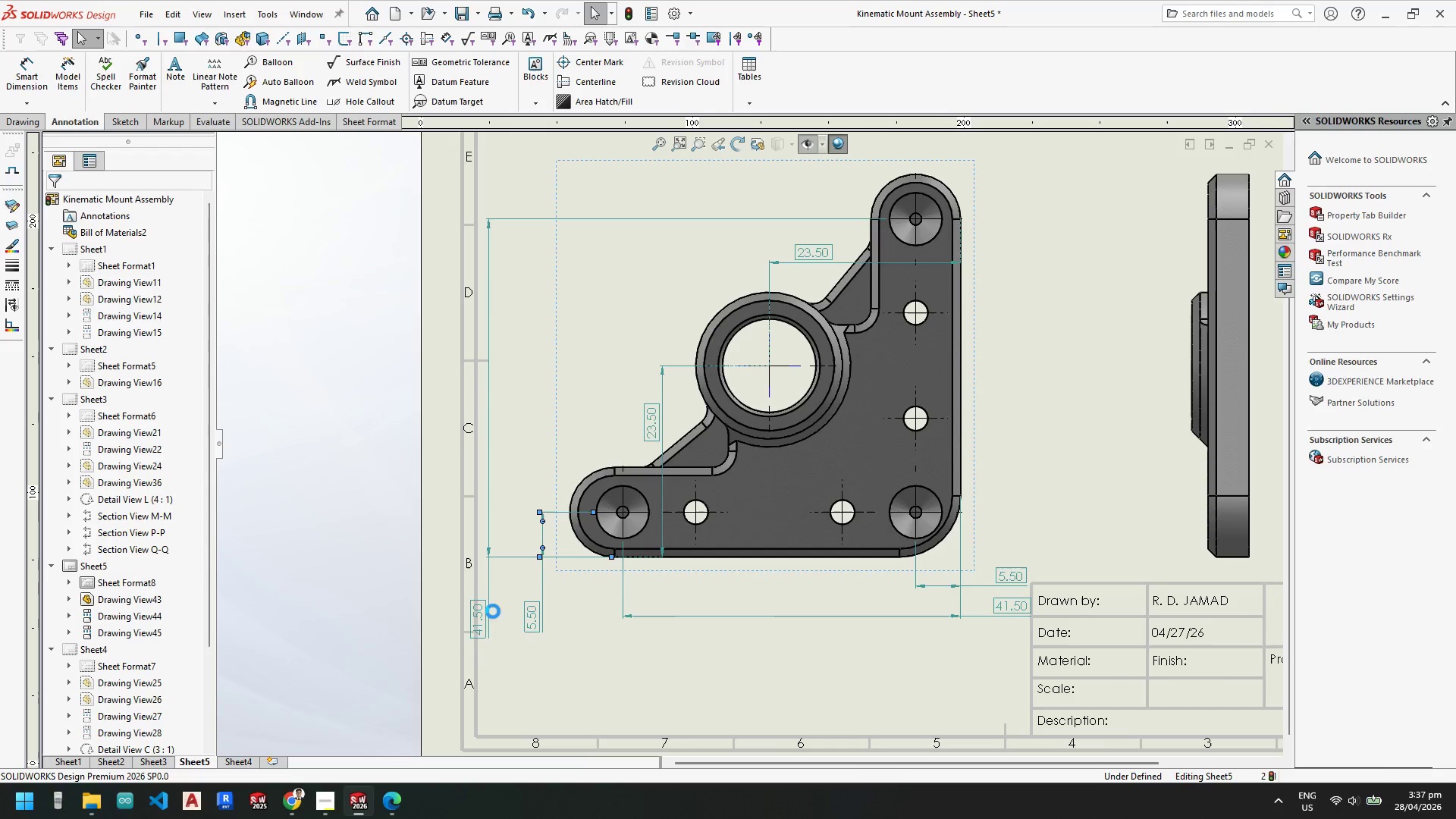 
left_click_drag(start_coordinate=[483, 613], to_coordinate=[507, 608])
 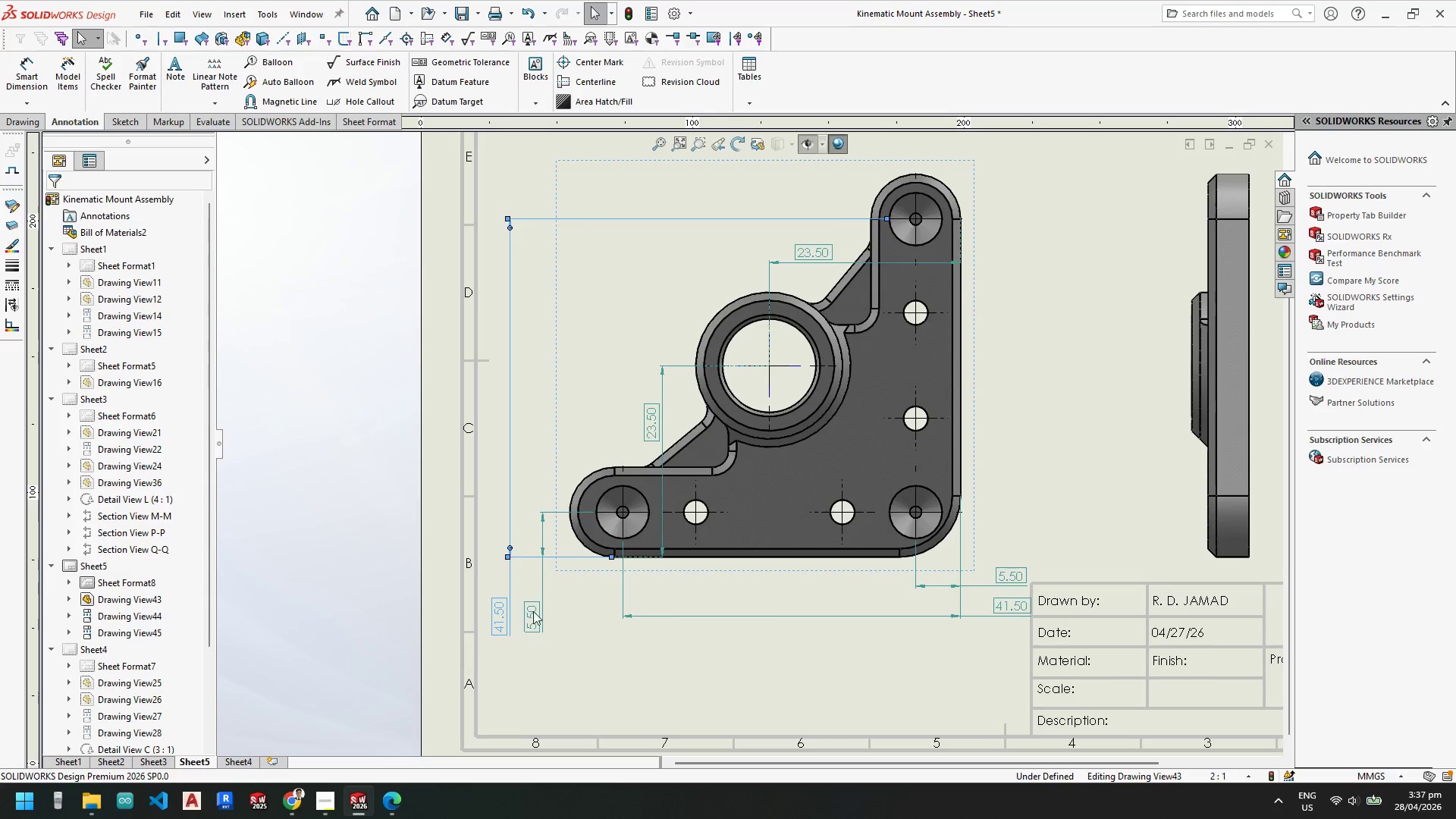 
key(Escape)
 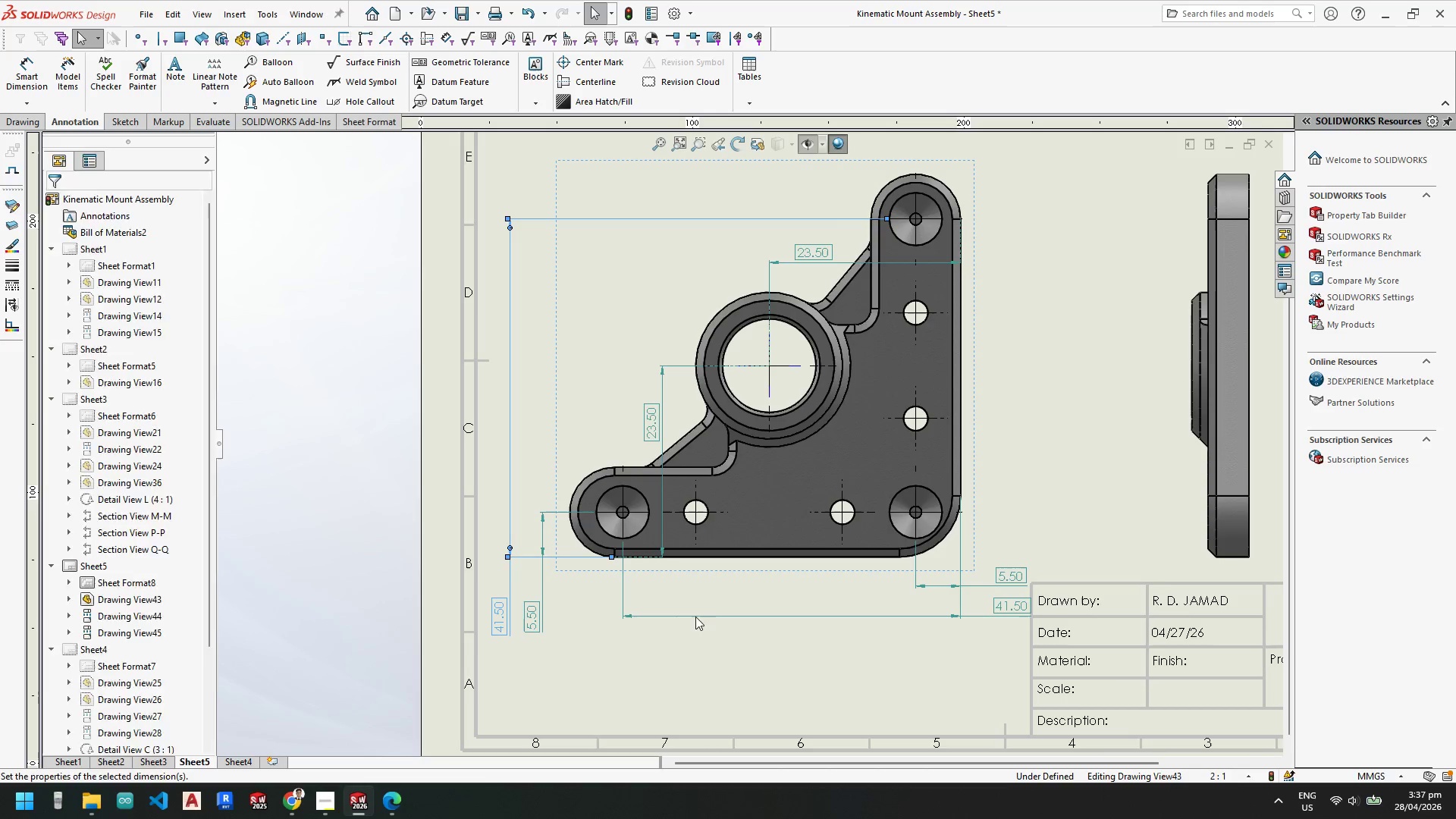 
key(Escape)
 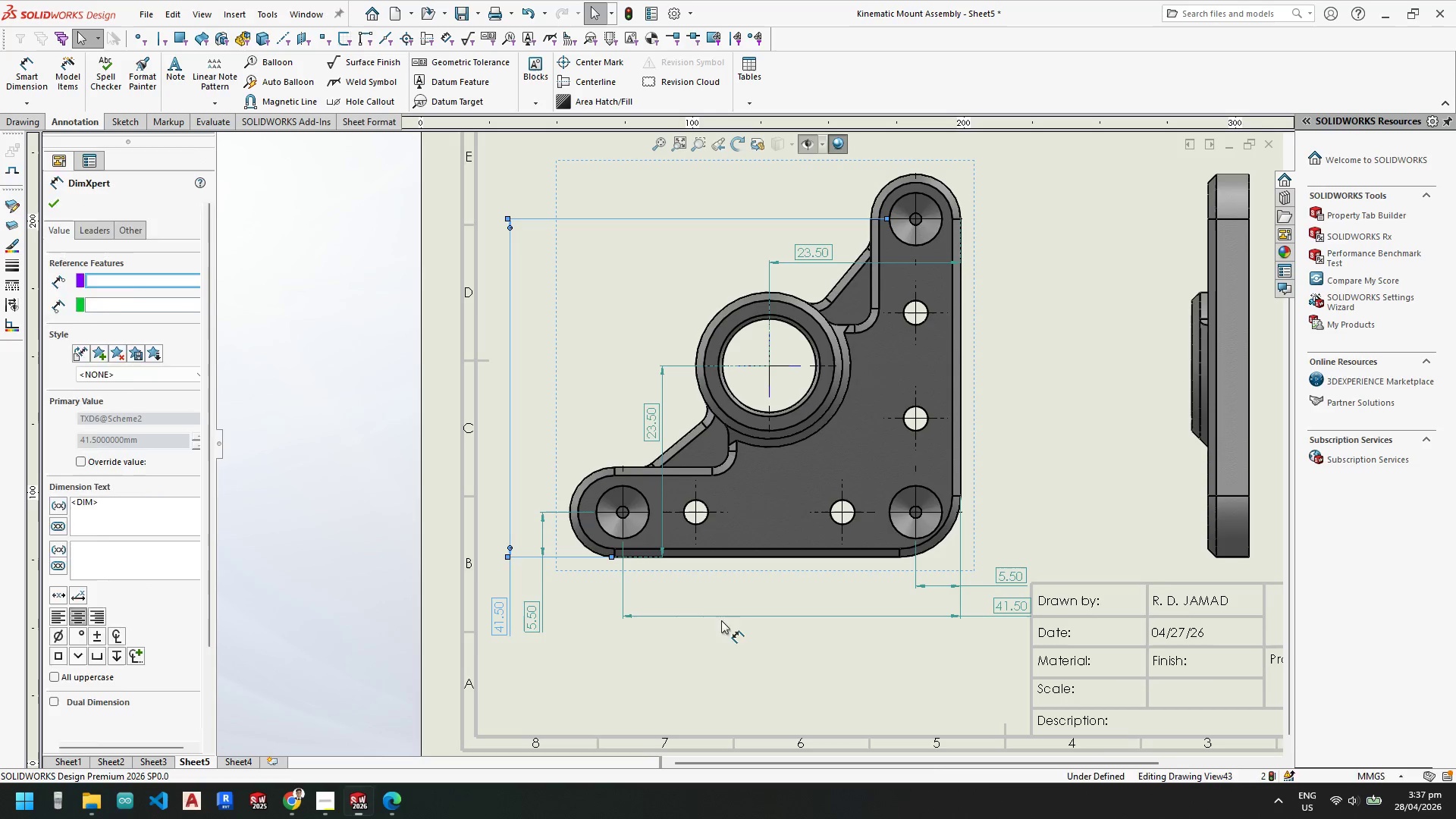 
key(Escape)
 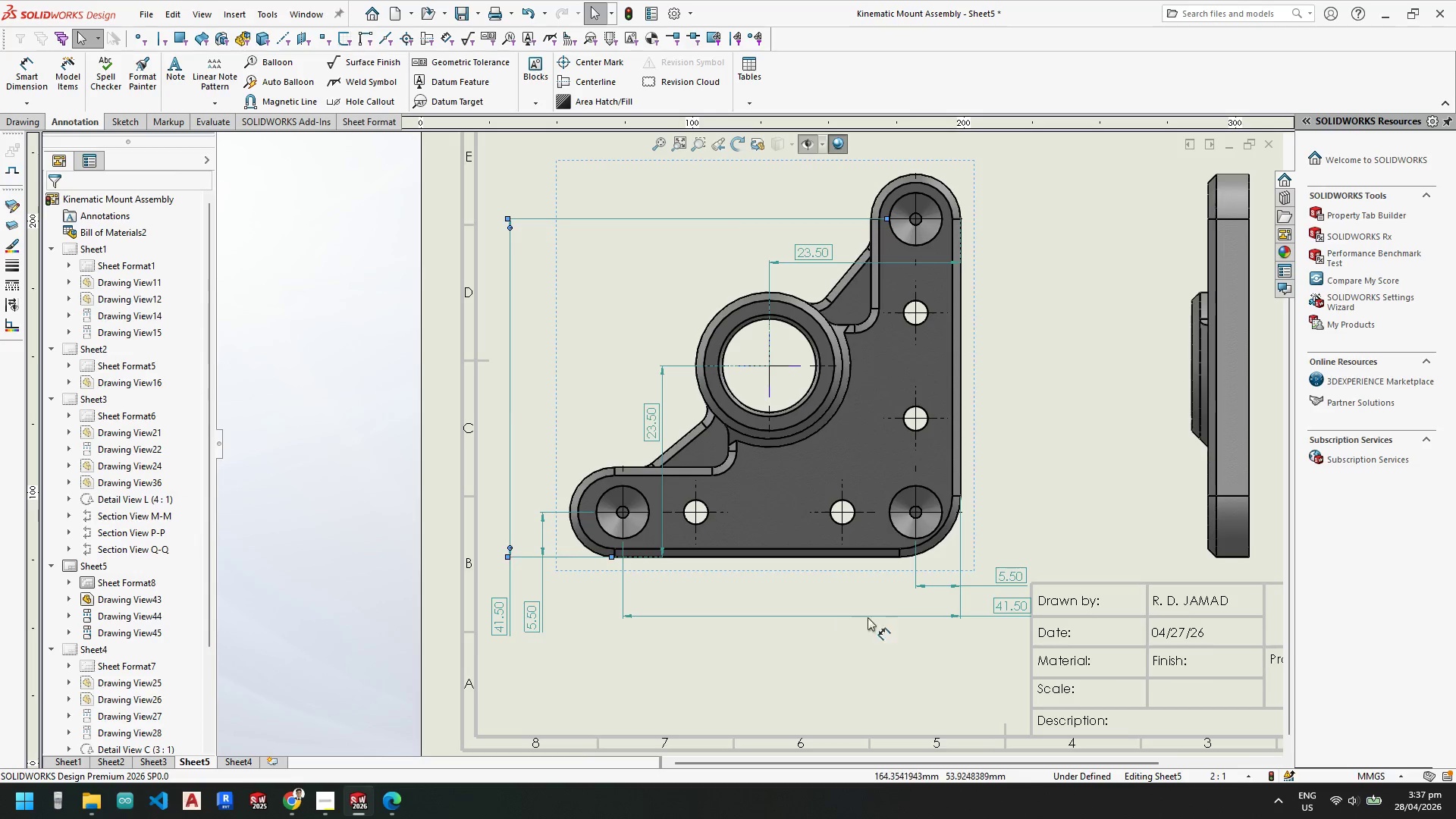 
key(Escape)
 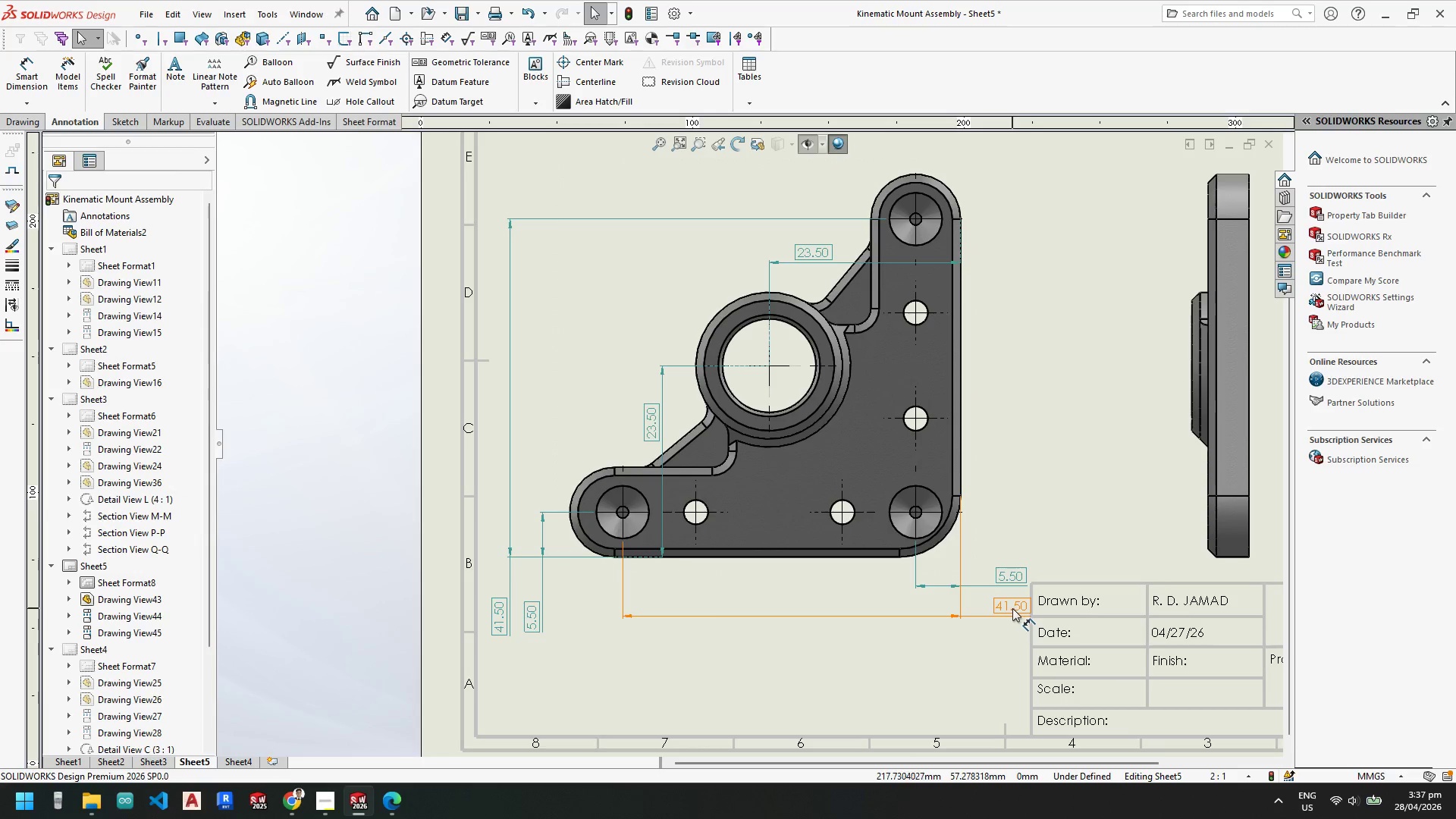 
left_click_drag(start_coordinate=[1012, 608], to_coordinate=[814, 623])
 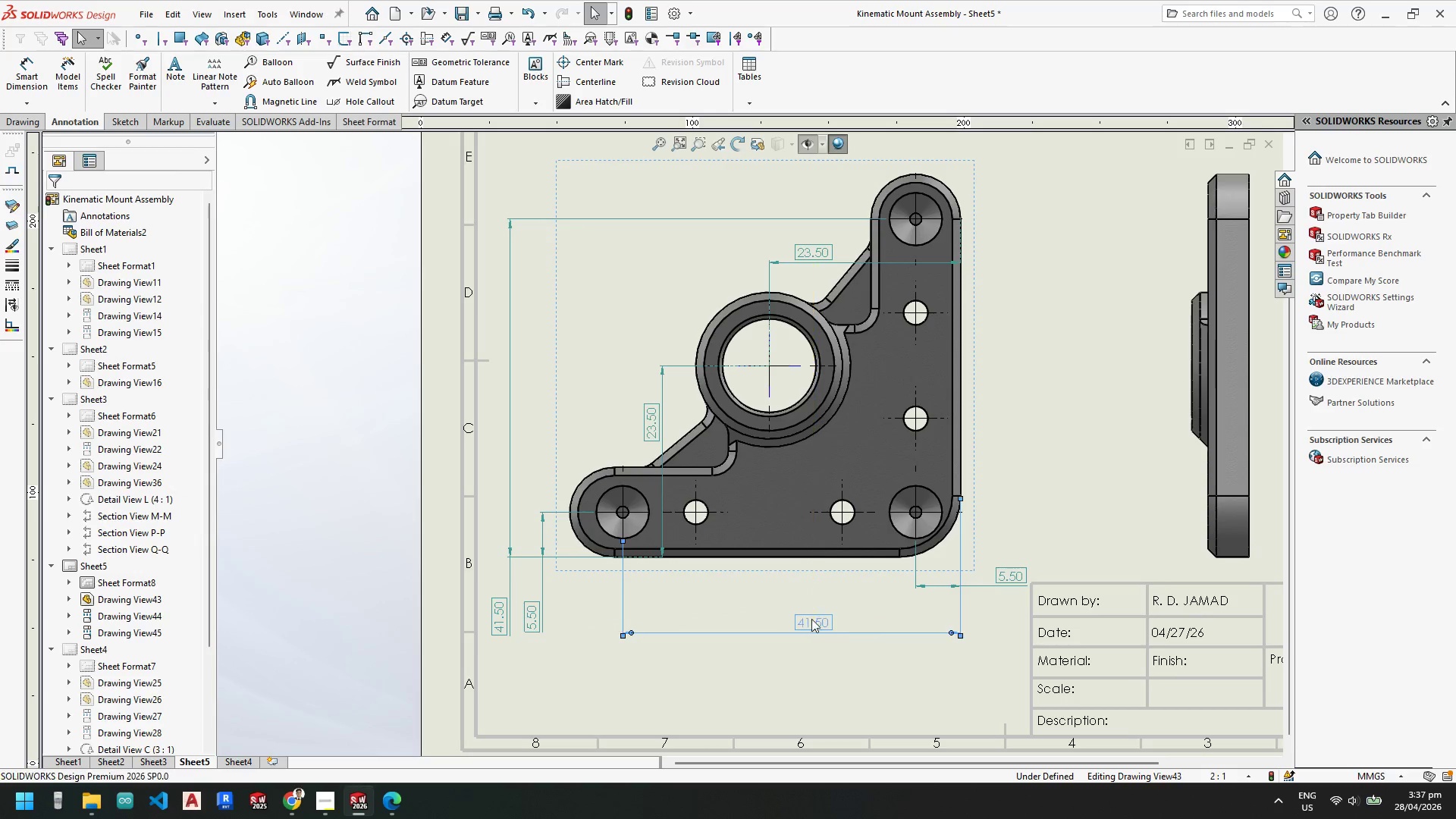 
key(Escape)
 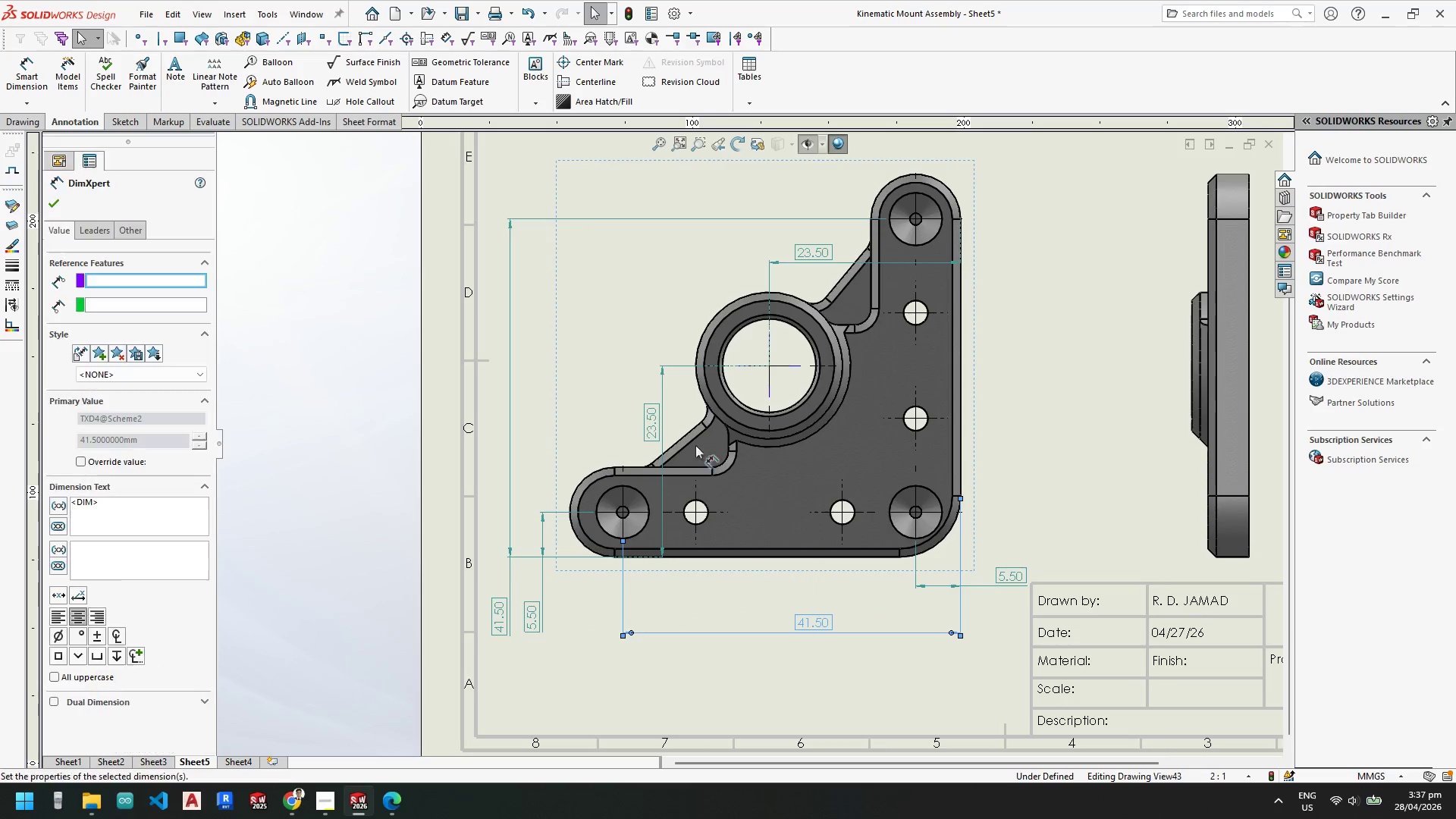 
key(Escape)
 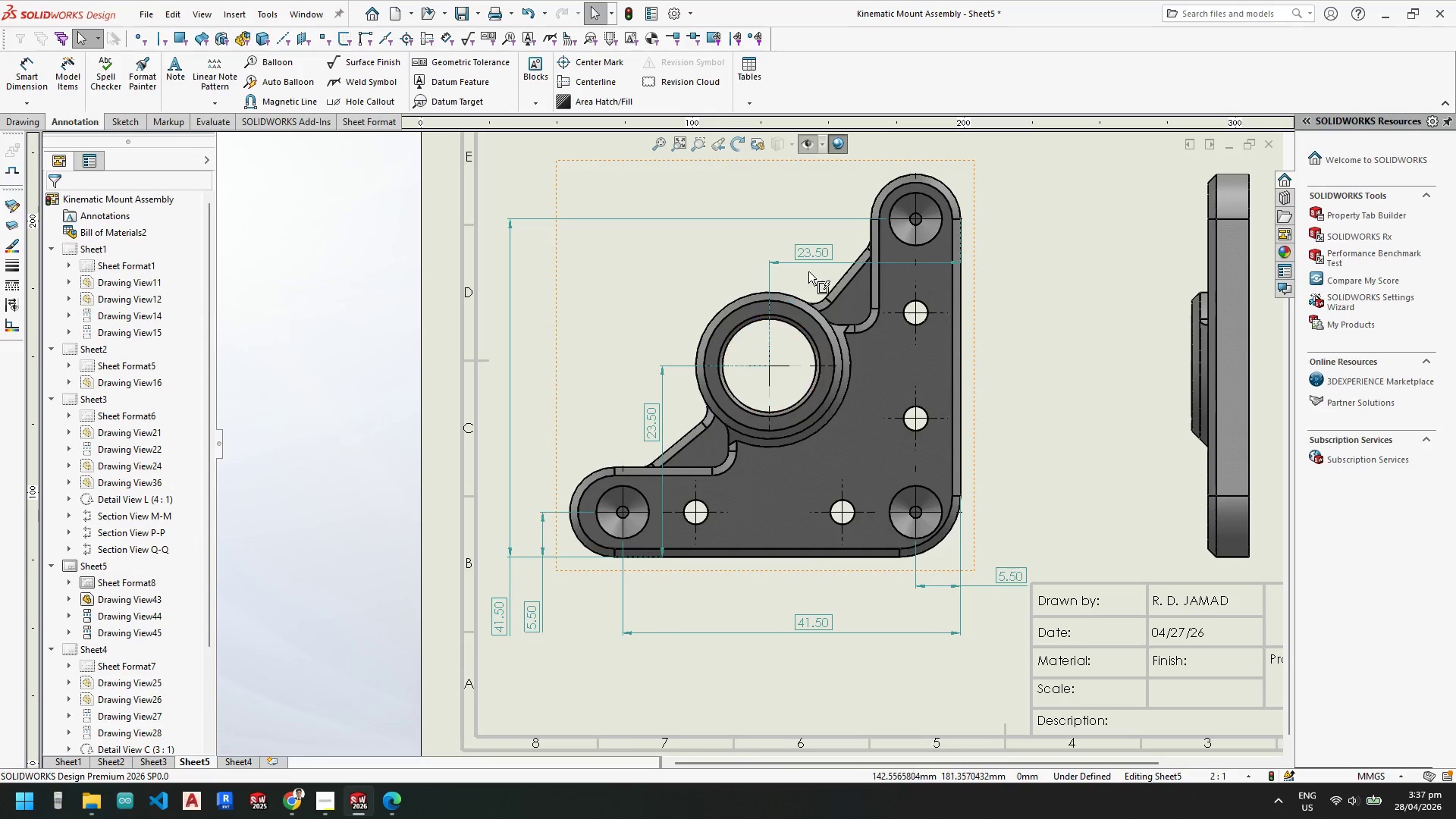 
left_click_drag(start_coordinate=[811, 251], to_coordinate=[811, 585])
 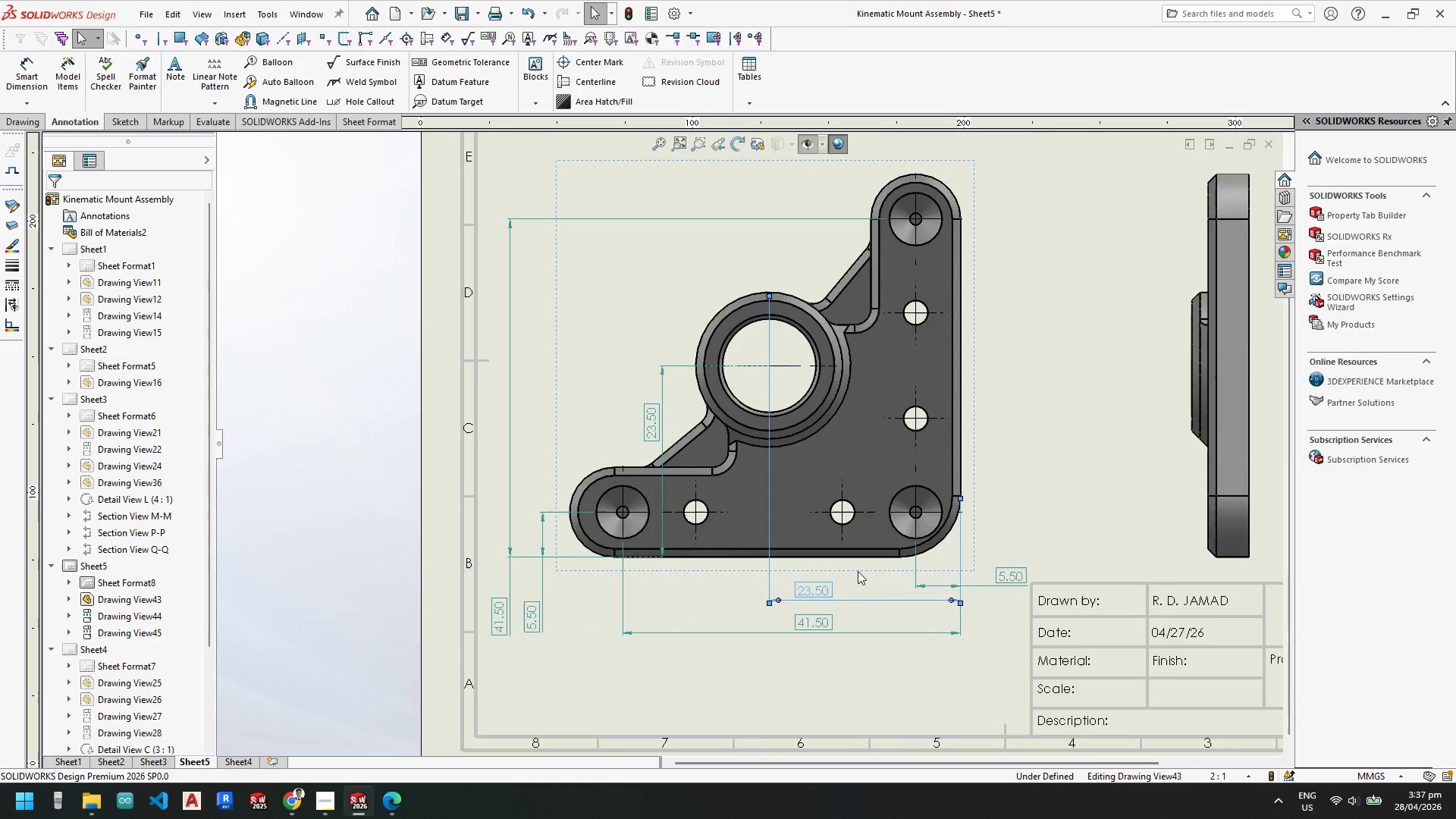 
key(Escape)
 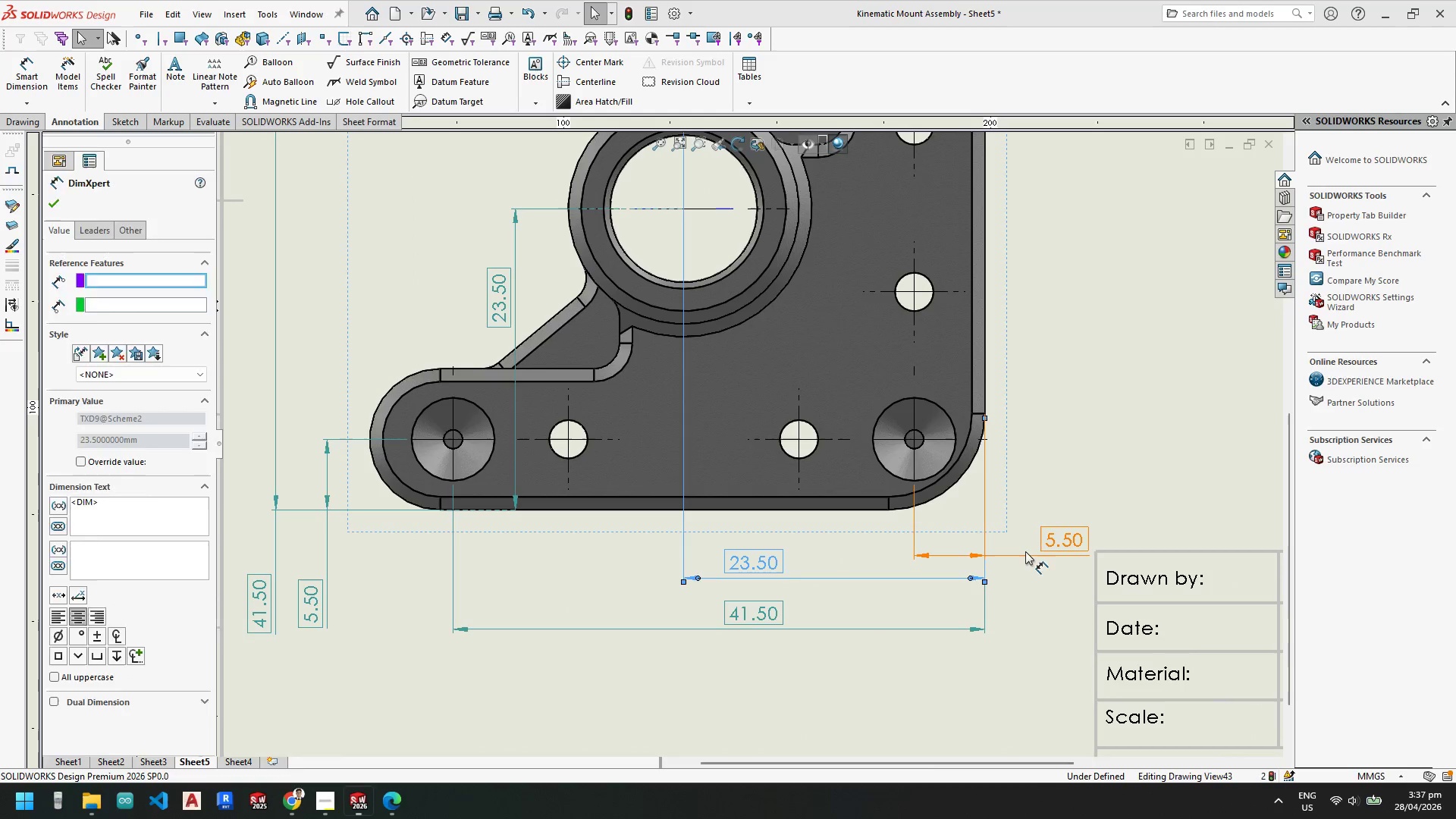 
key(Escape)
 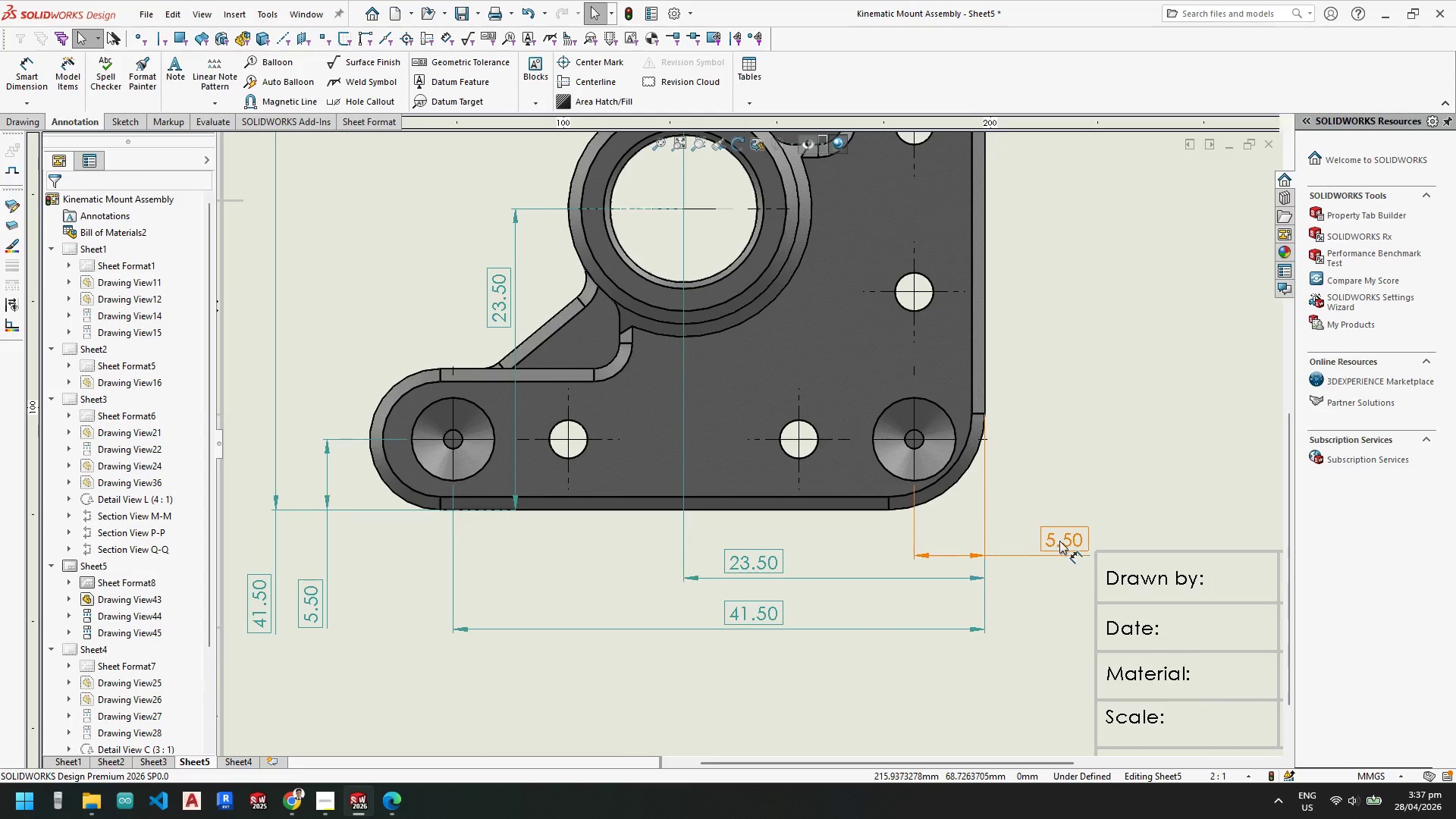 
scroll: coordinate [873, 582], scroll_direction: down, amount: 4.0
 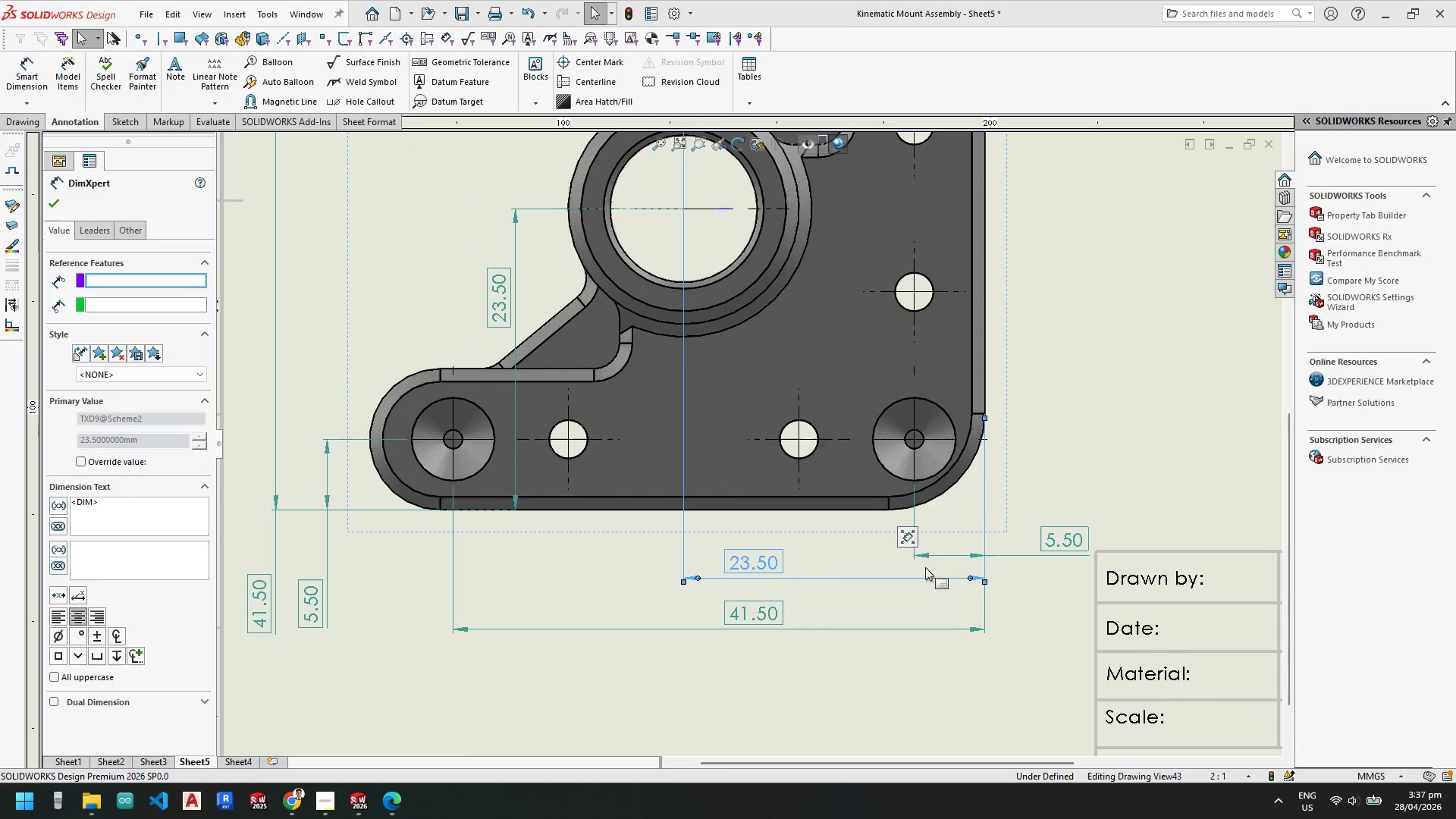 
left_click_drag(start_coordinate=[1060, 540], to_coordinate=[854, 535])
 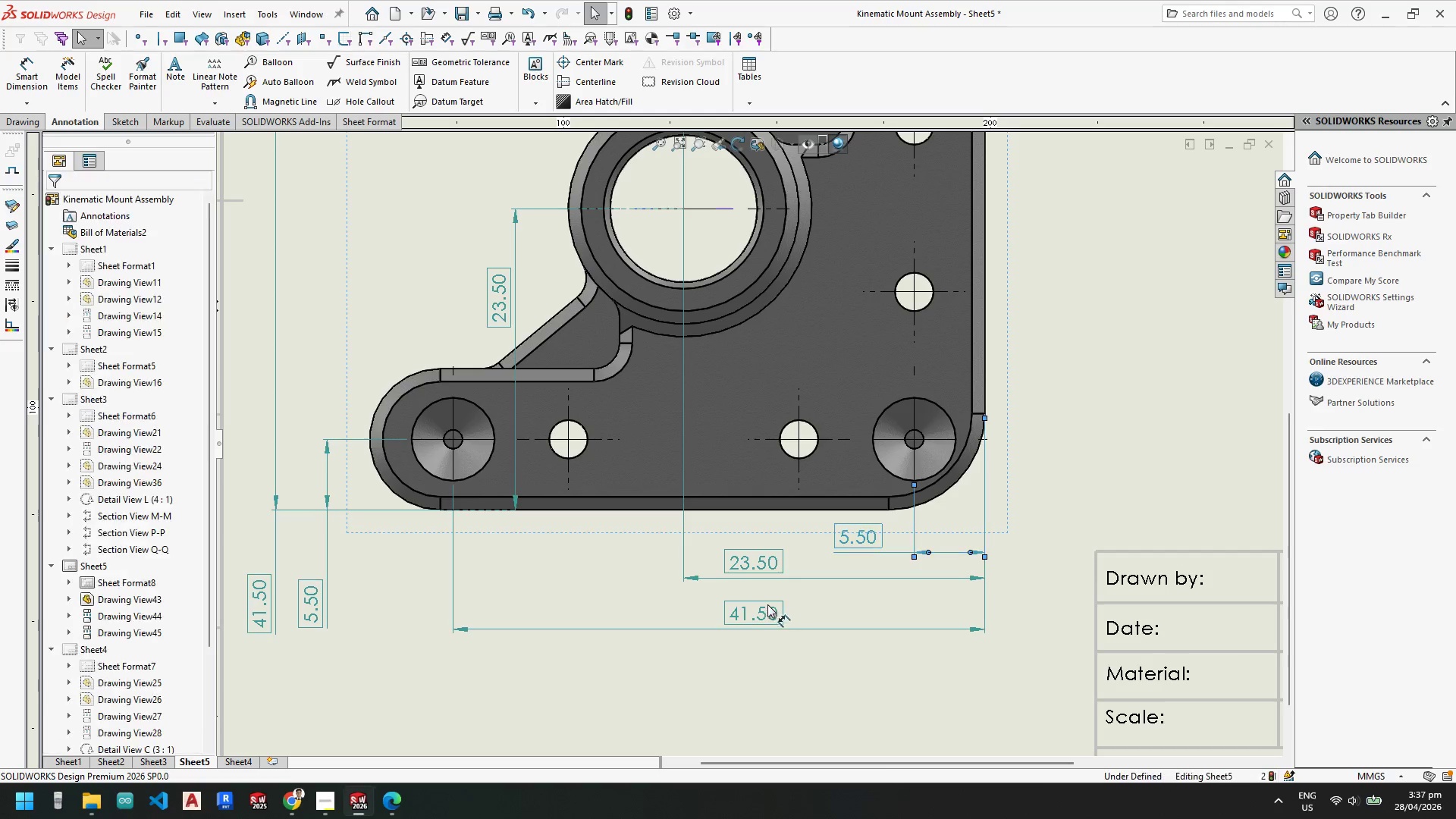 
key(Escape)
 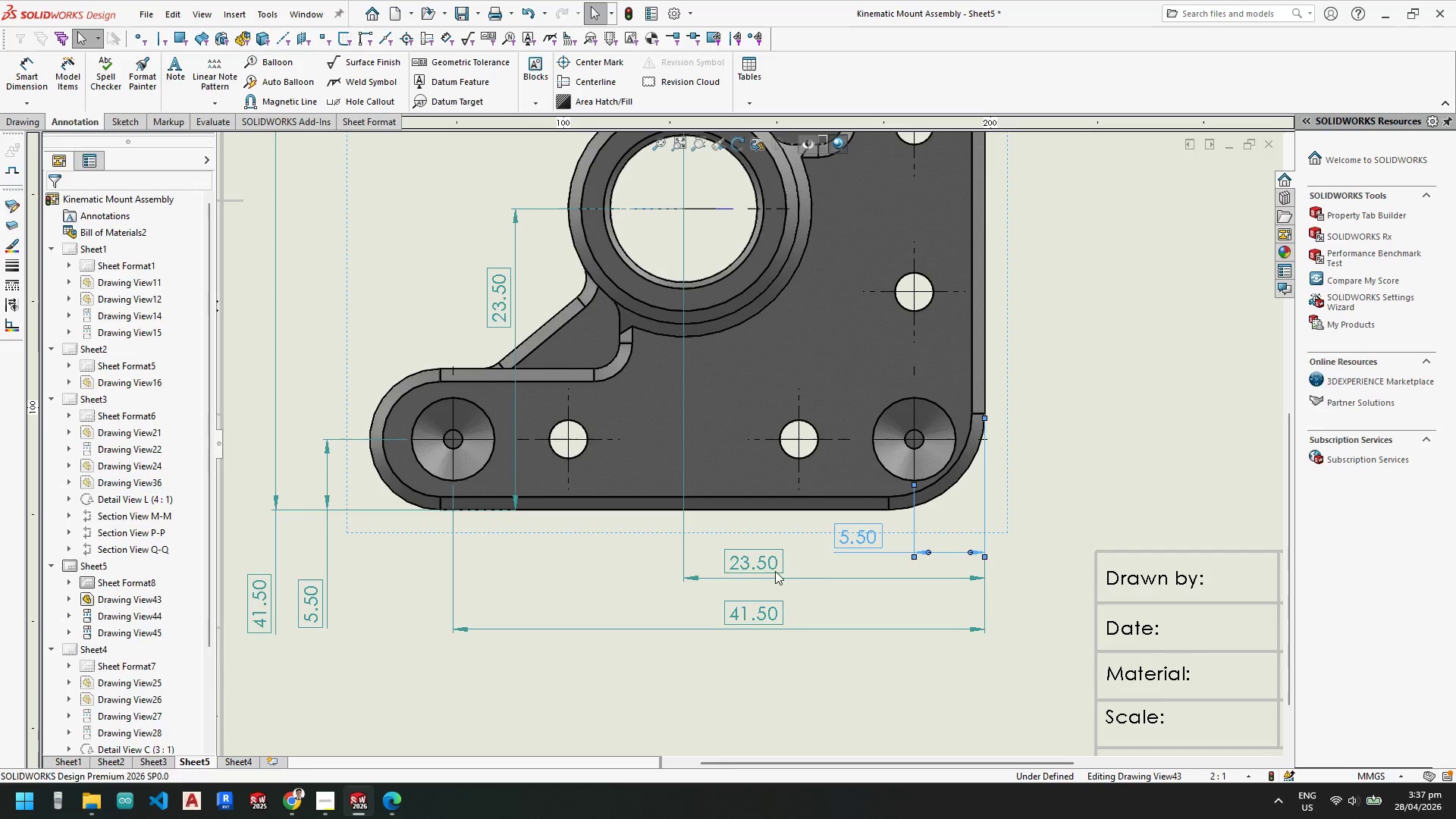 
key(Escape)
 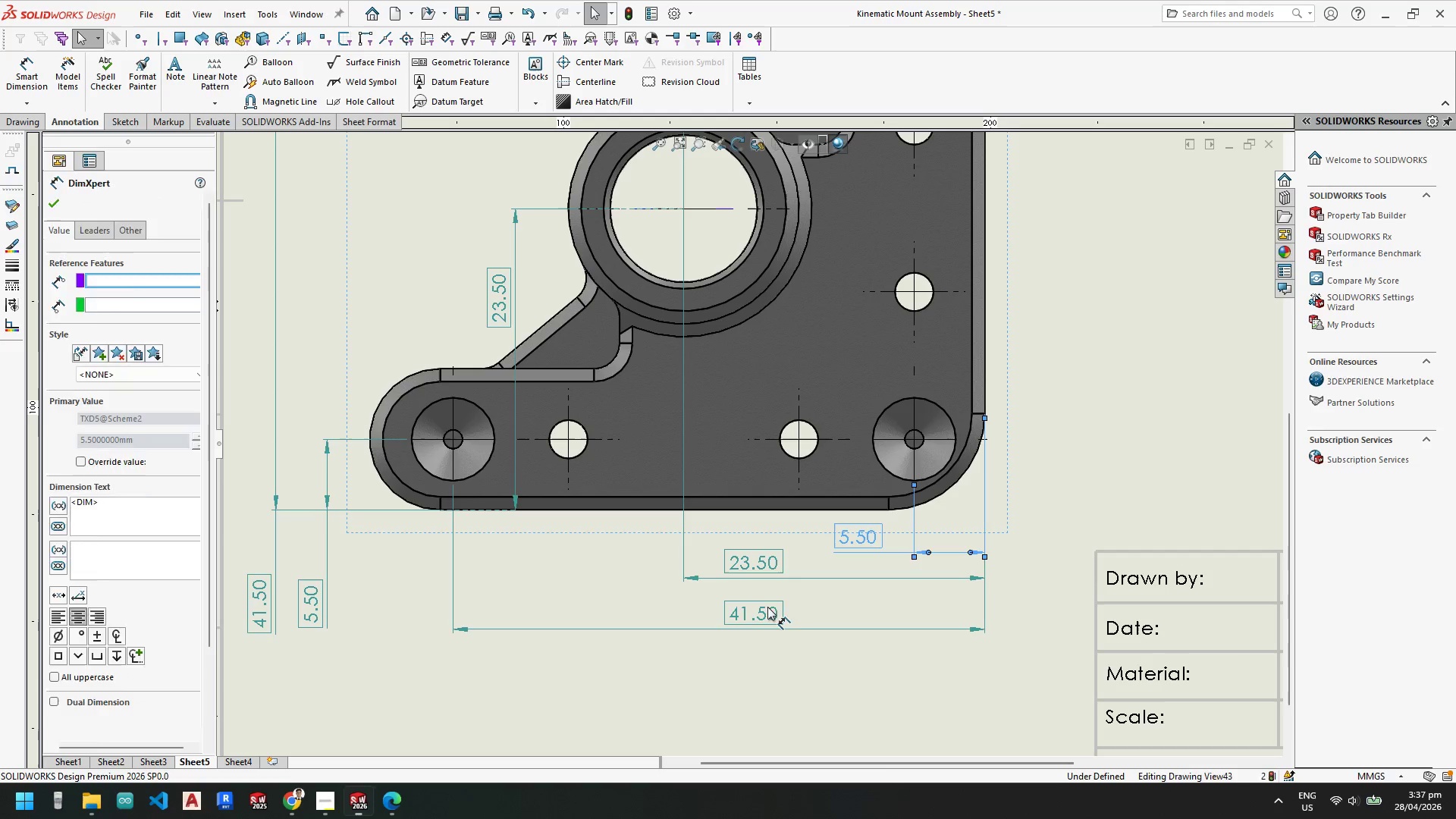 
key(Escape)
 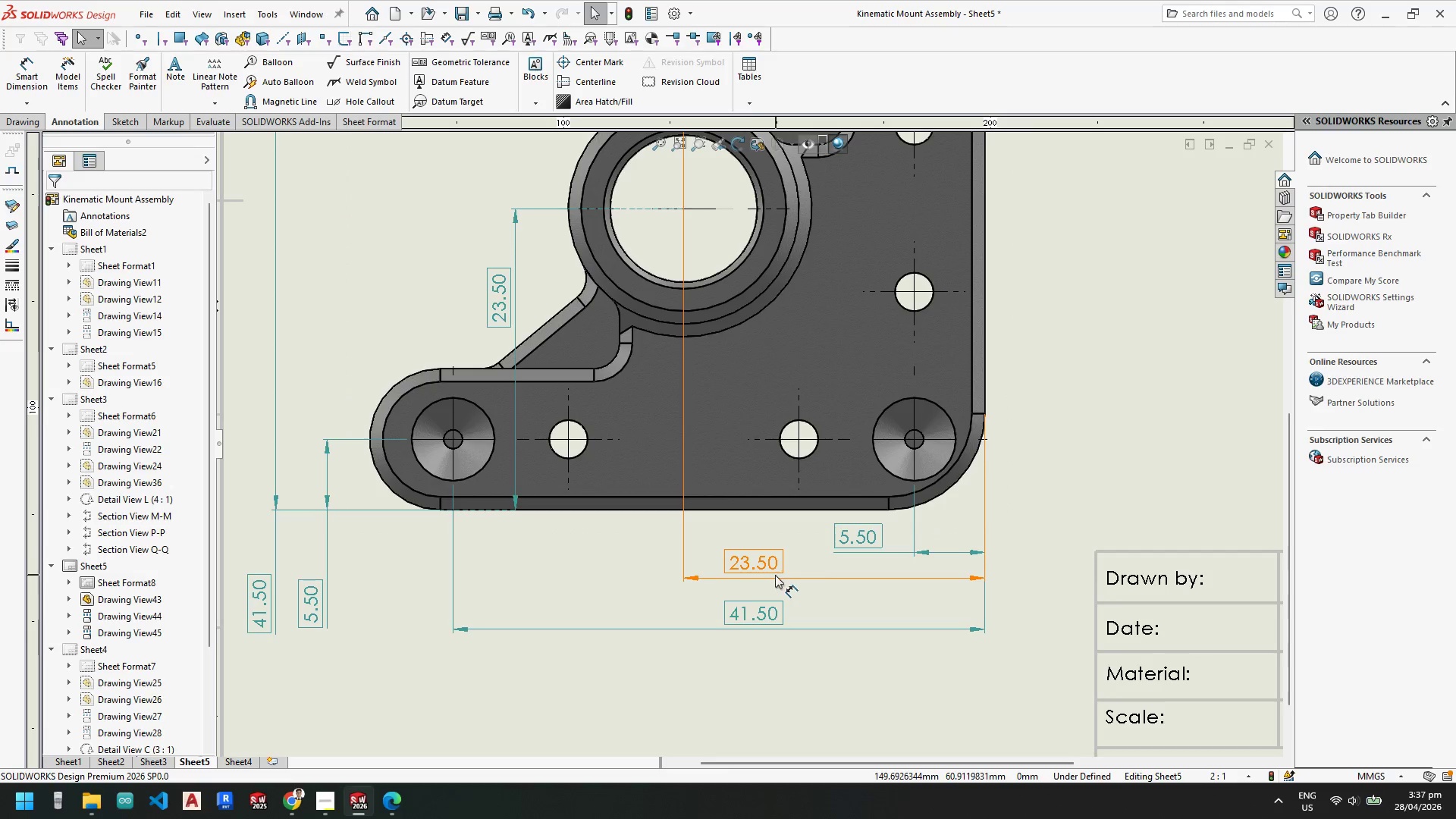 
key(Escape)
 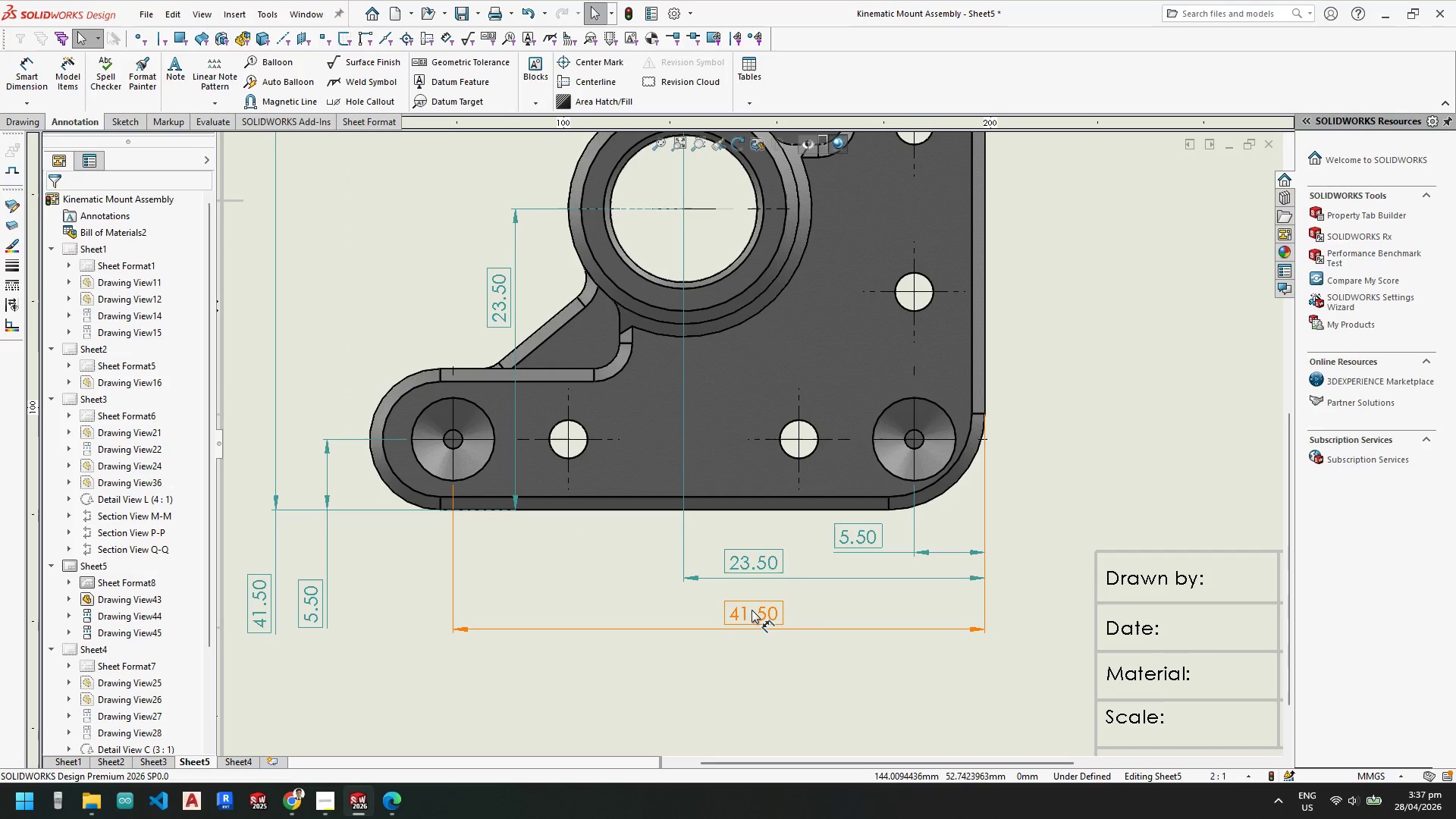 
left_click_drag(start_coordinate=[752, 609], to_coordinate=[858, 662])
 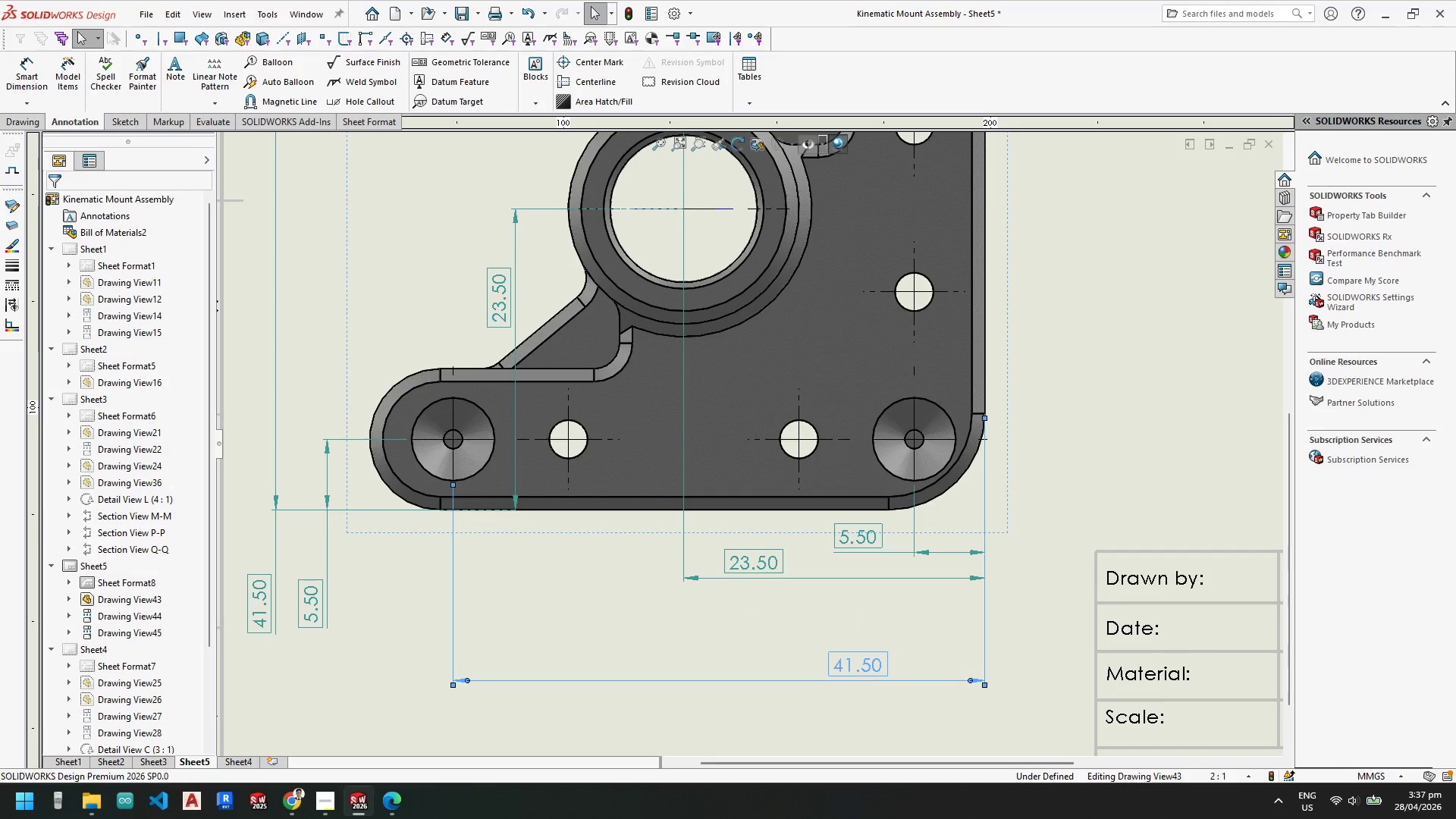 
key(Escape)
 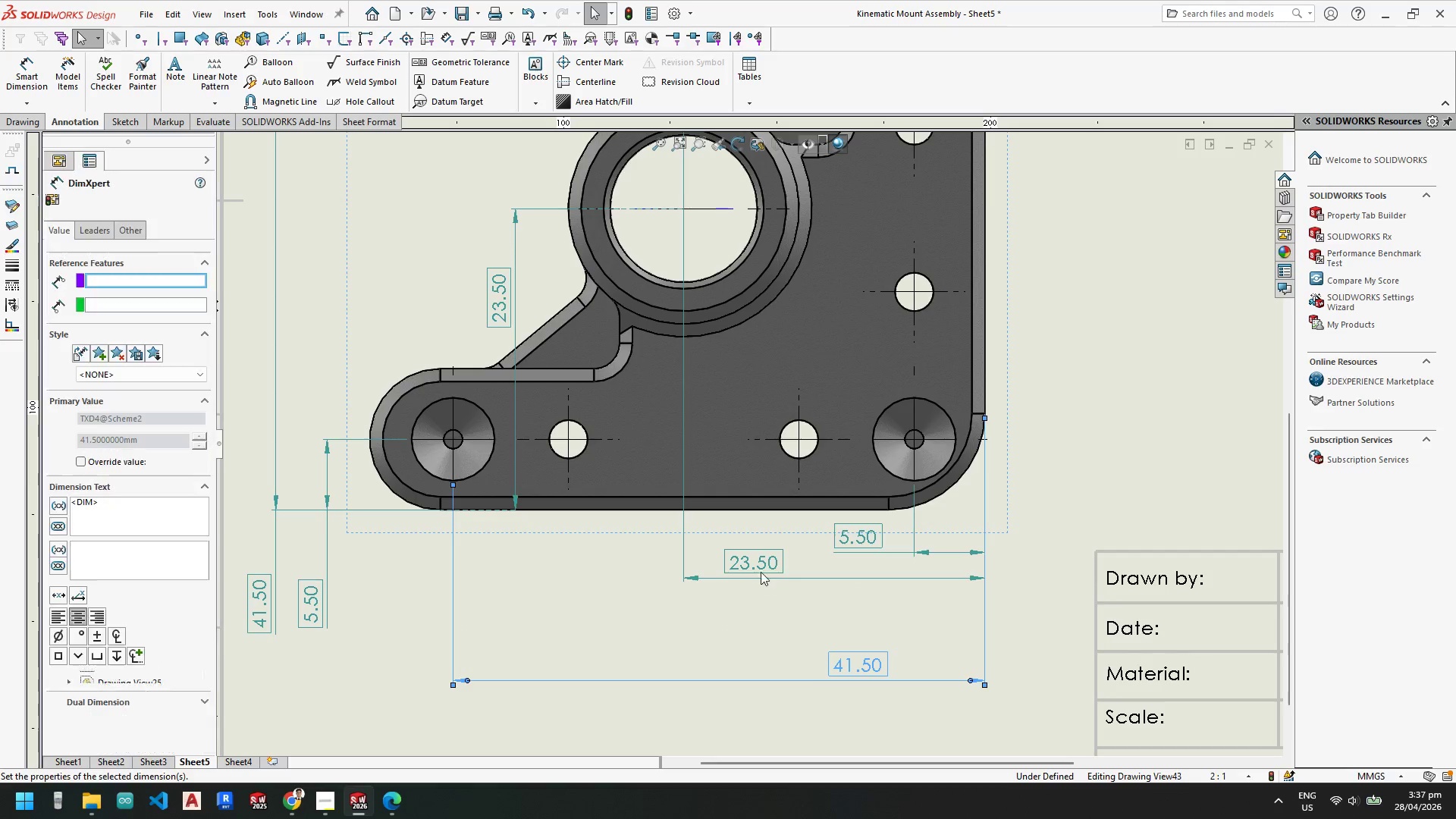 
key(Escape)
 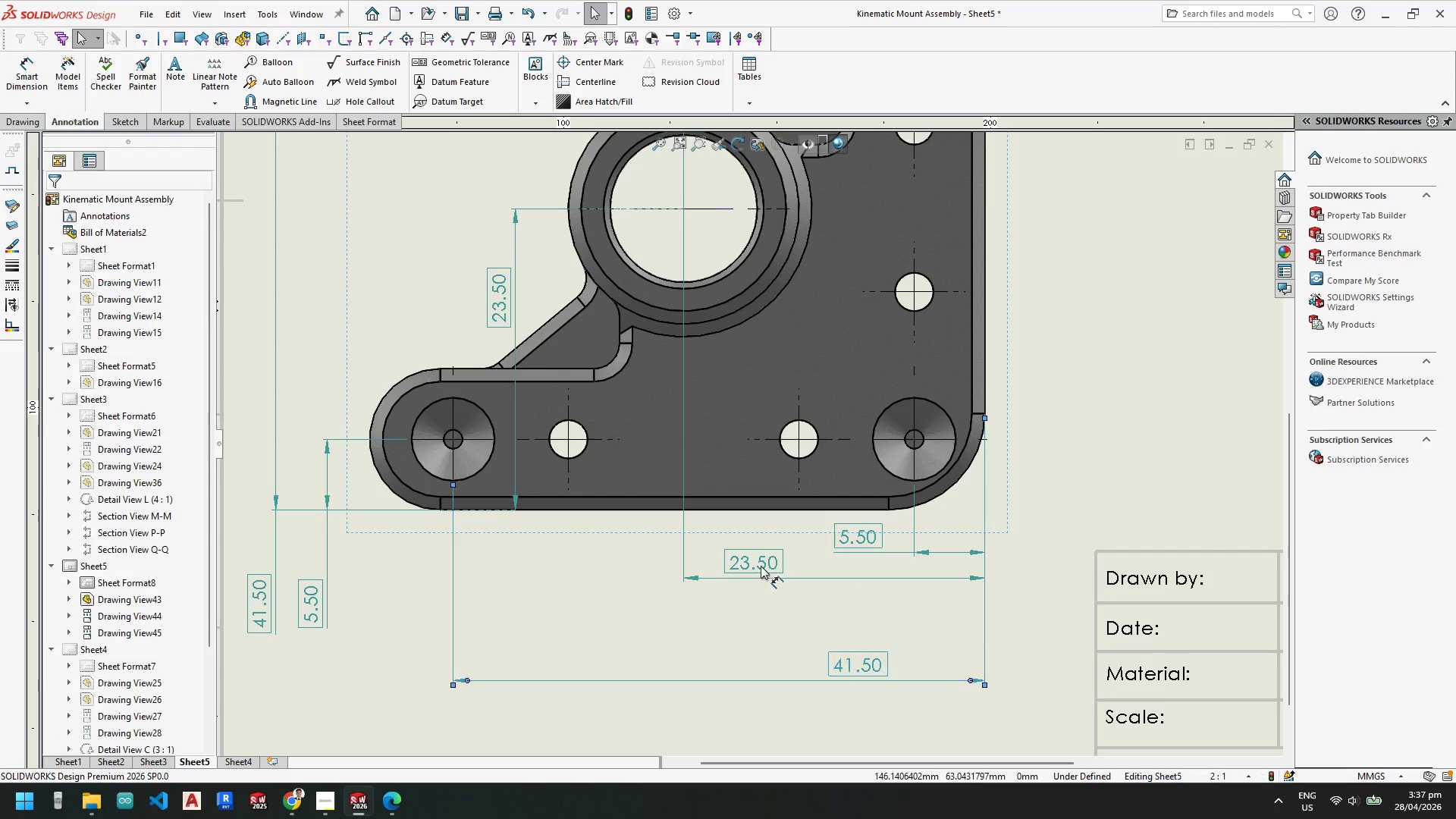 
left_click_drag(start_coordinate=[761, 566], to_coordinate=[863, 600])
 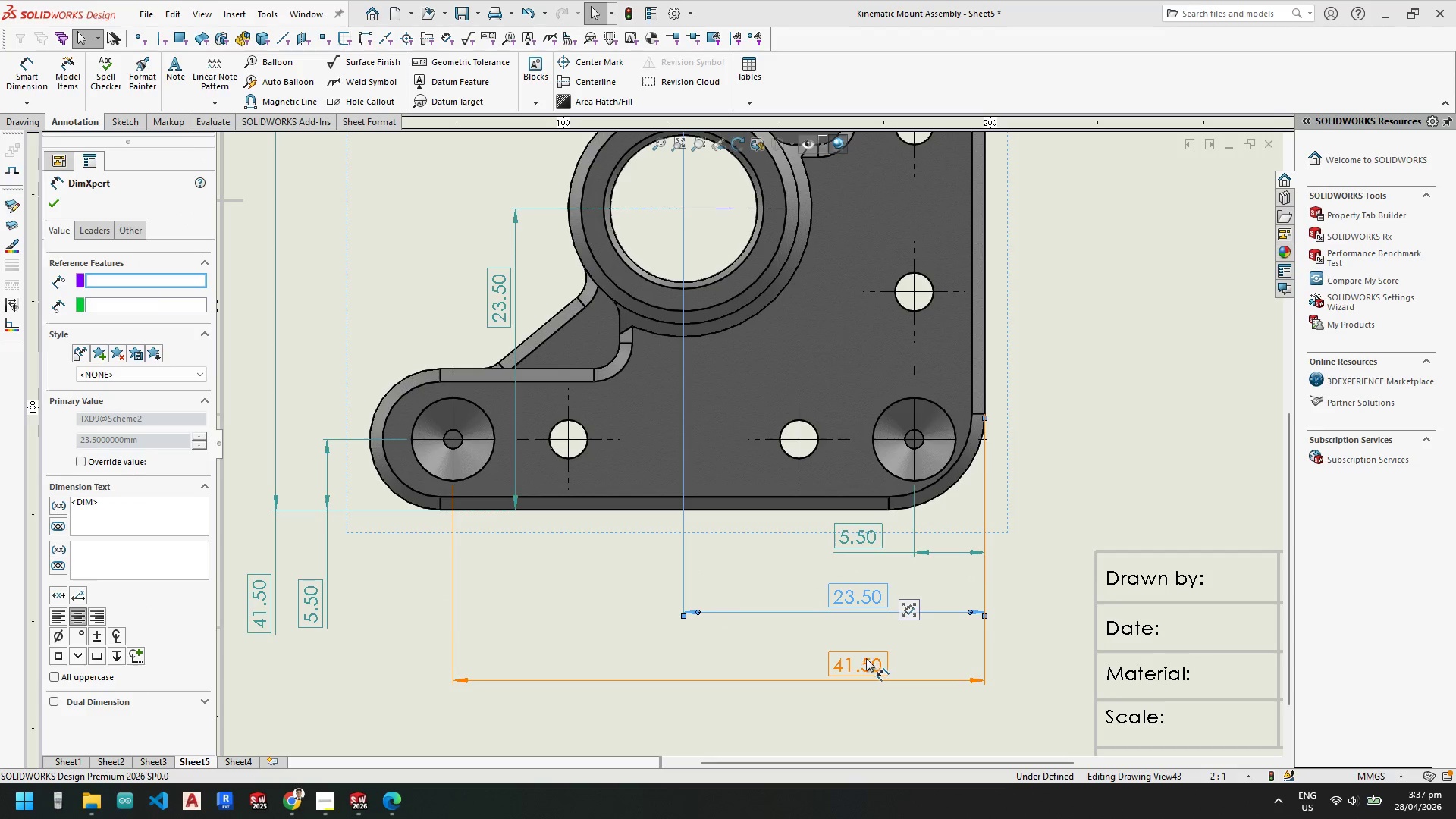 
key(Escape)
 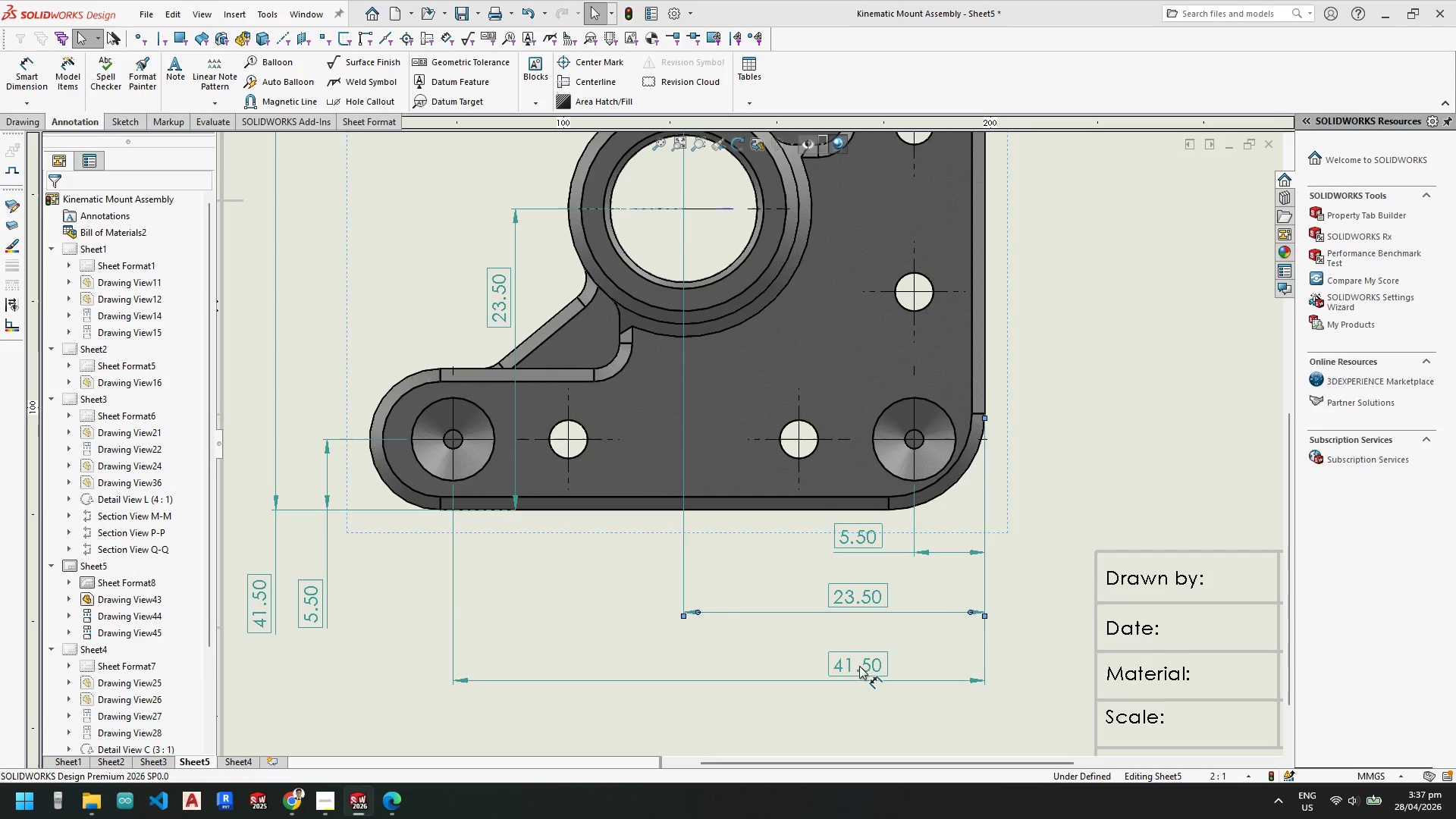 
left_click_drag(start_coordinate=[859, 666], to_coordinate=[859, 651])
 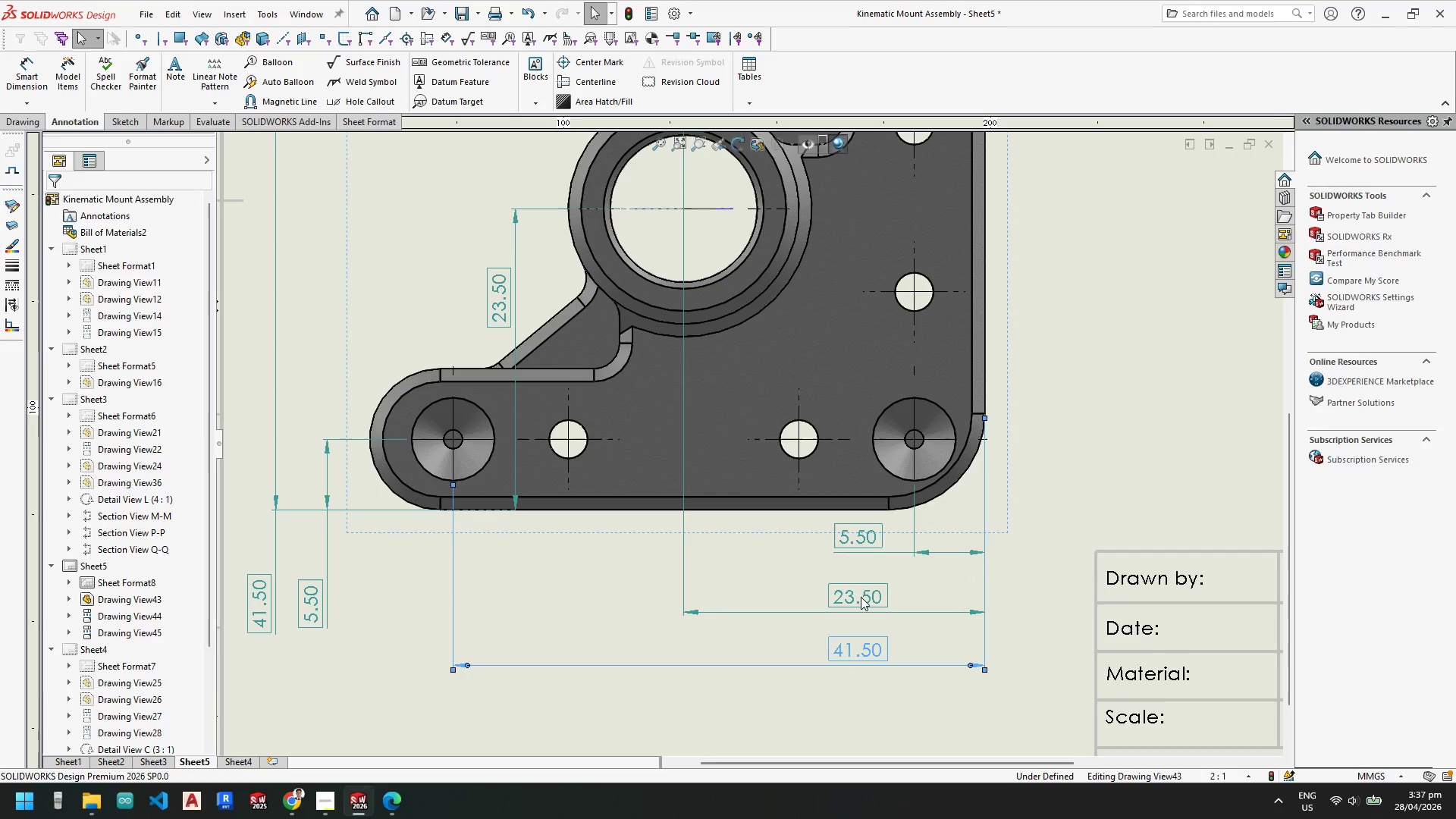 
key(Escape)
 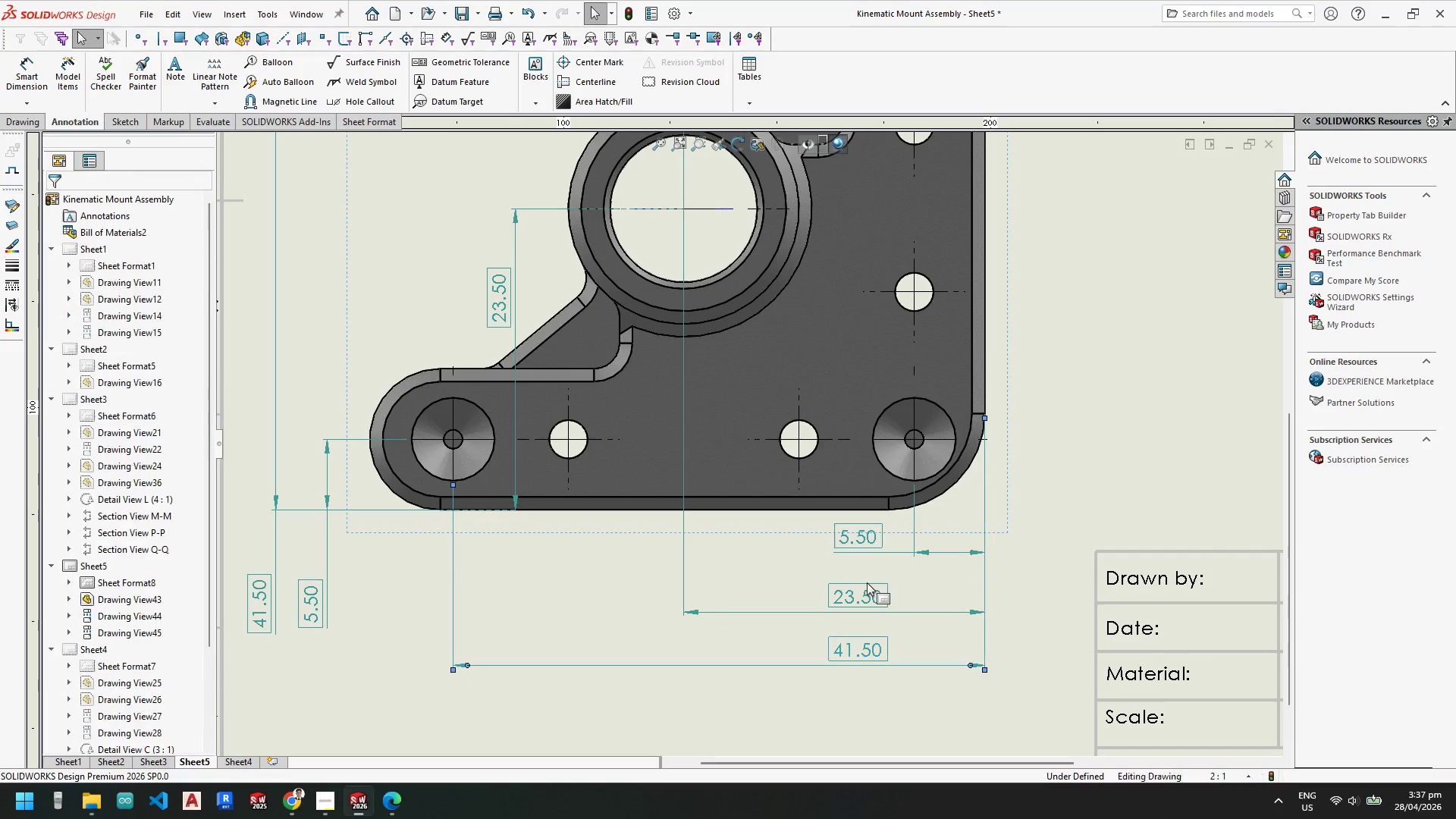 
key(Escape)
 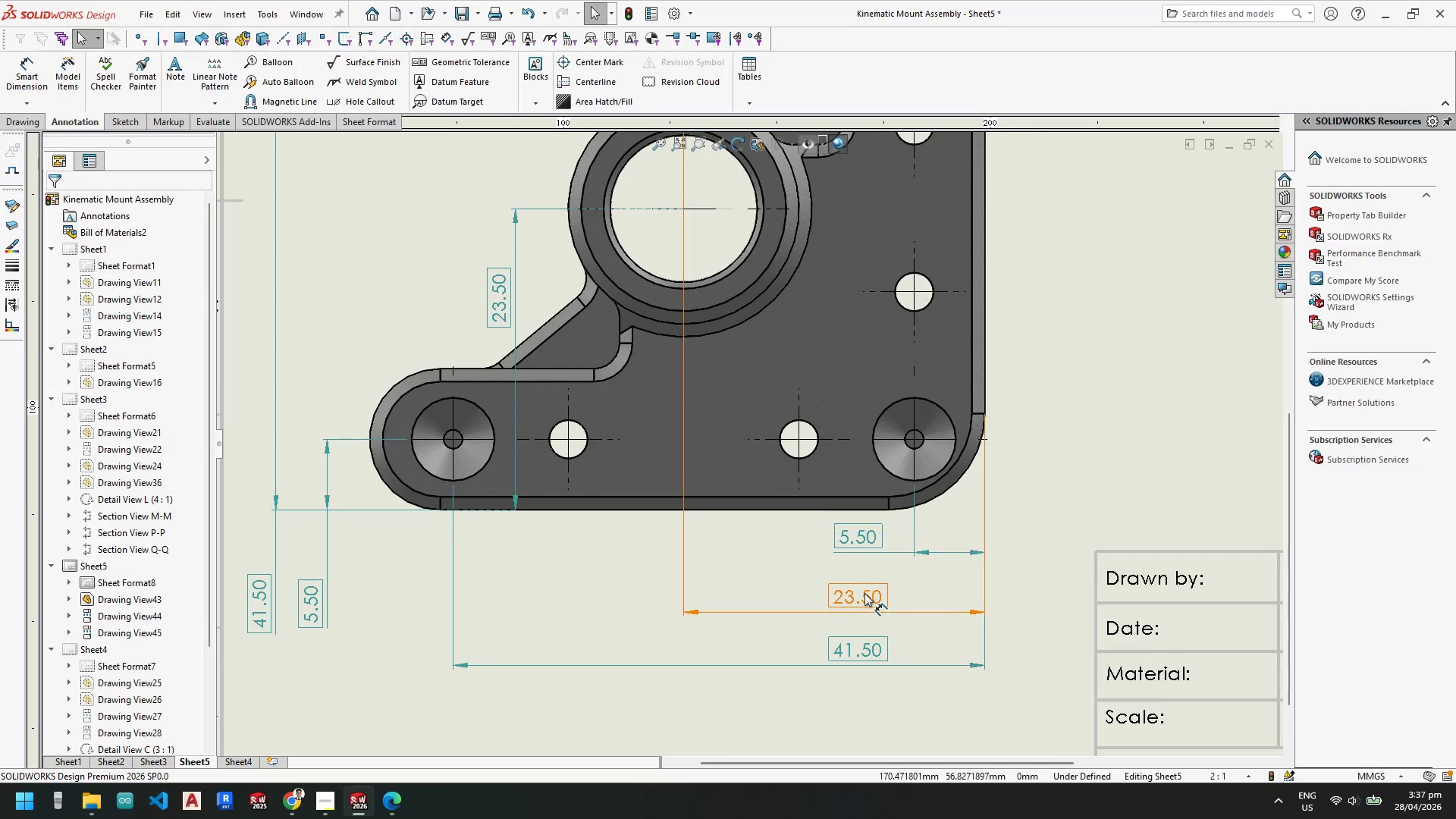 
left_click_drag(start_coordinate=[864, 593], to_coordinate=[864, 584])
 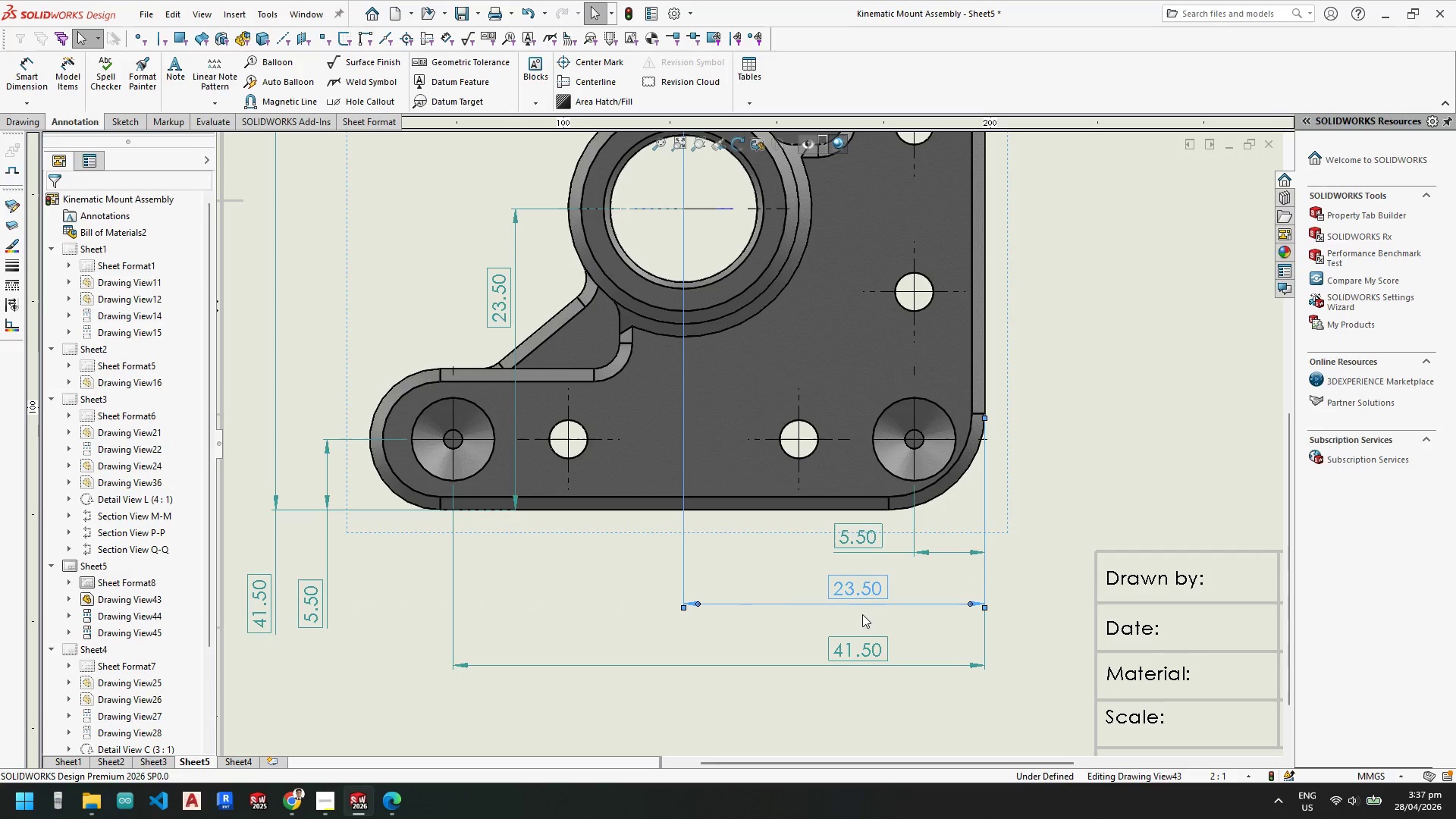 
key(Escape)
 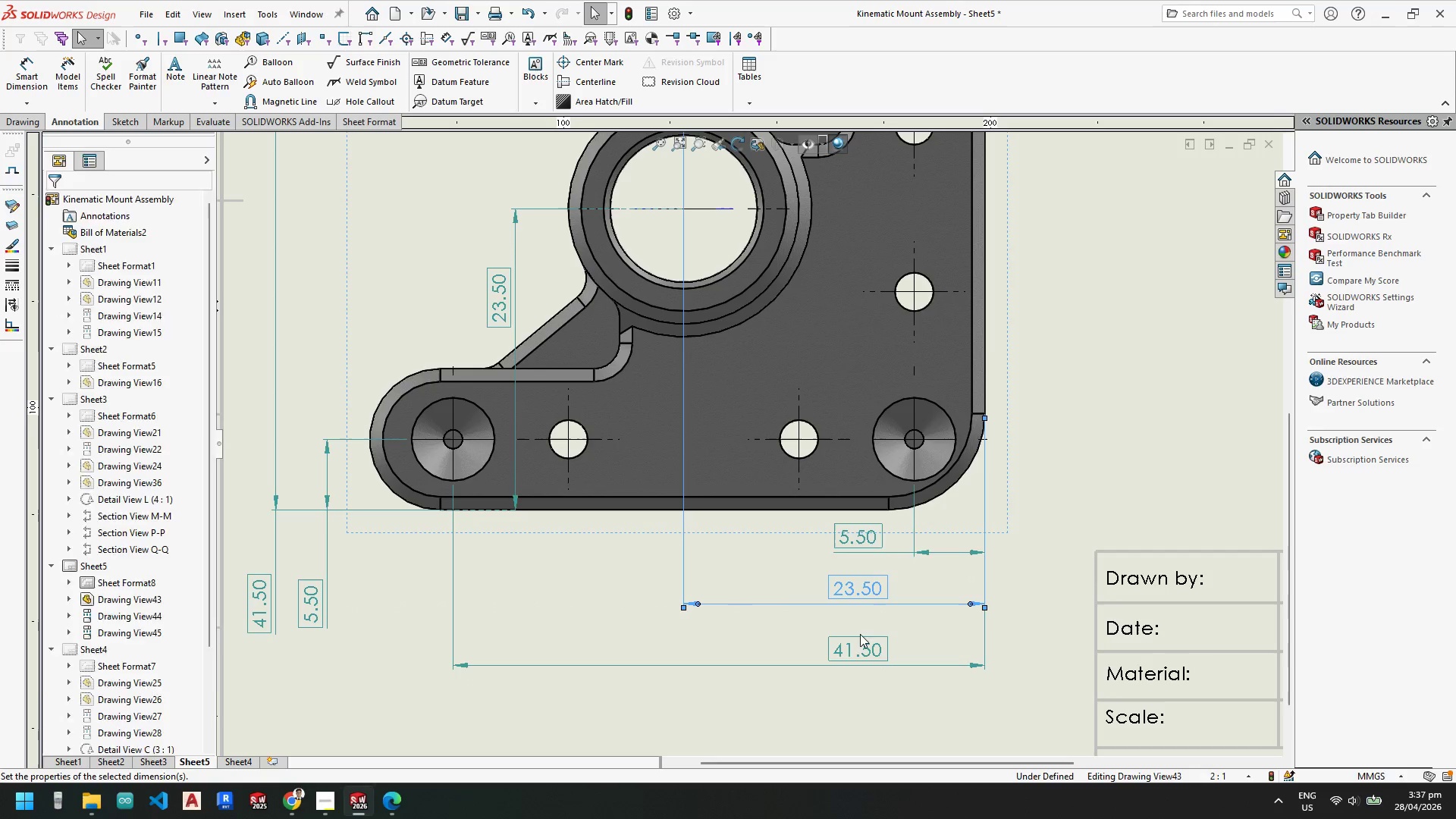 
key(Escape)
 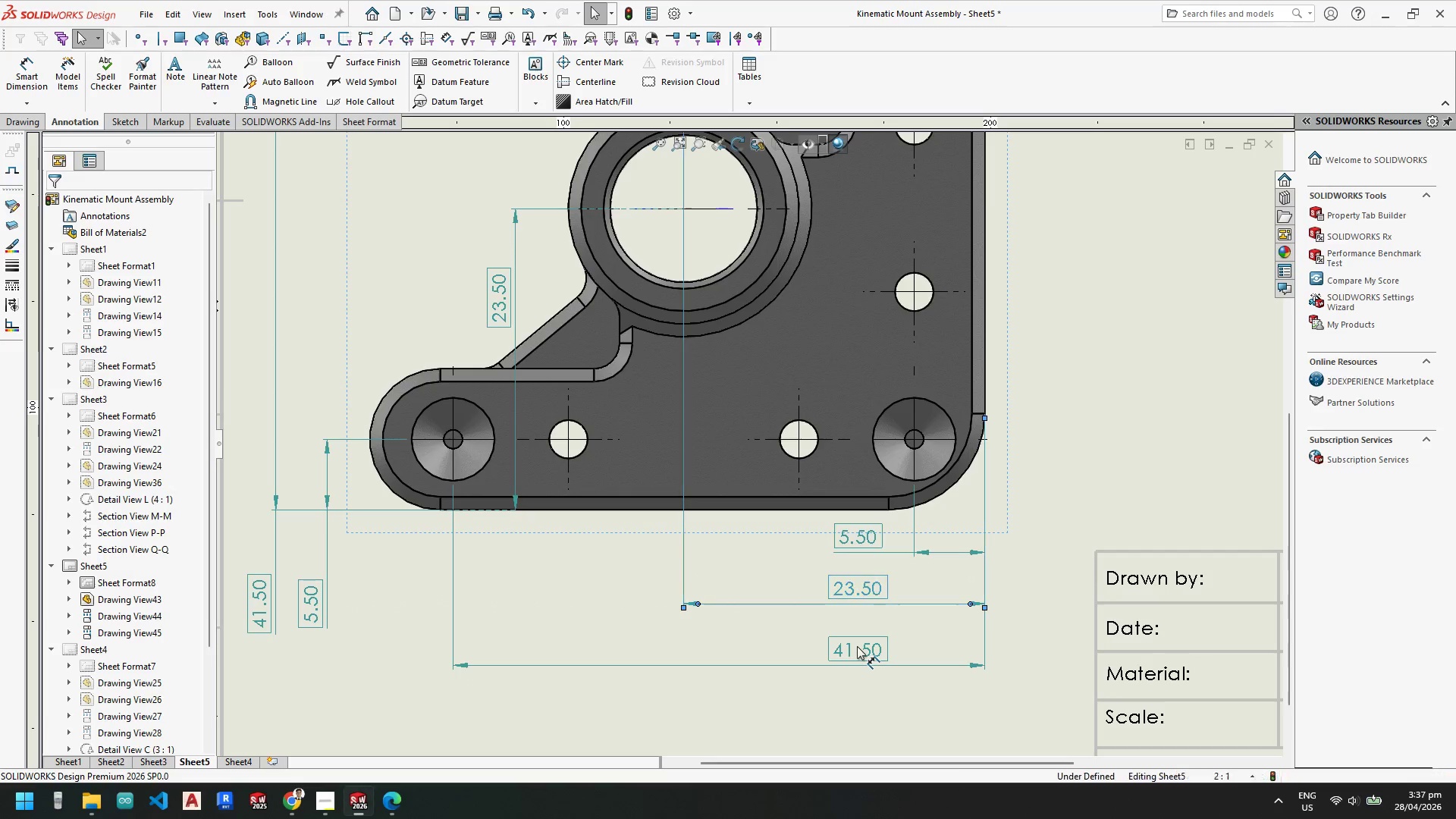 
left_click_drag(start_coordinate=[857, 646], to_coordinate=[861, 632])
 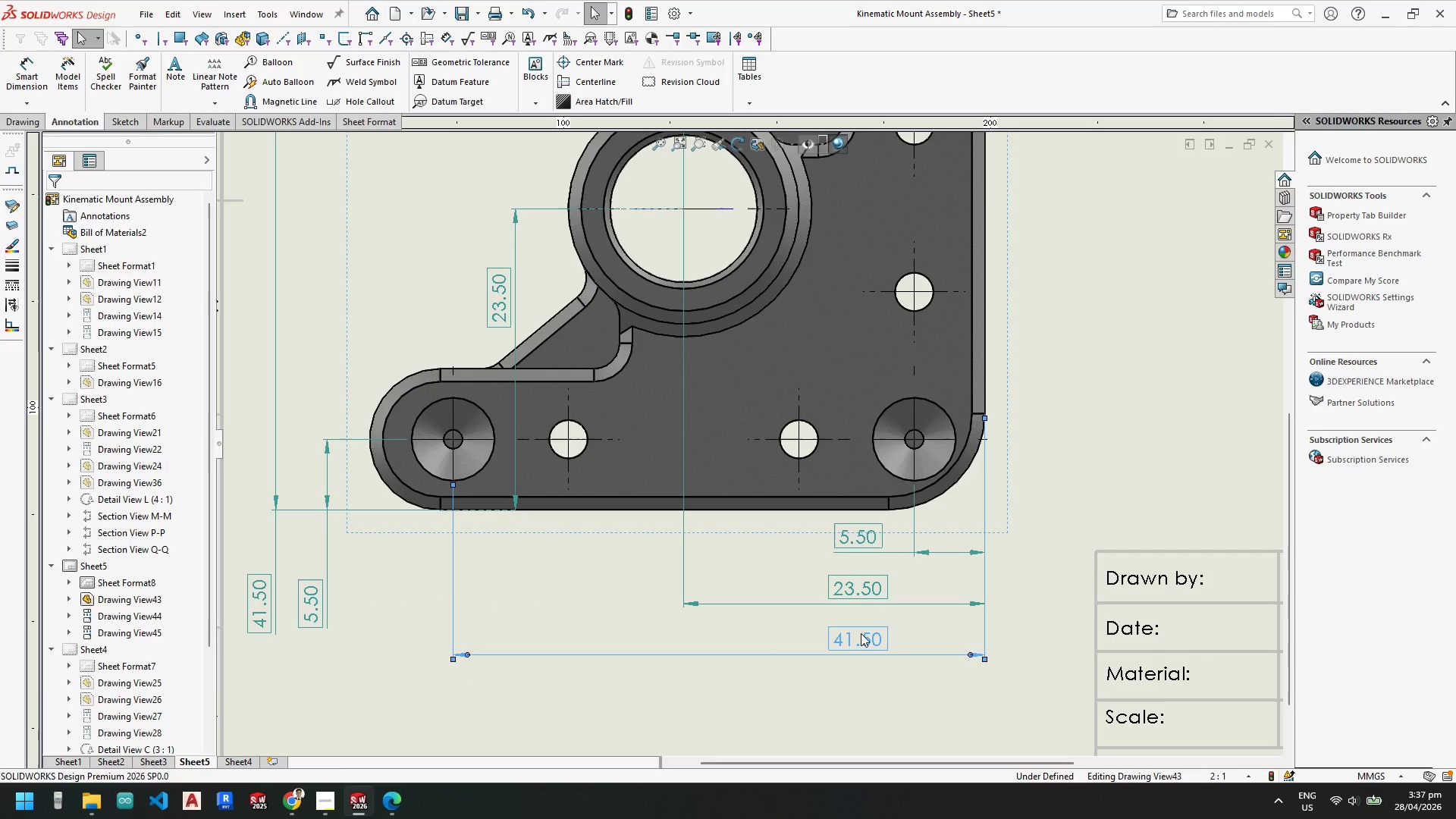 
key(Escape)
 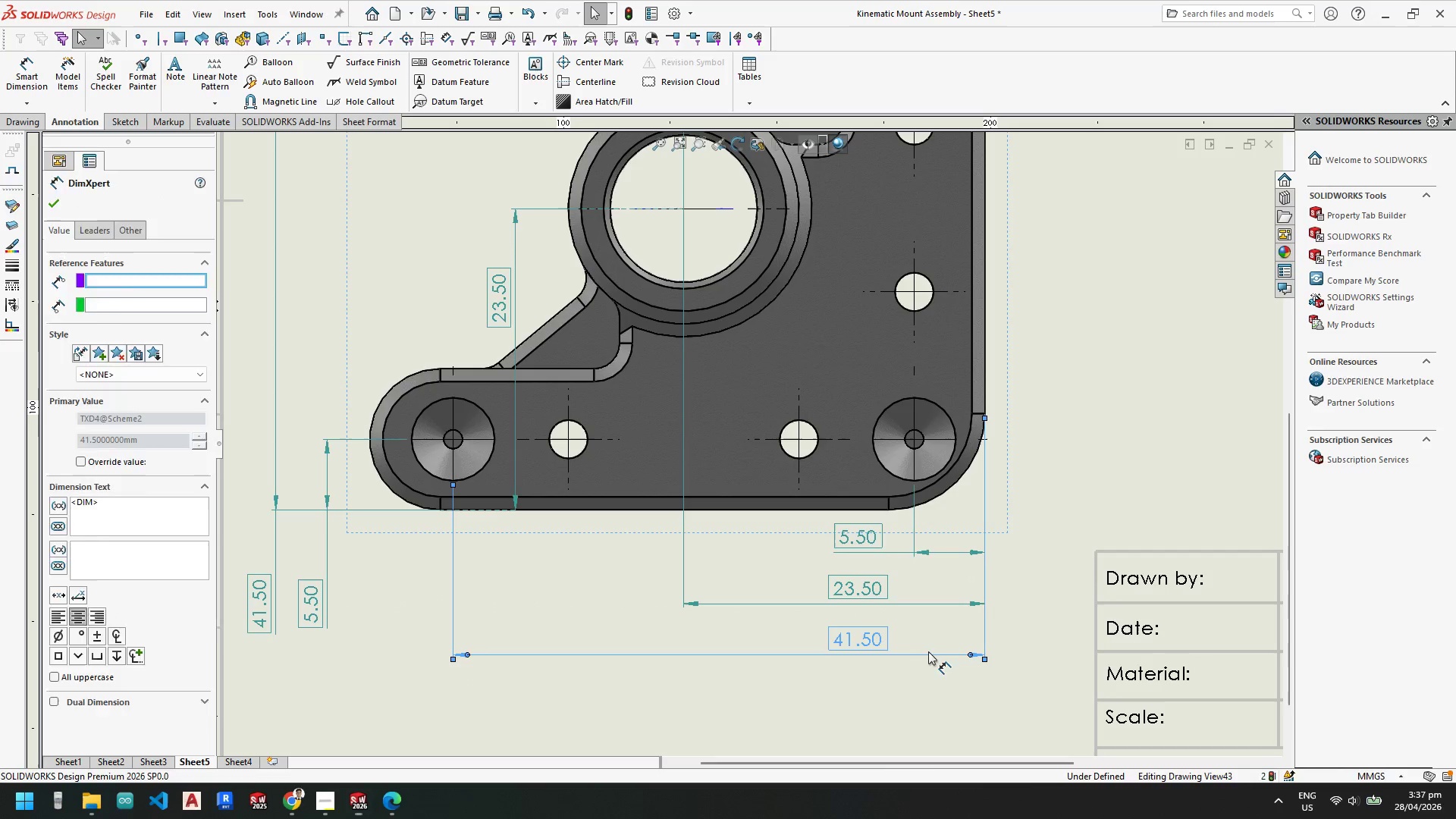 
key(Escape)
 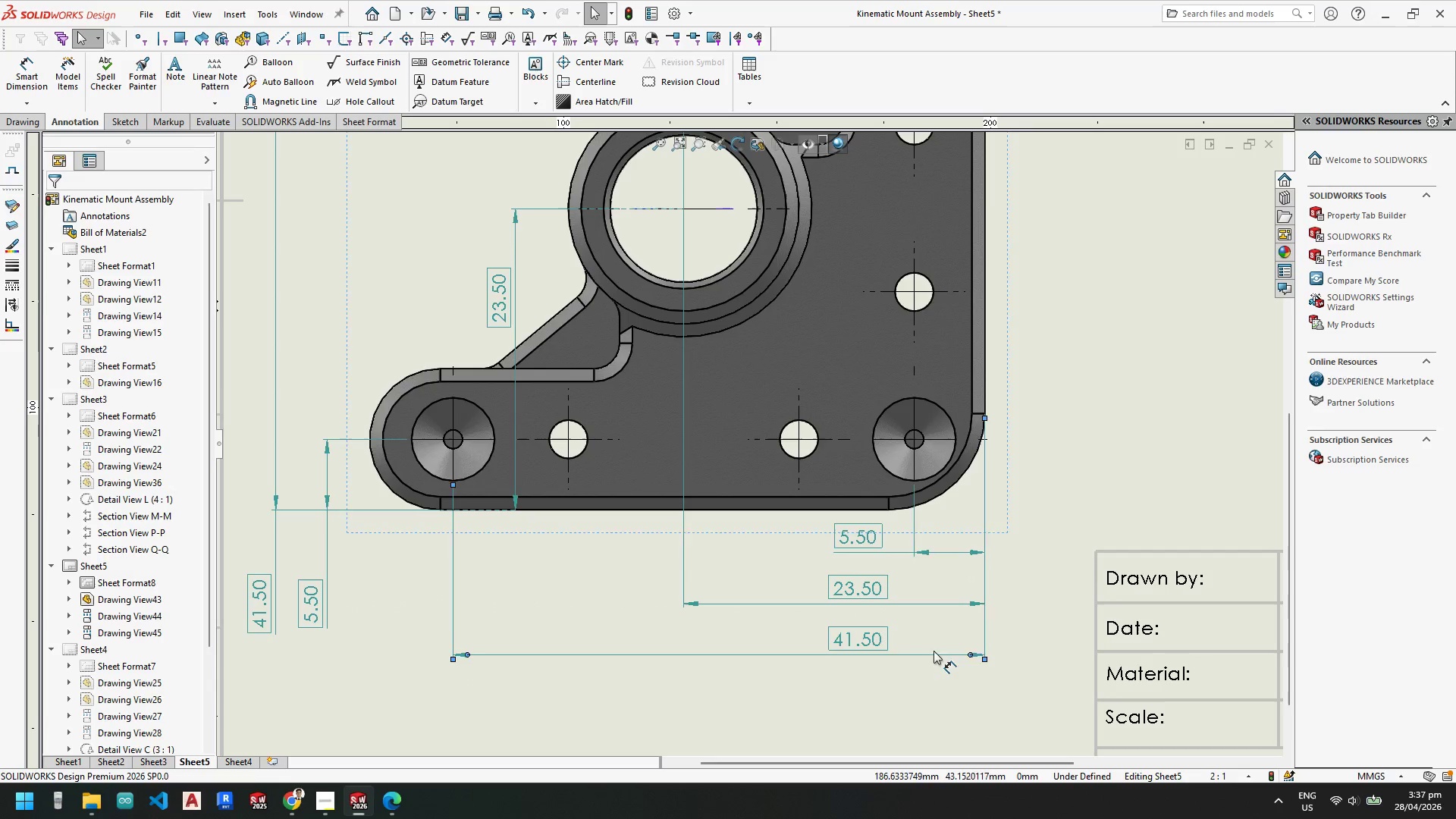 
key(Escape)
 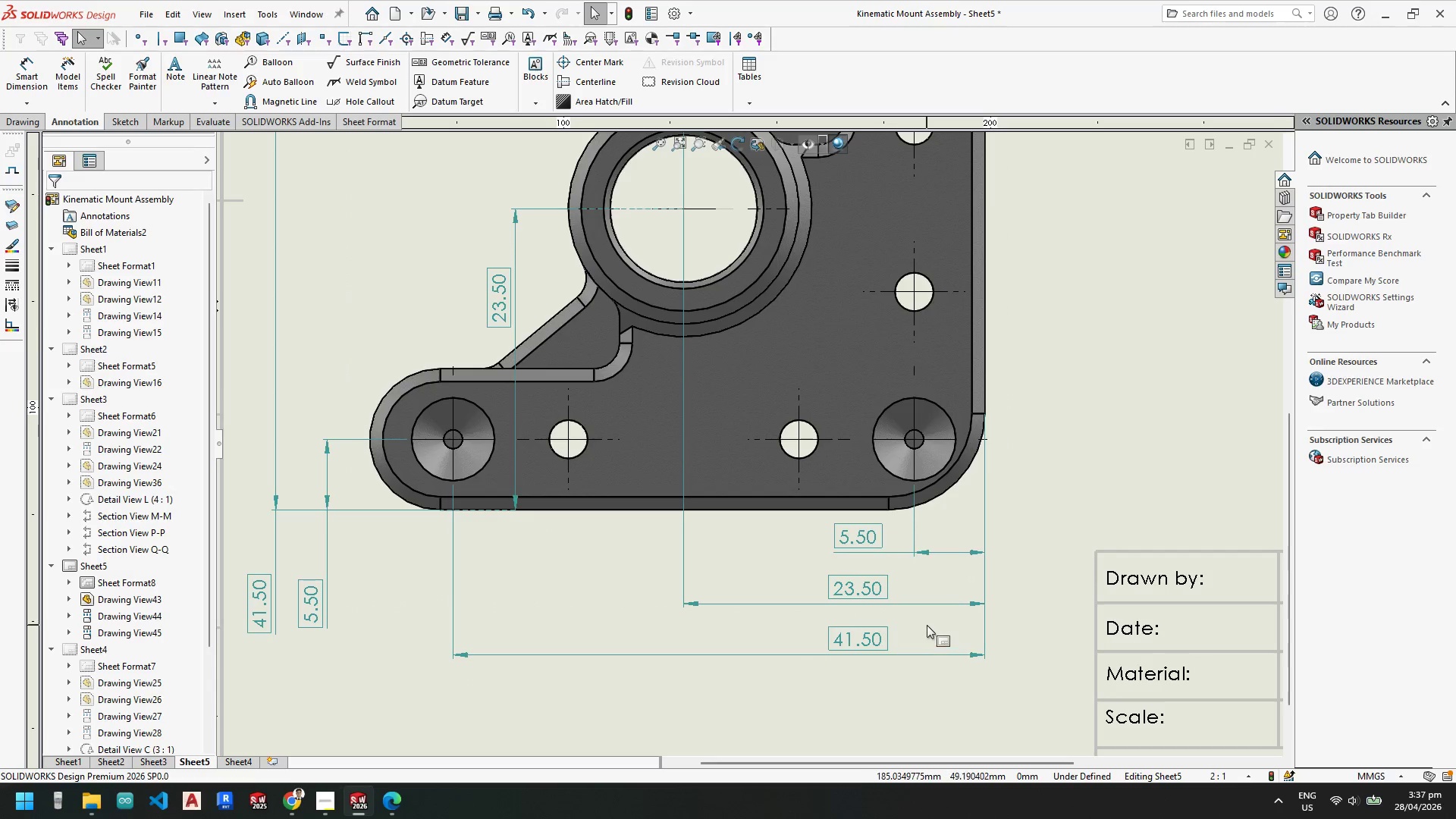 
scroll: coordinate [926, 625], scroll_direction: up, amount: 3.0
 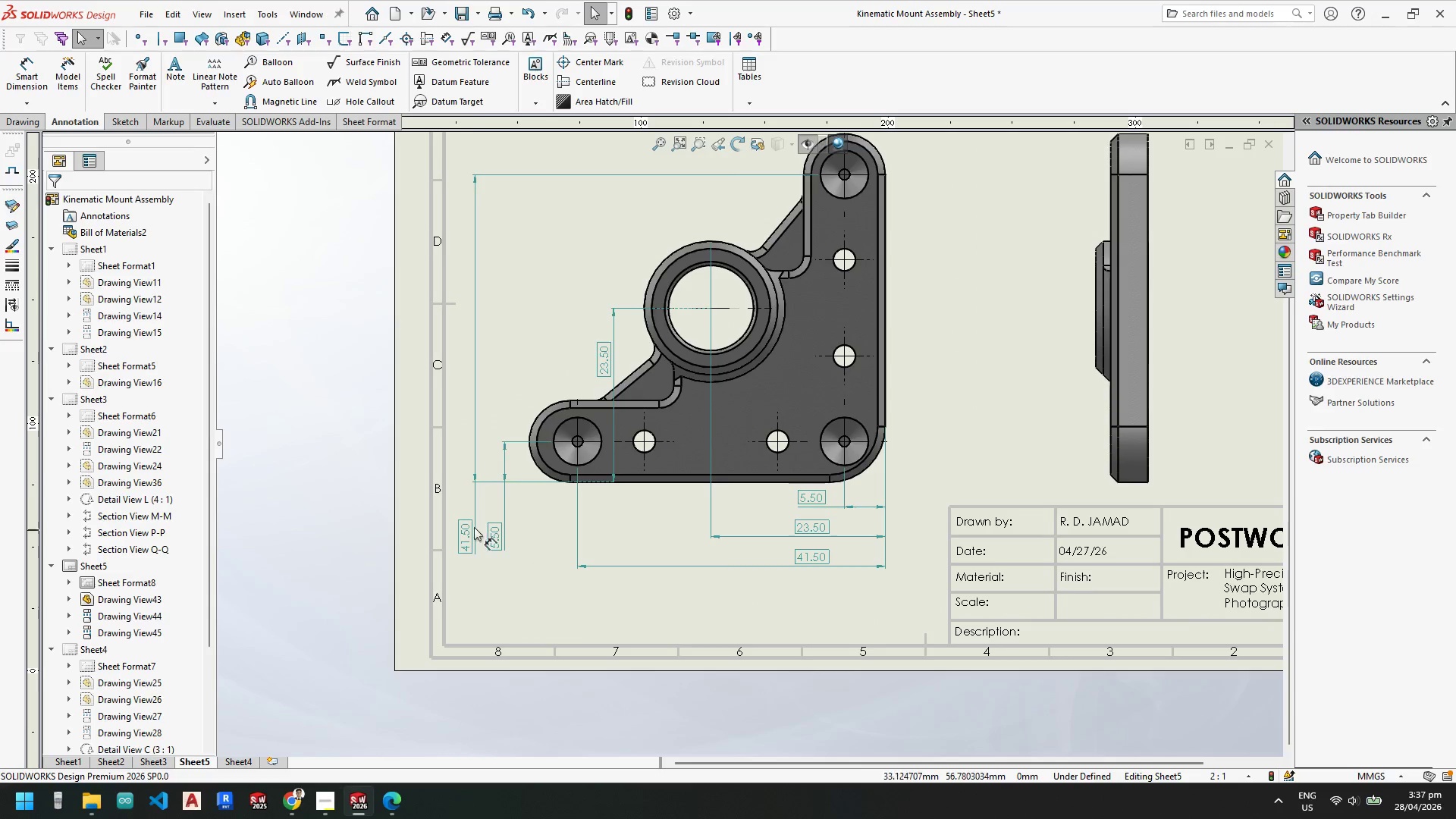 
scroll: coordinate [501, 520], scroll_direction: down, amount: 2.0
 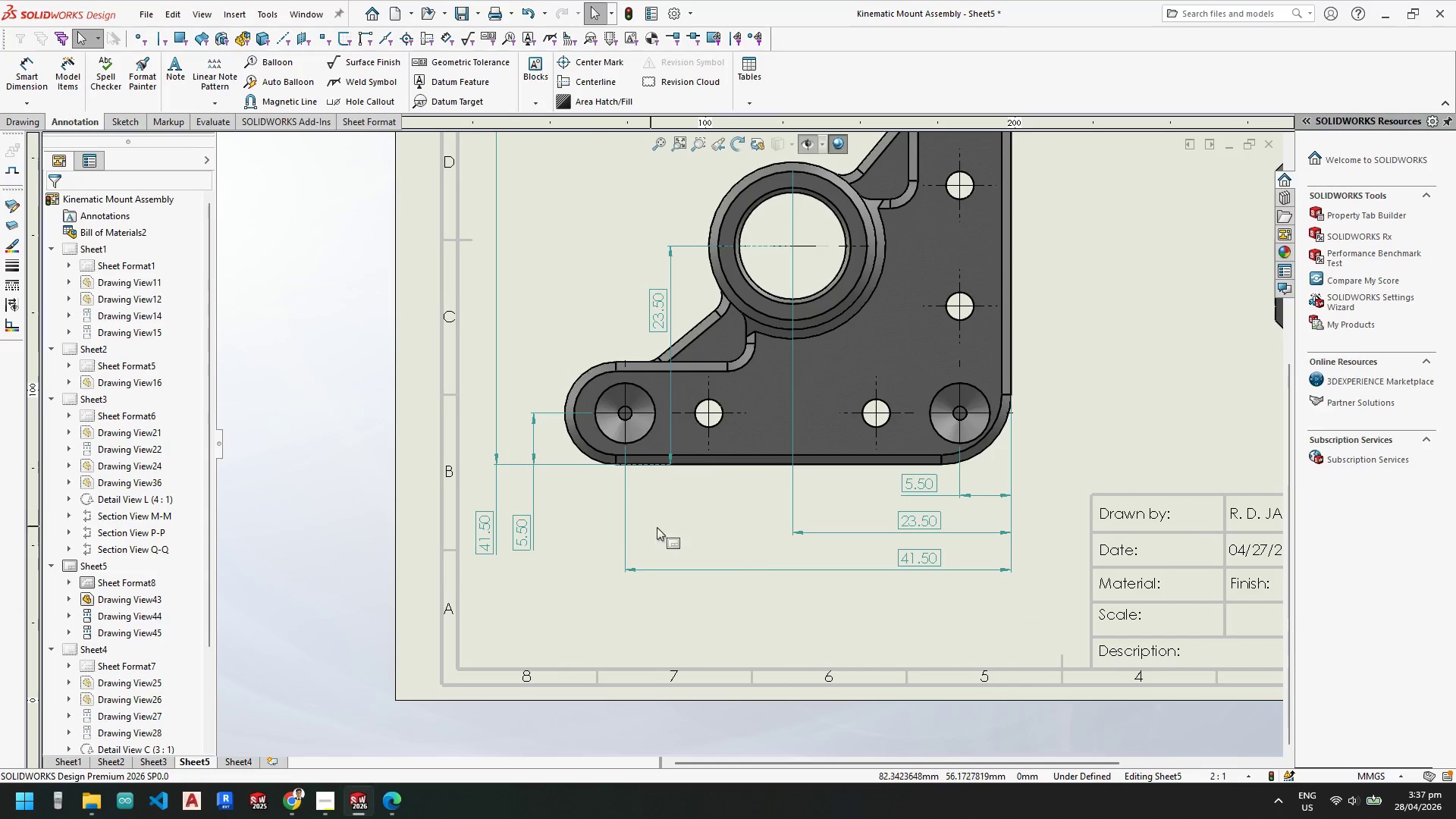 
scroll: coordinate [750, 357], scroll_direction: none, amount: 0.0
 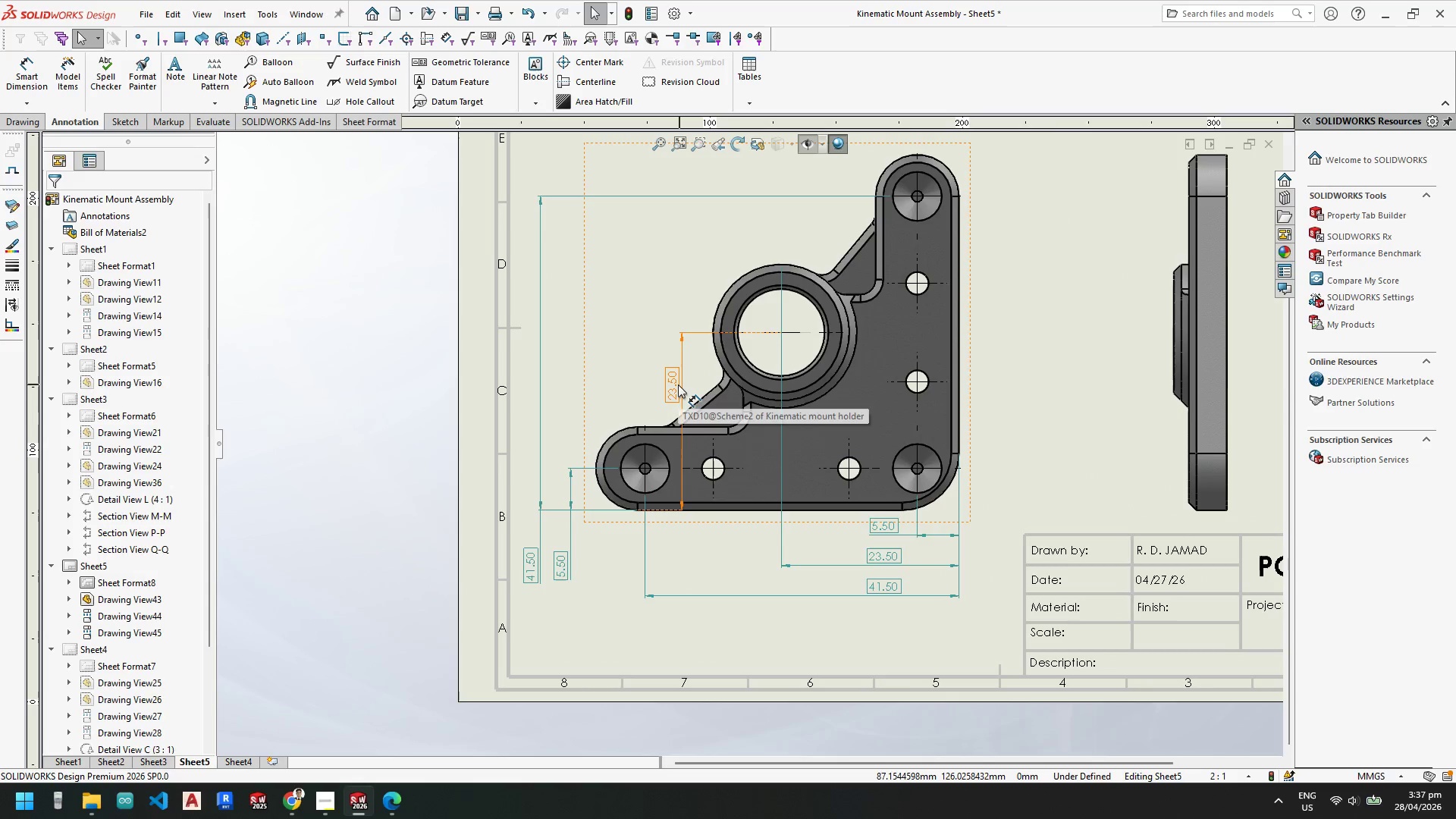 
key(Escape)
 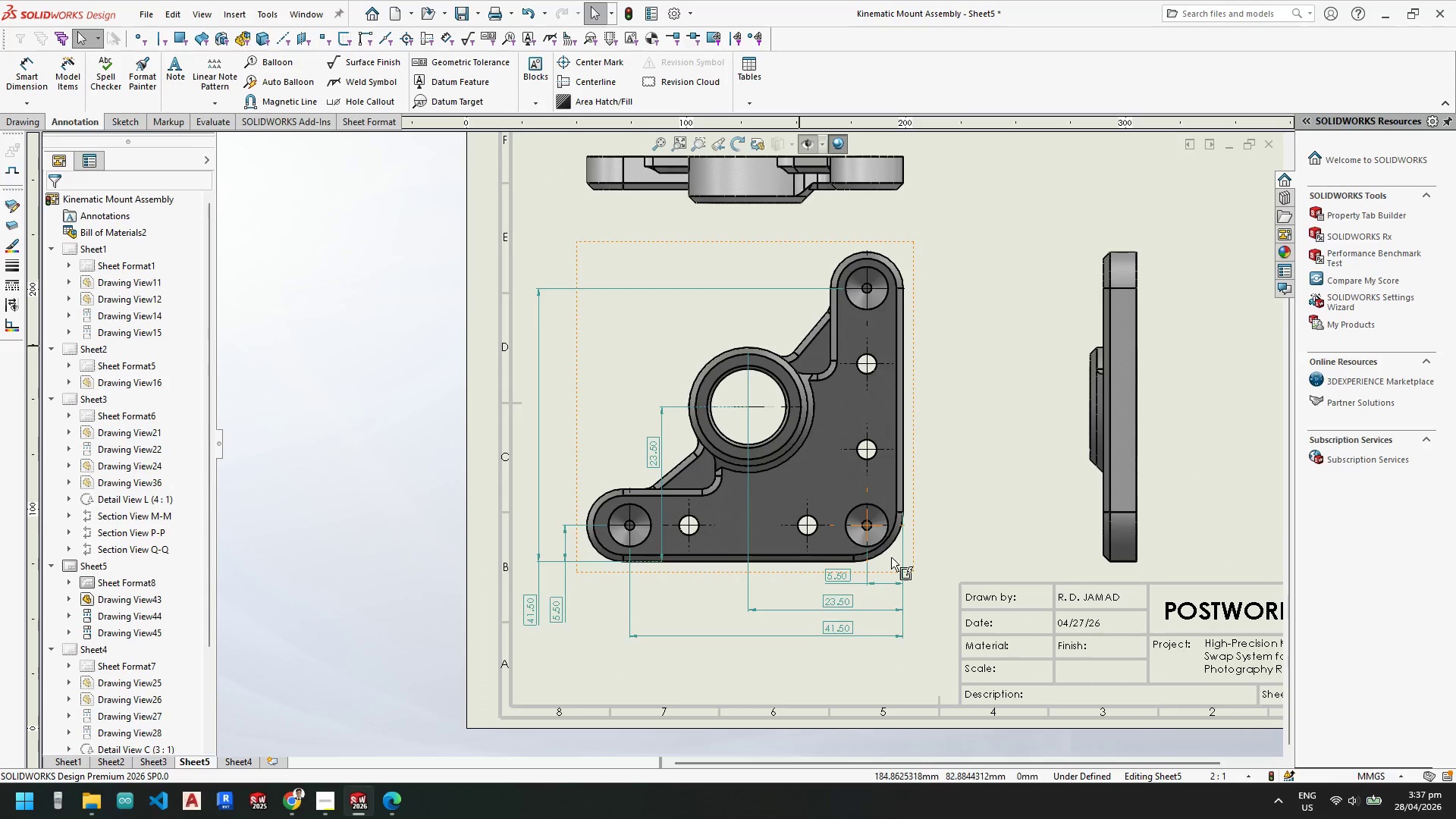 
scroll: coordinate [828, 278], scroll_direction: none, amount: 0.0
 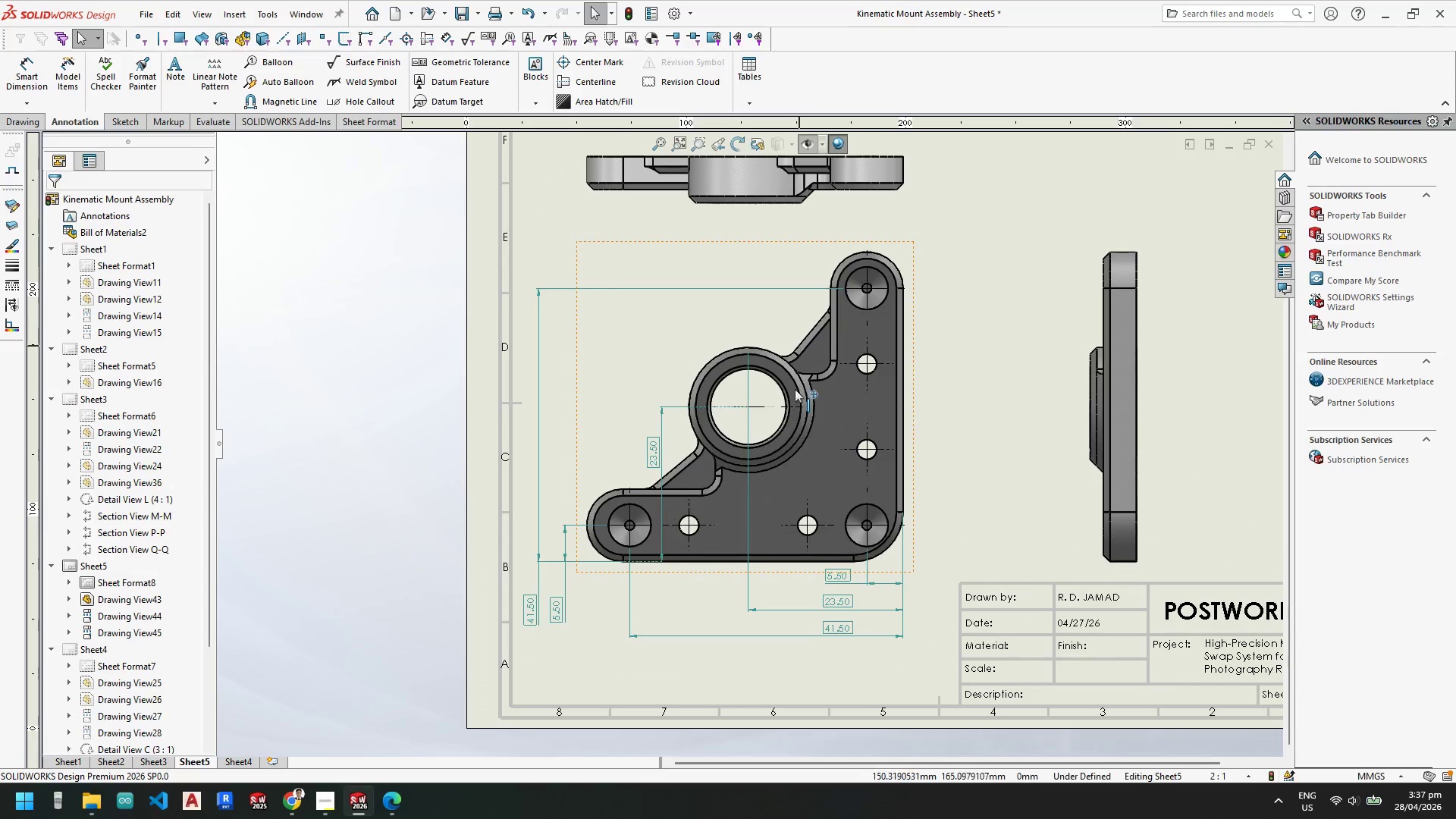 
key(Escape)
 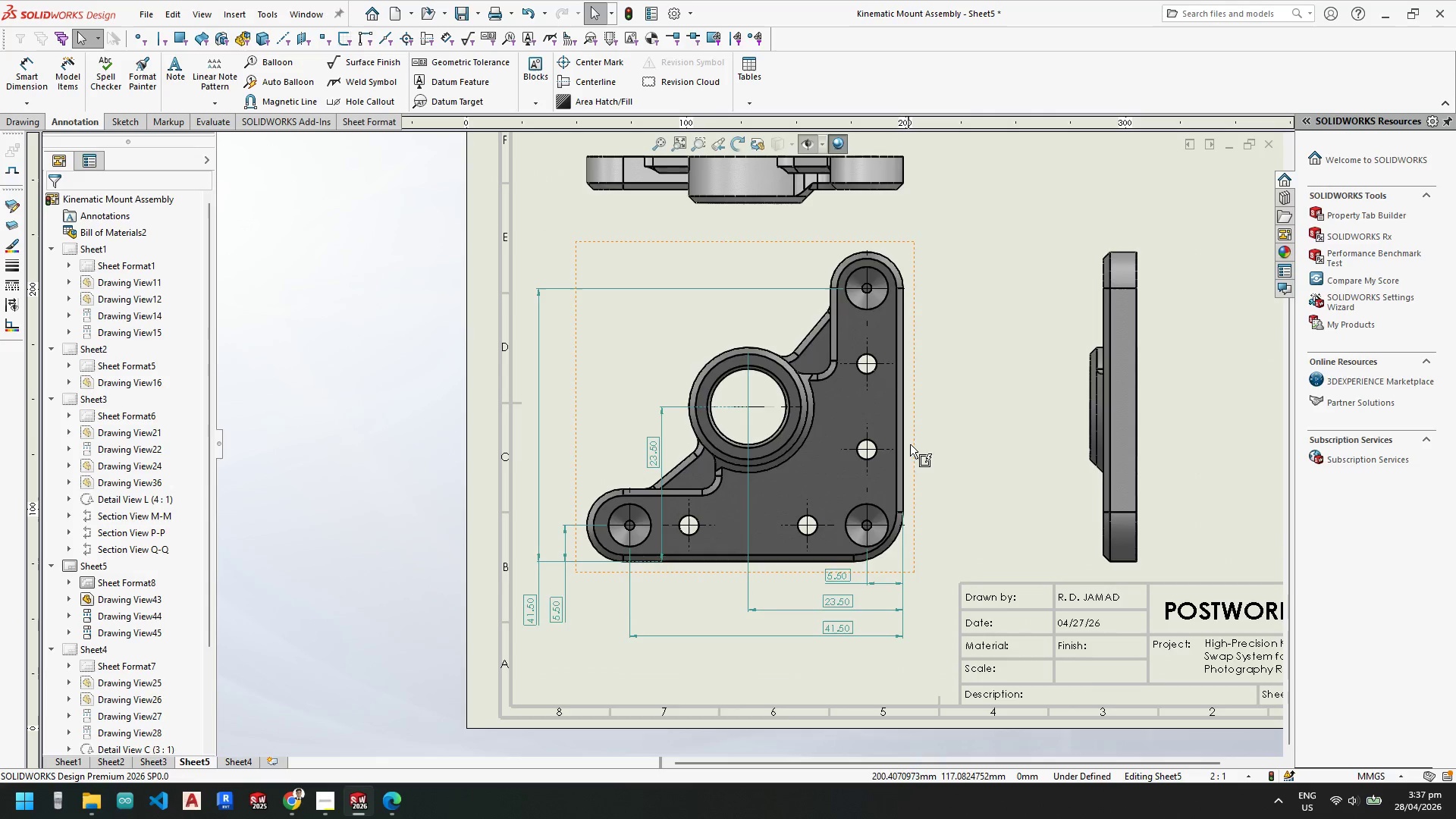 
scroll: coordinate [876, 359], scroll_direction: up, amount: 1.0
 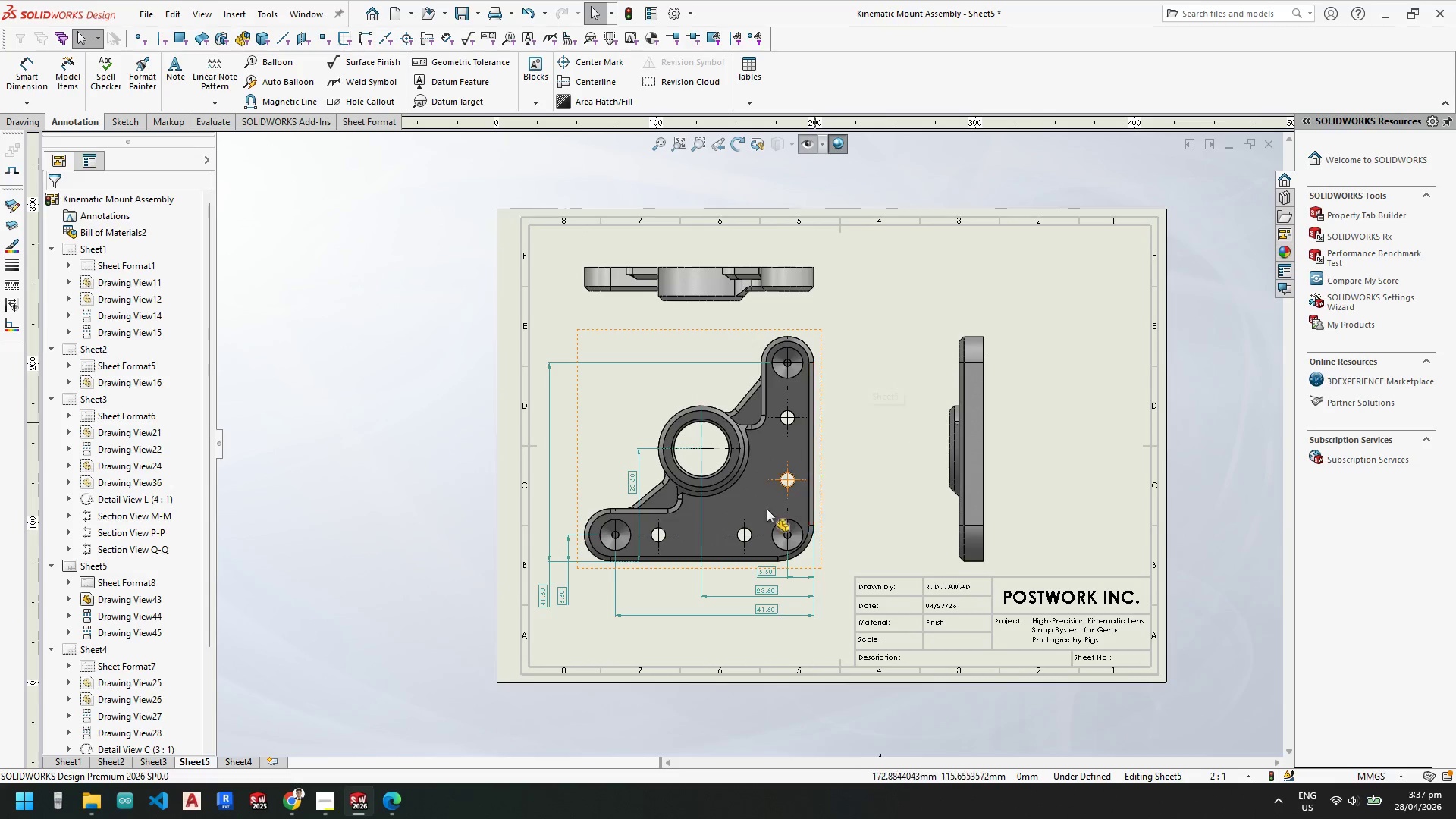 
scroll: coordinate [770, 472], scroll_direction: down, amount: 3.0
 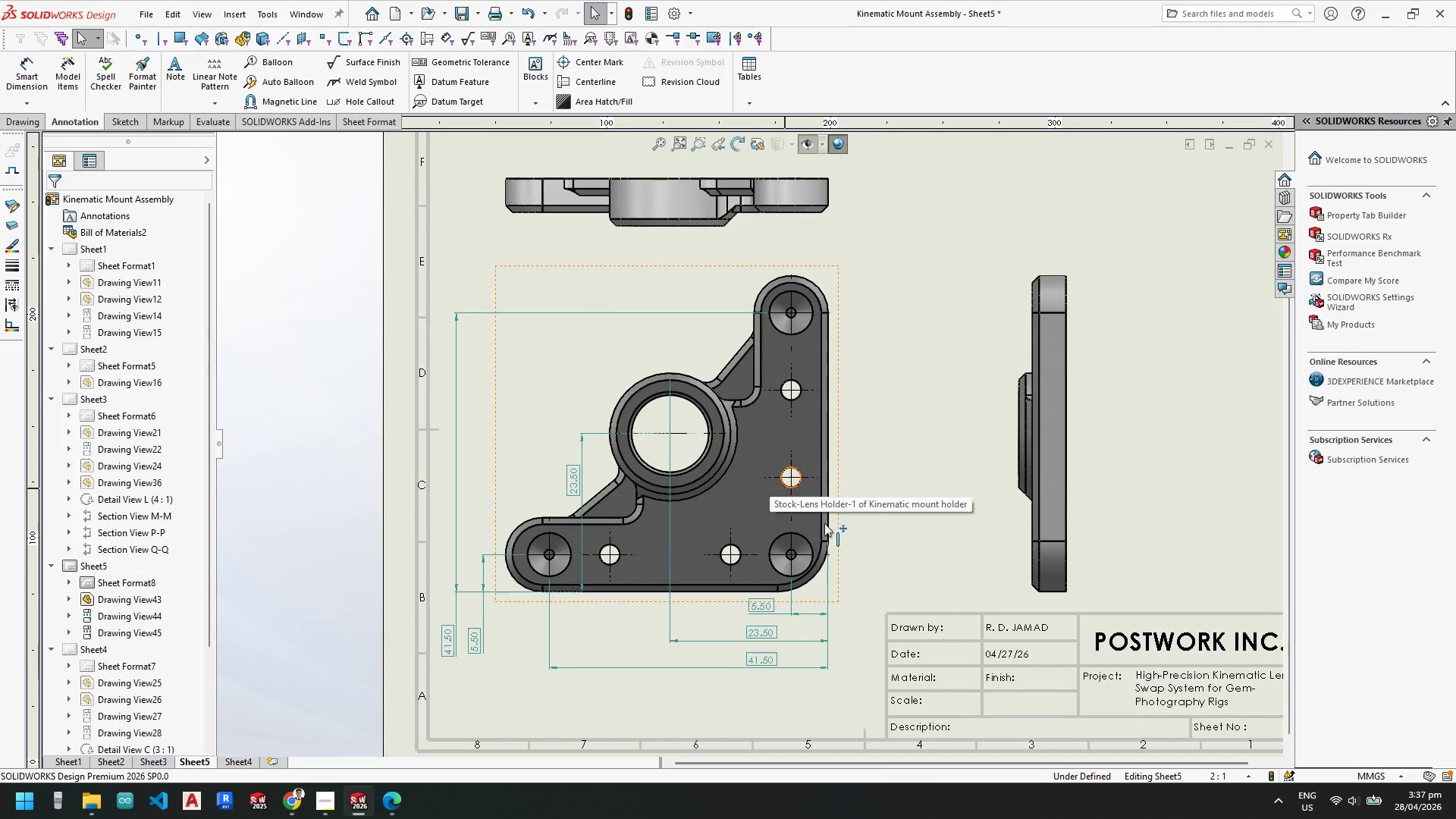 
key(Escape)
 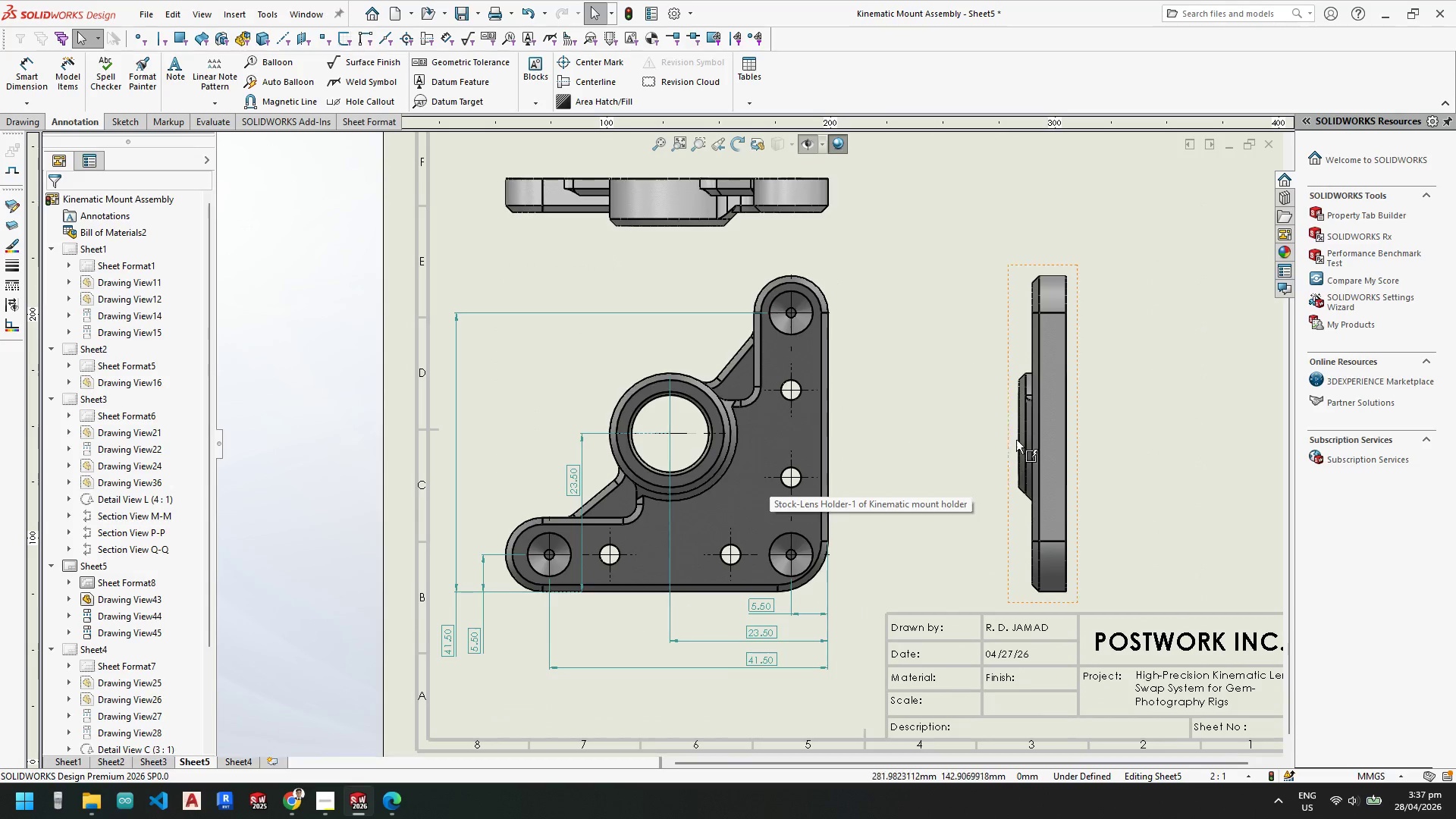 
key(Escape)
 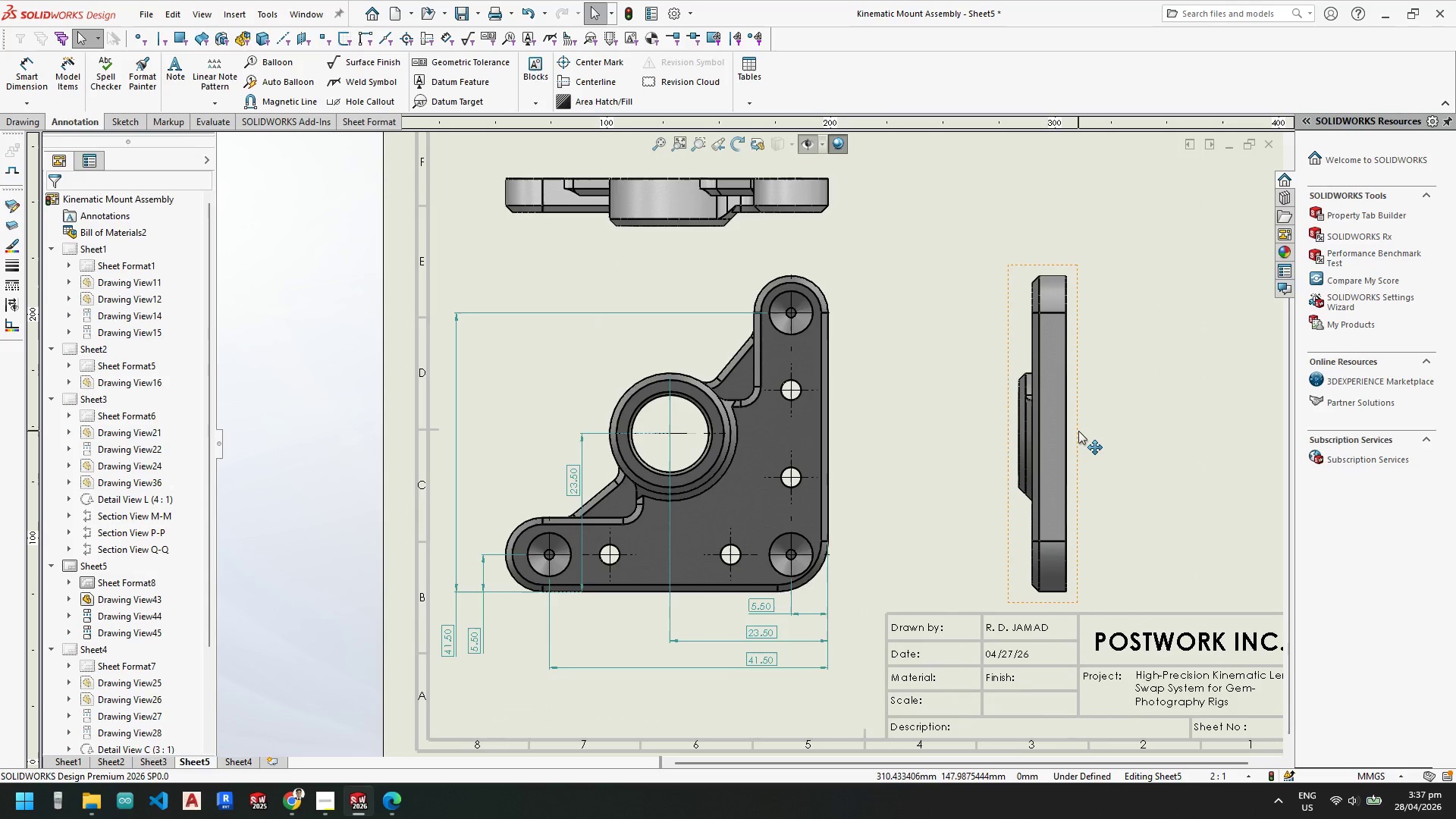 
left_click([1078, 431])
 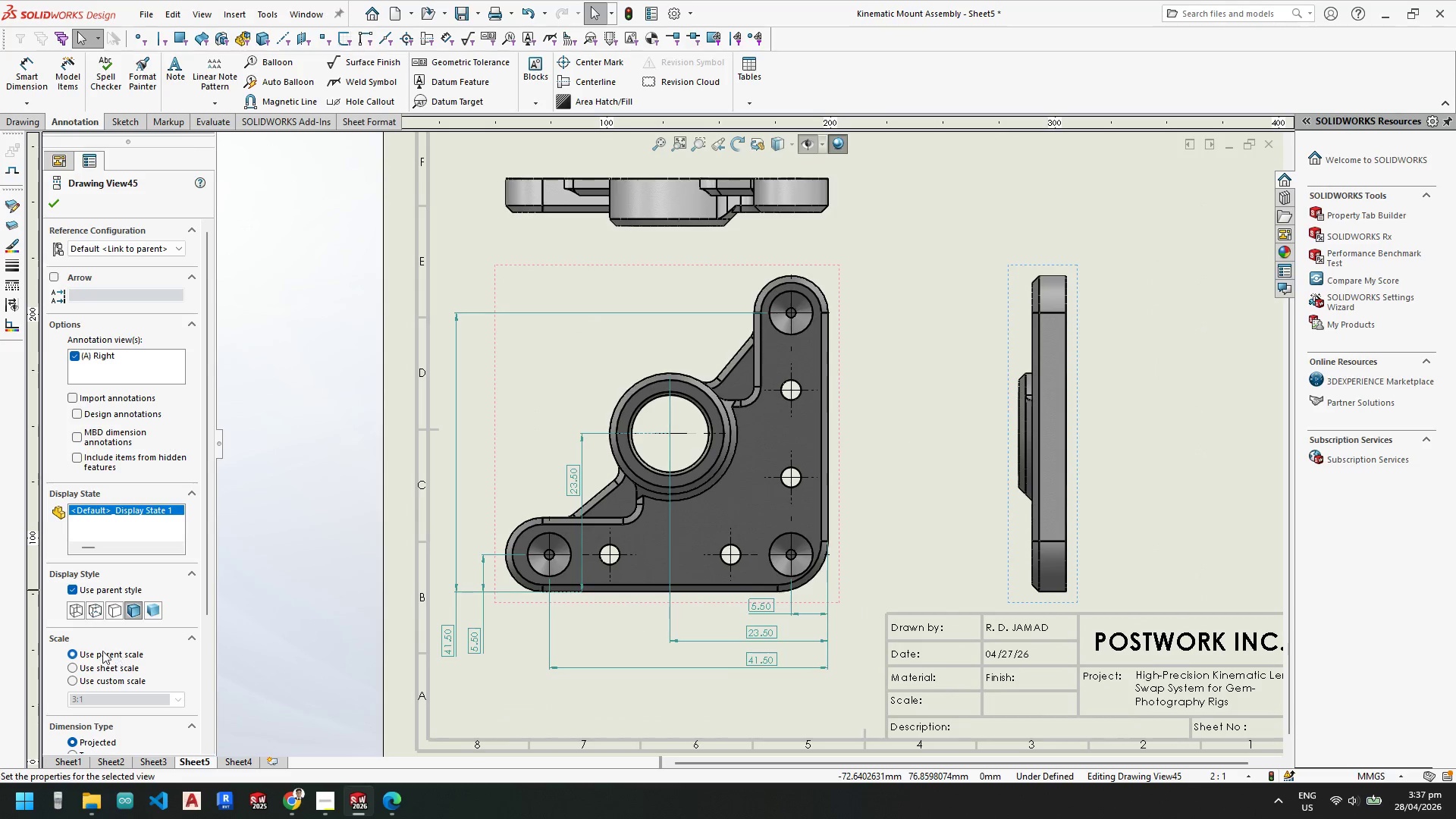 
left_click([96, 610])
 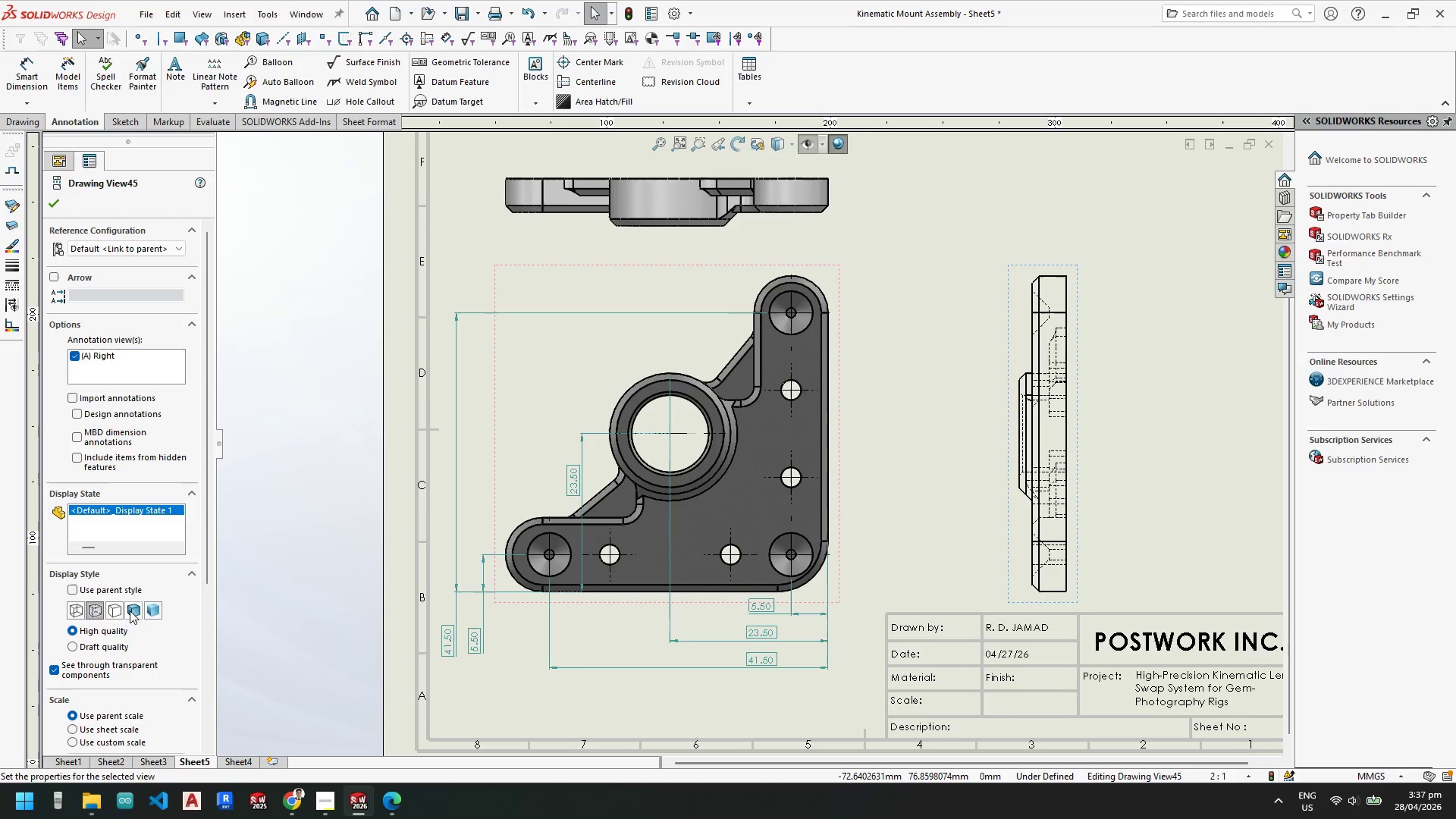 
left_click([111, 611])
 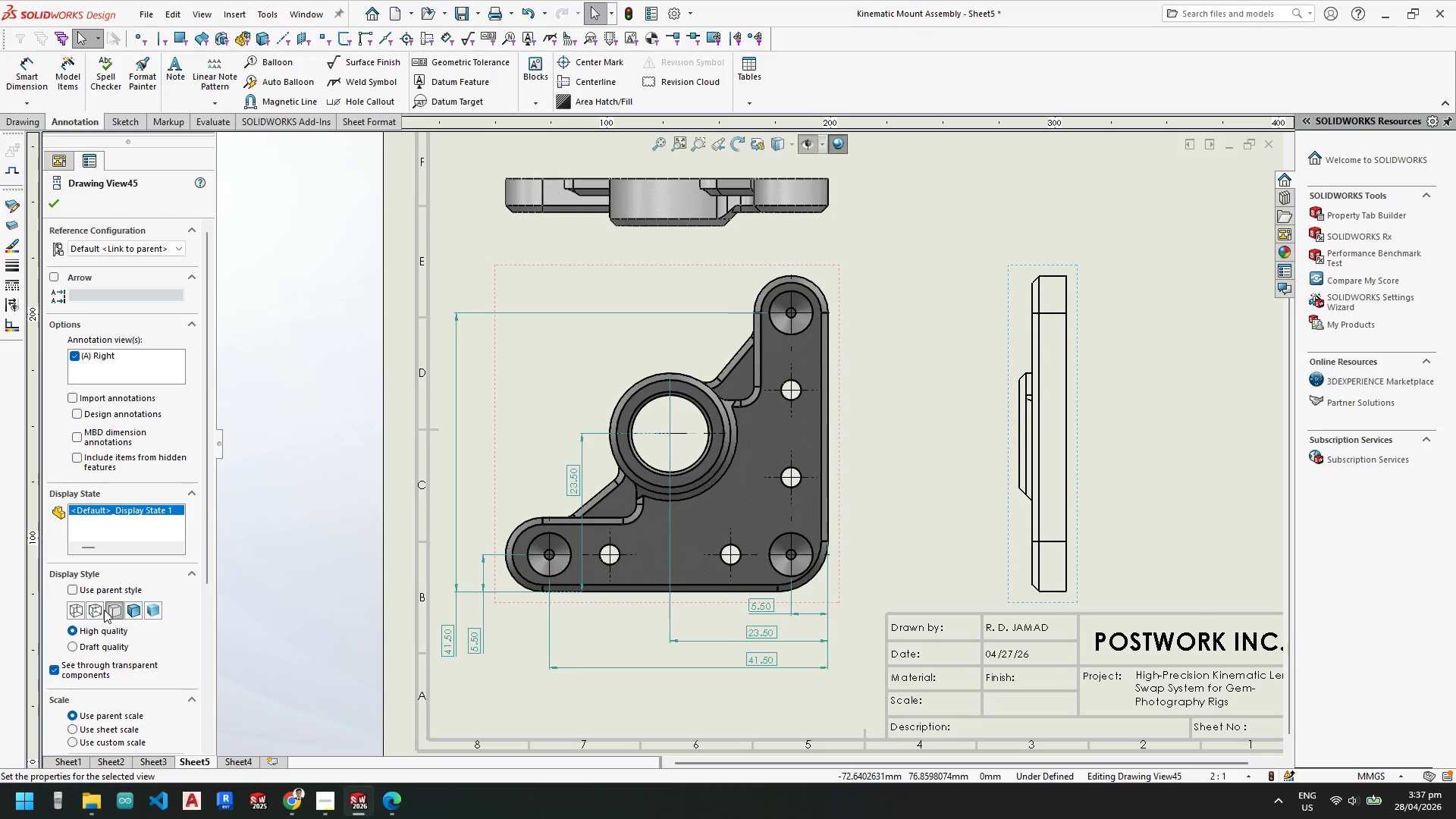 
key(Escape)
 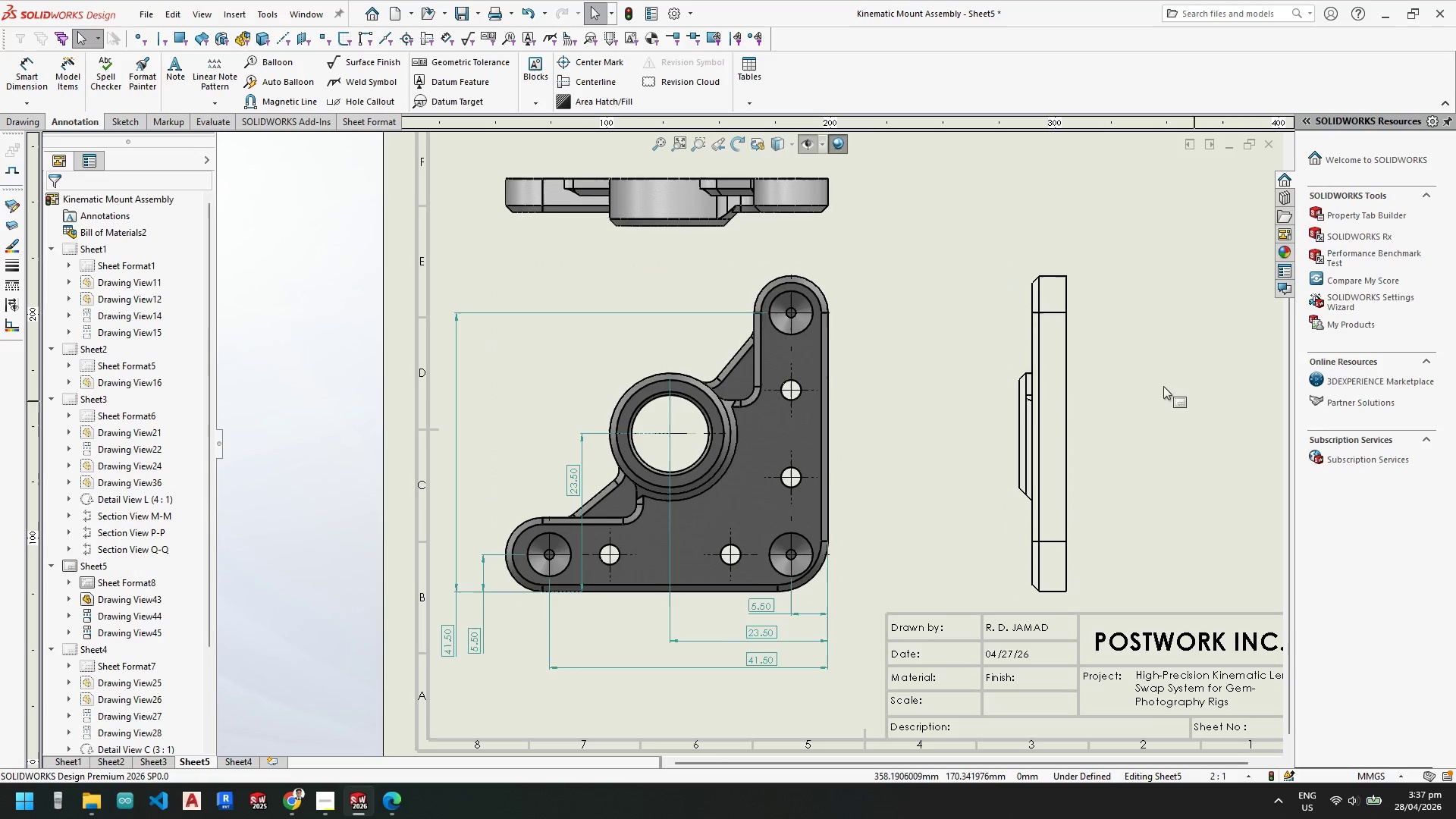 
key(Escape)
 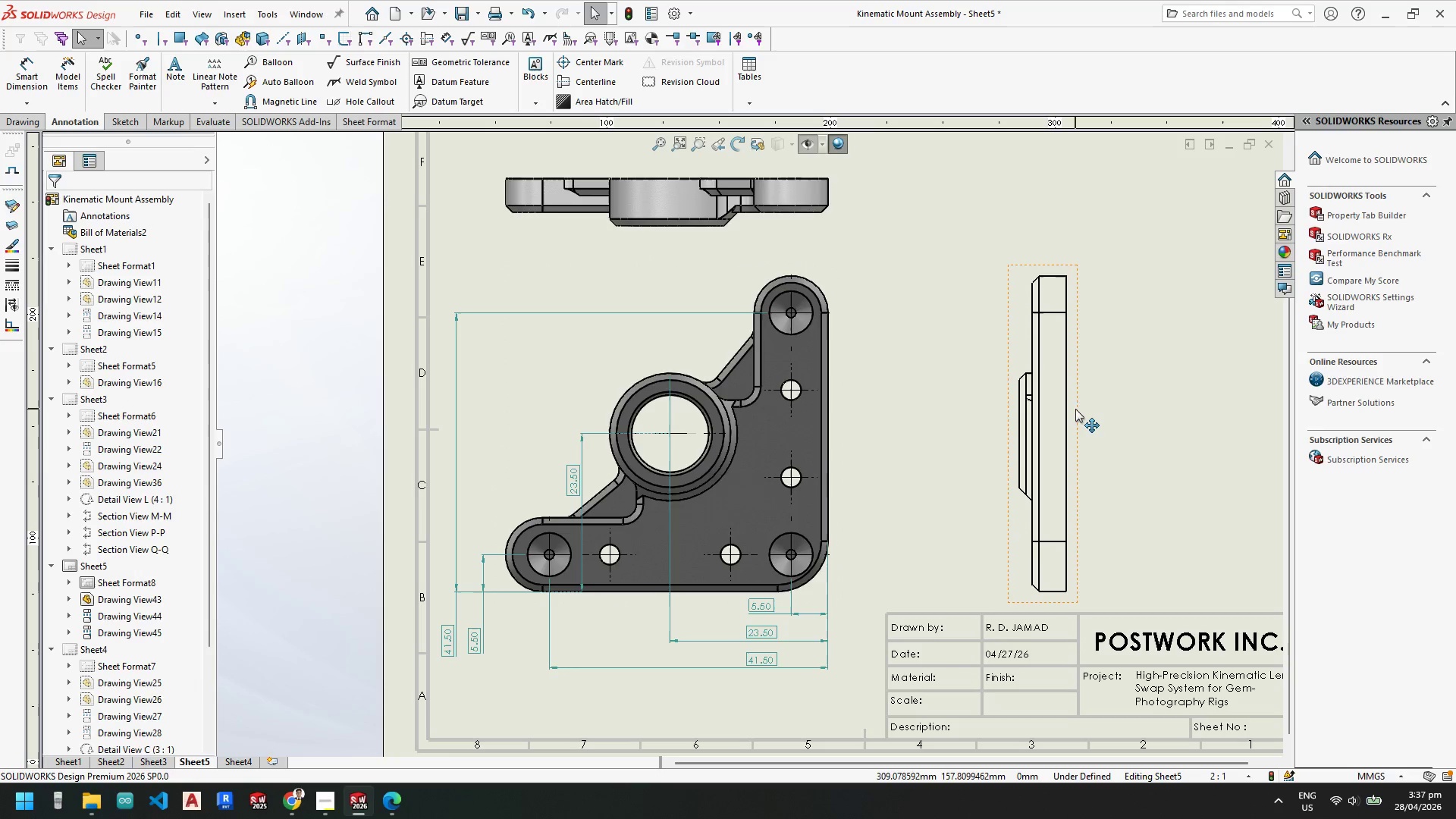 
left_click([1078, 409])
 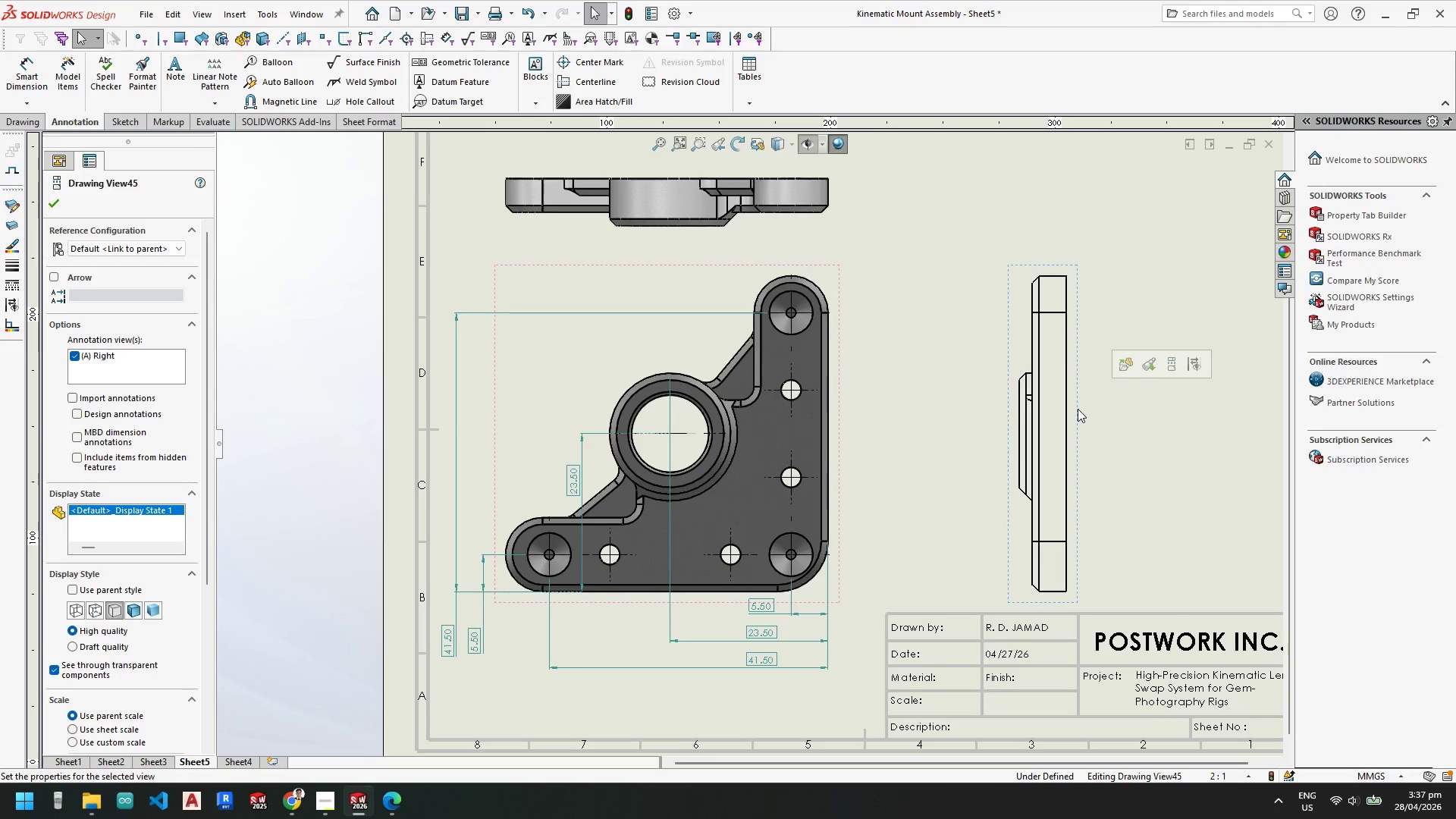 
key(Delete)
 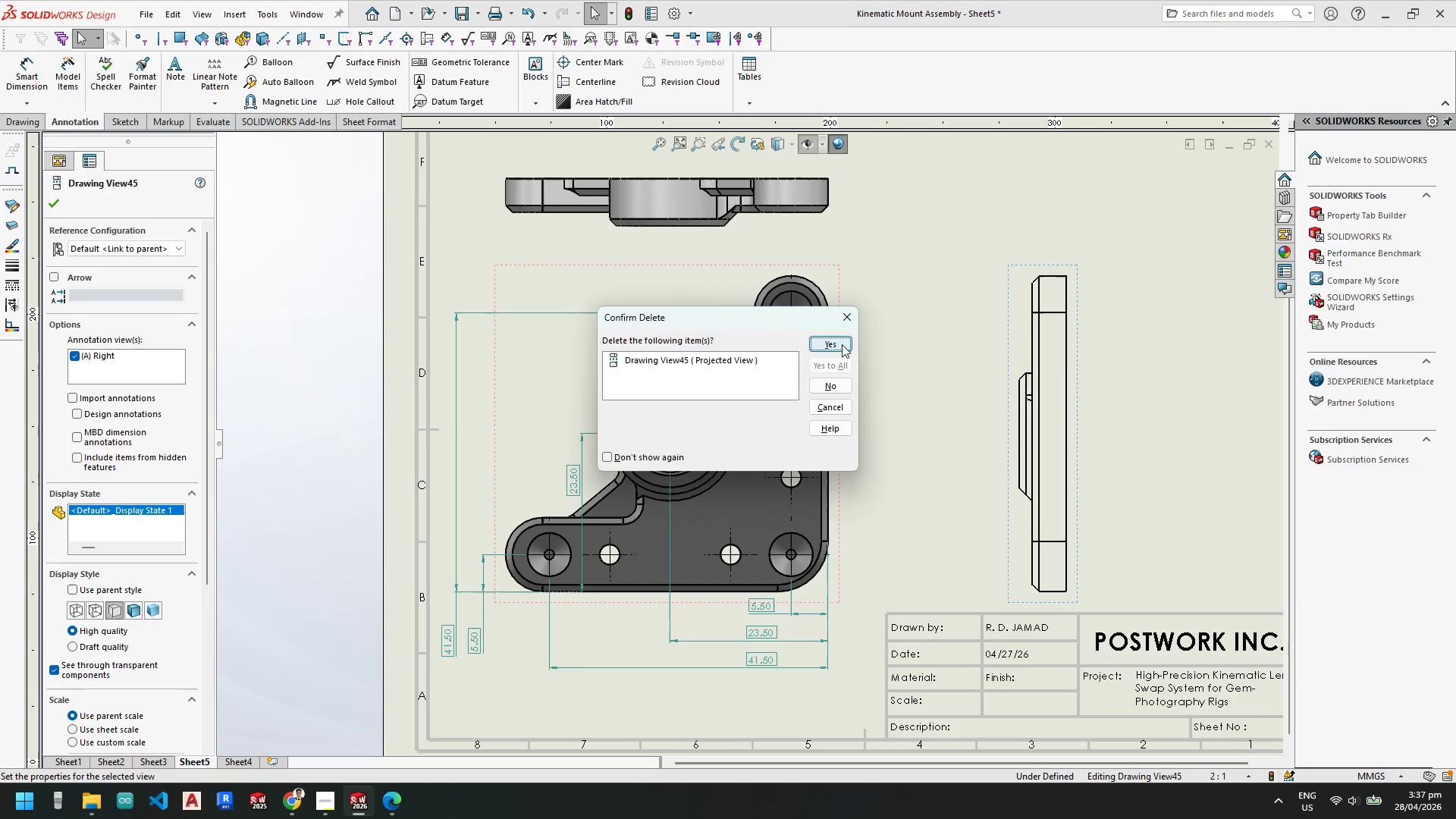 
key(Escape)
 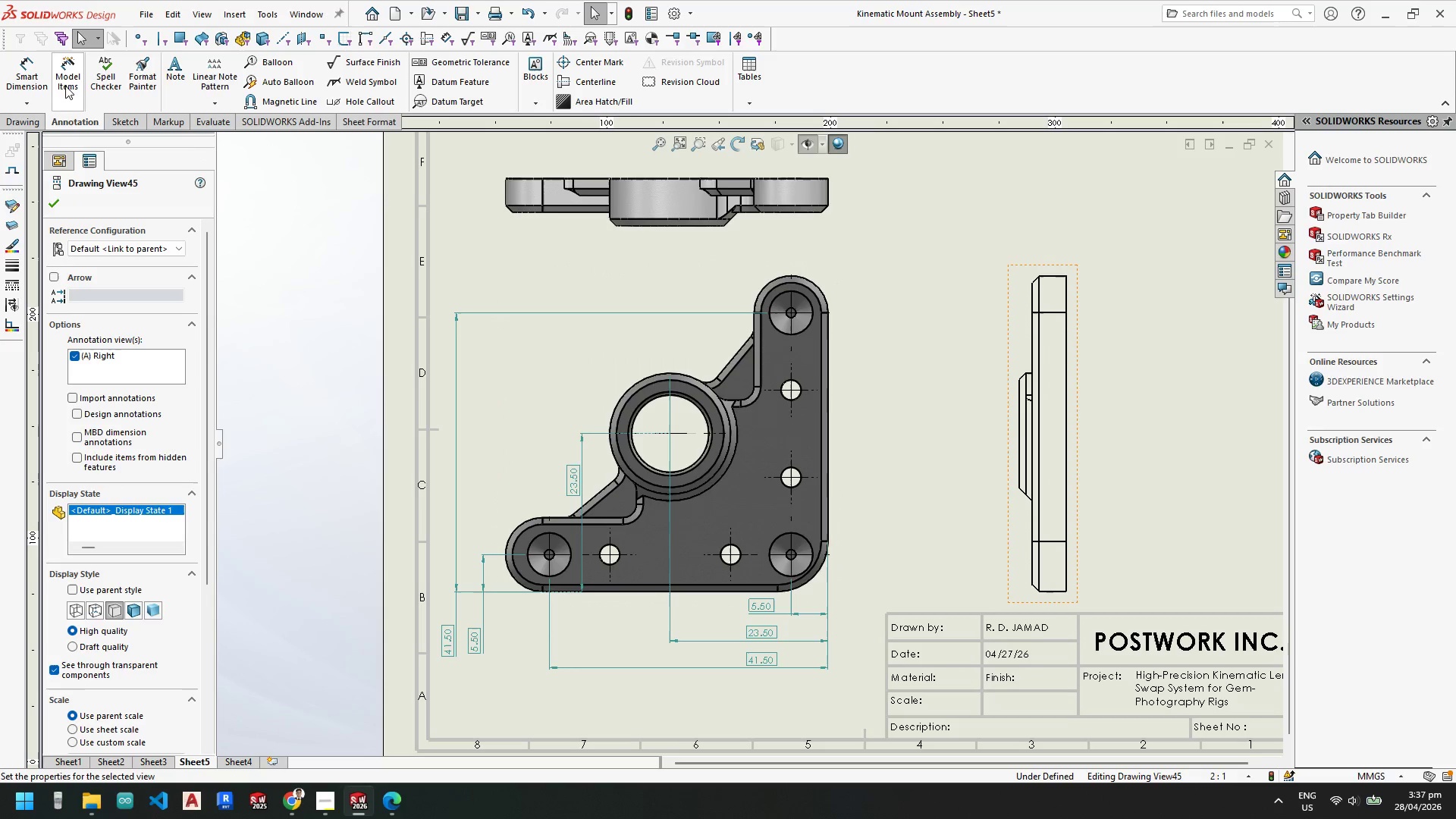 
left_click([67, 84])
 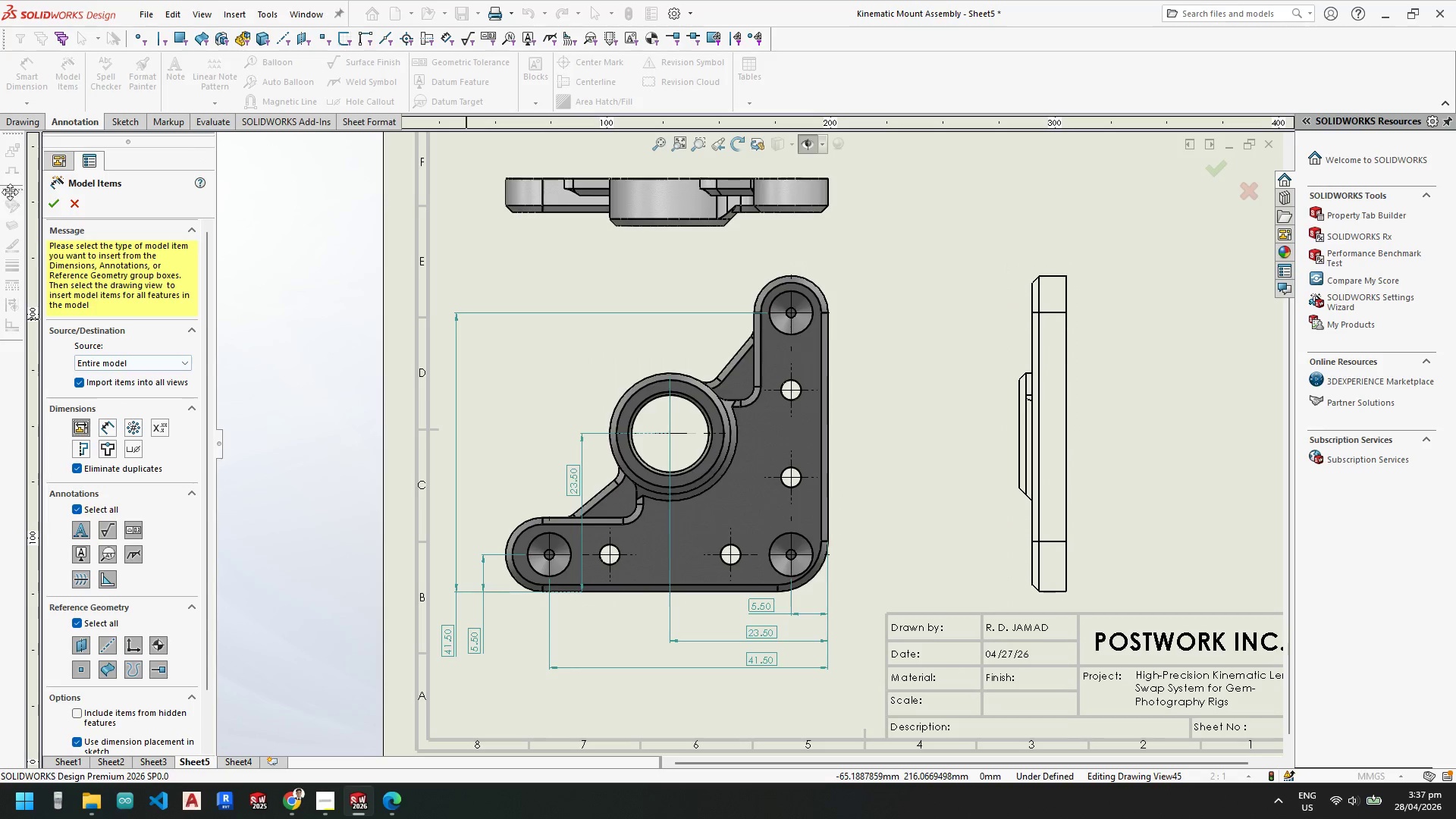 
left_click_drag(start_coordinate=[53, 200], to_coordinate=[1128, 313])
 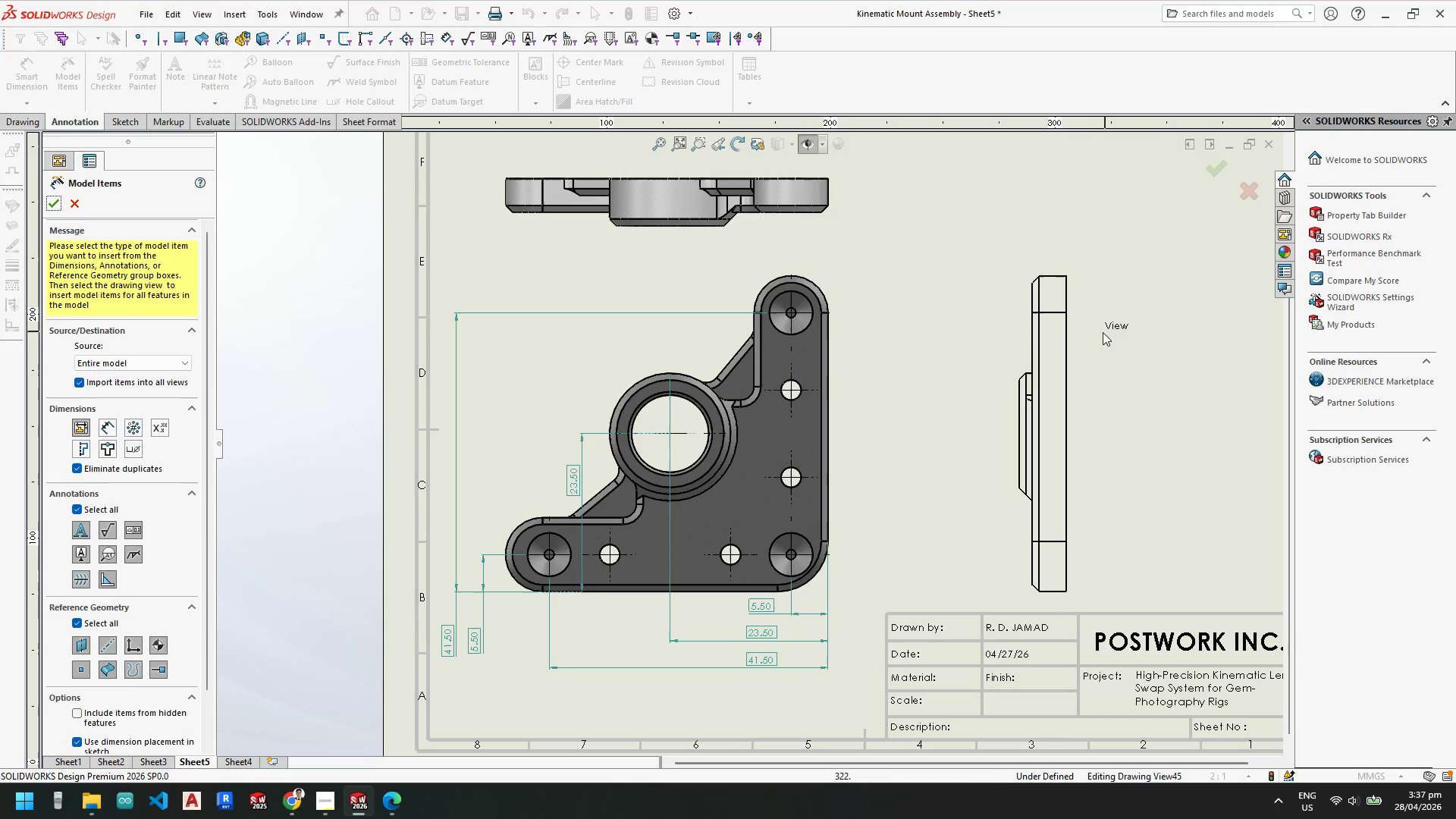 
key(Escape)
 